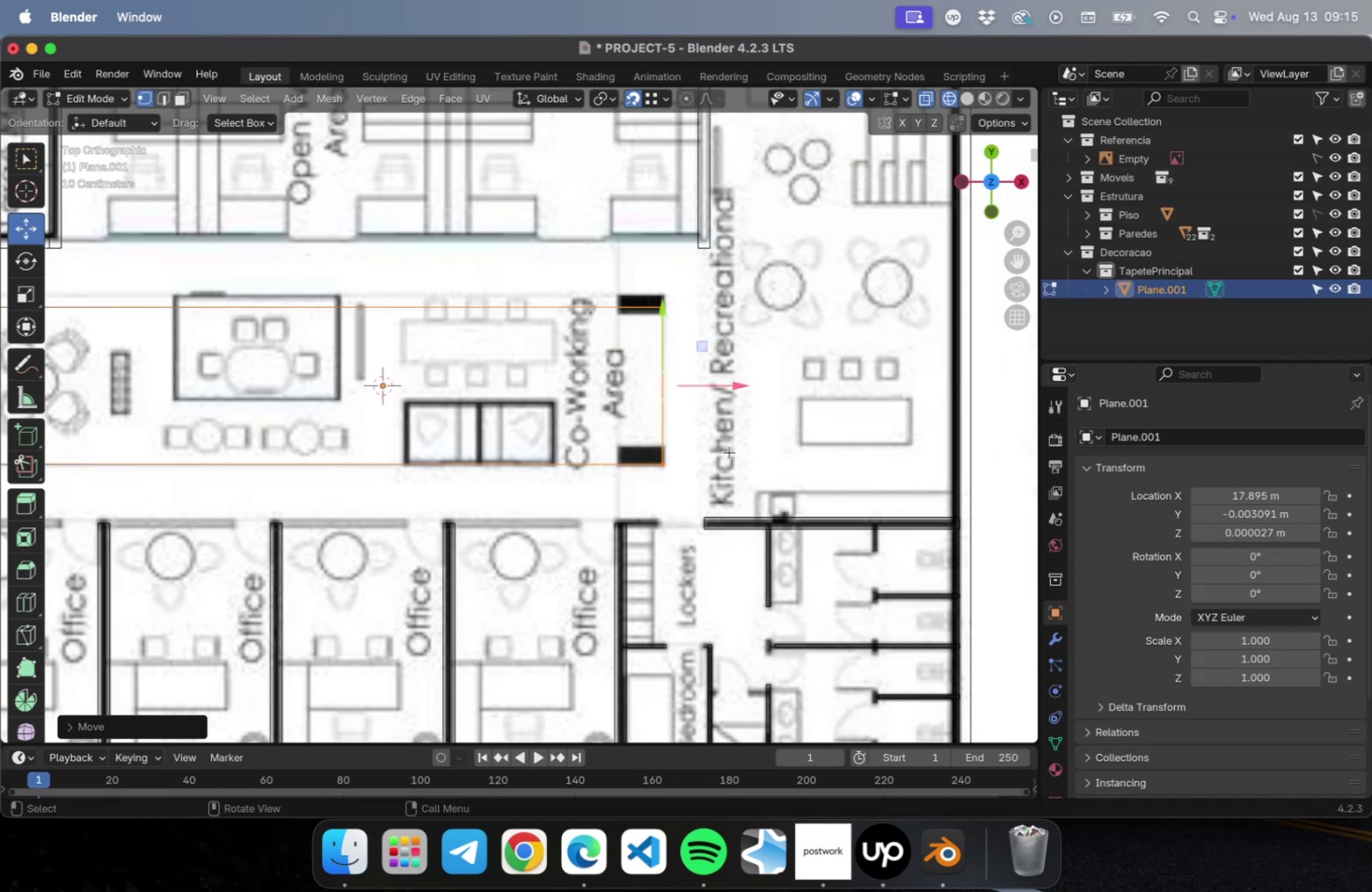 
key(Tab)
 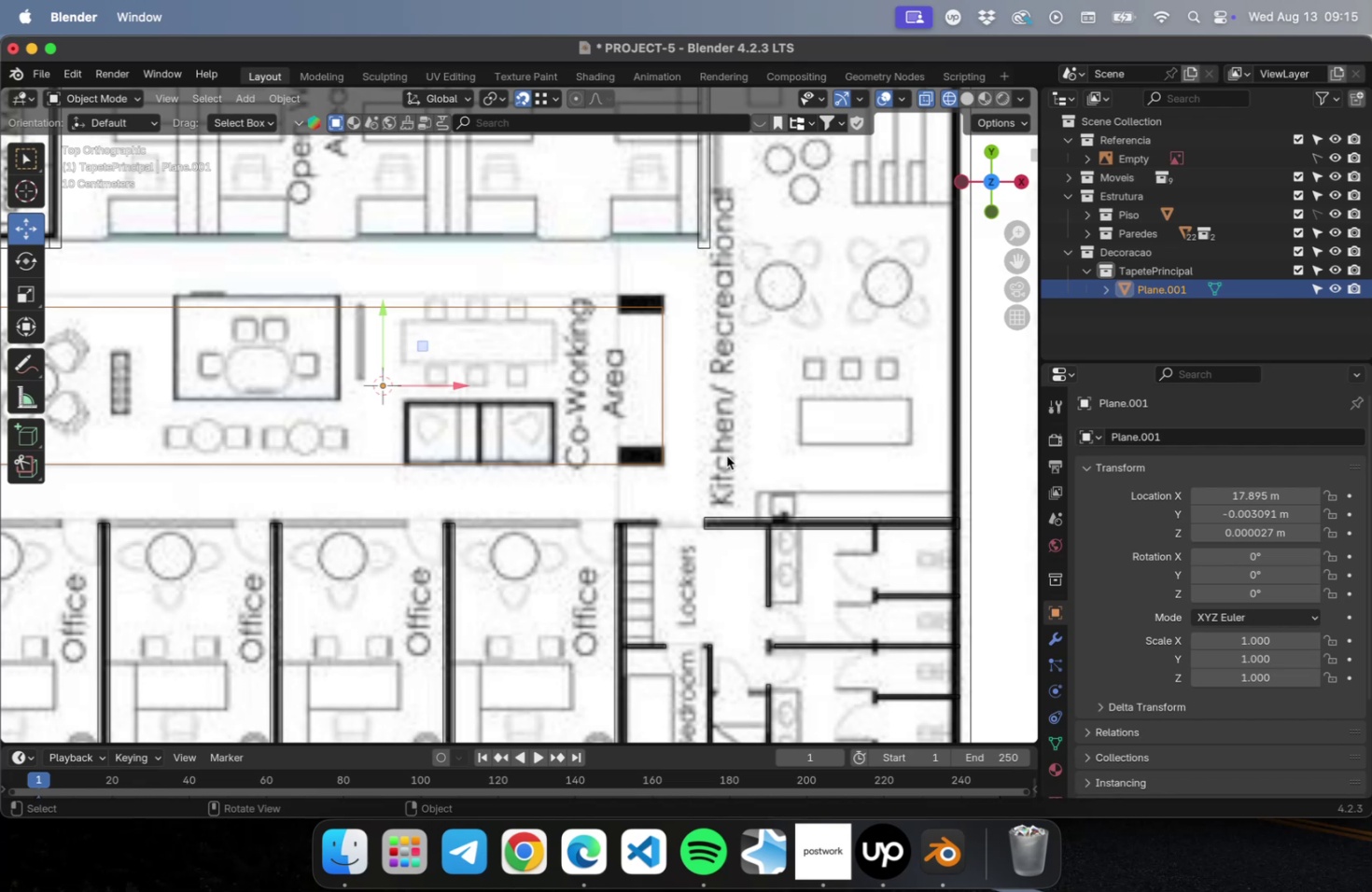 
key(Meta+CommandLeft)
 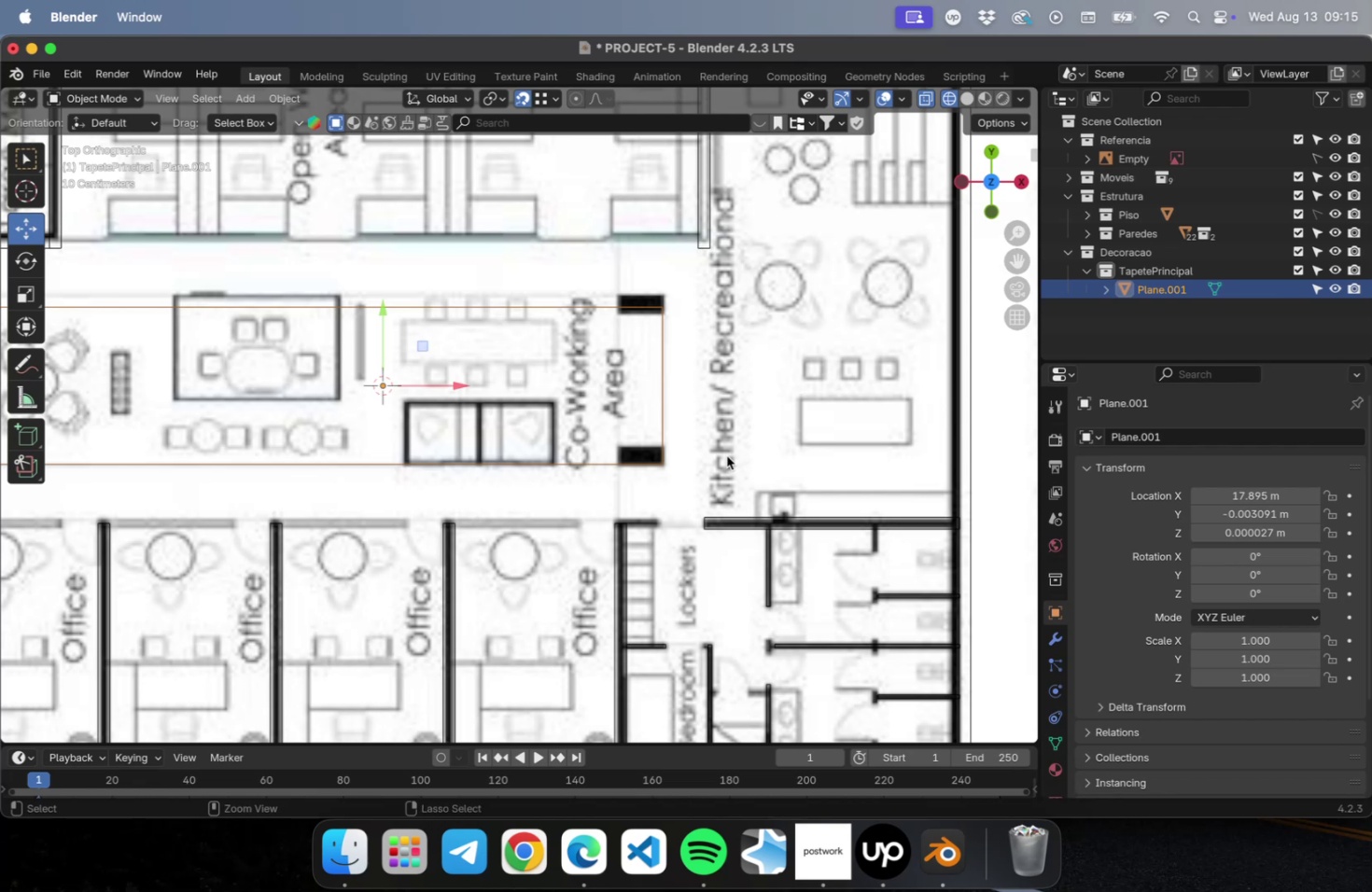 
key(Meta+S)
 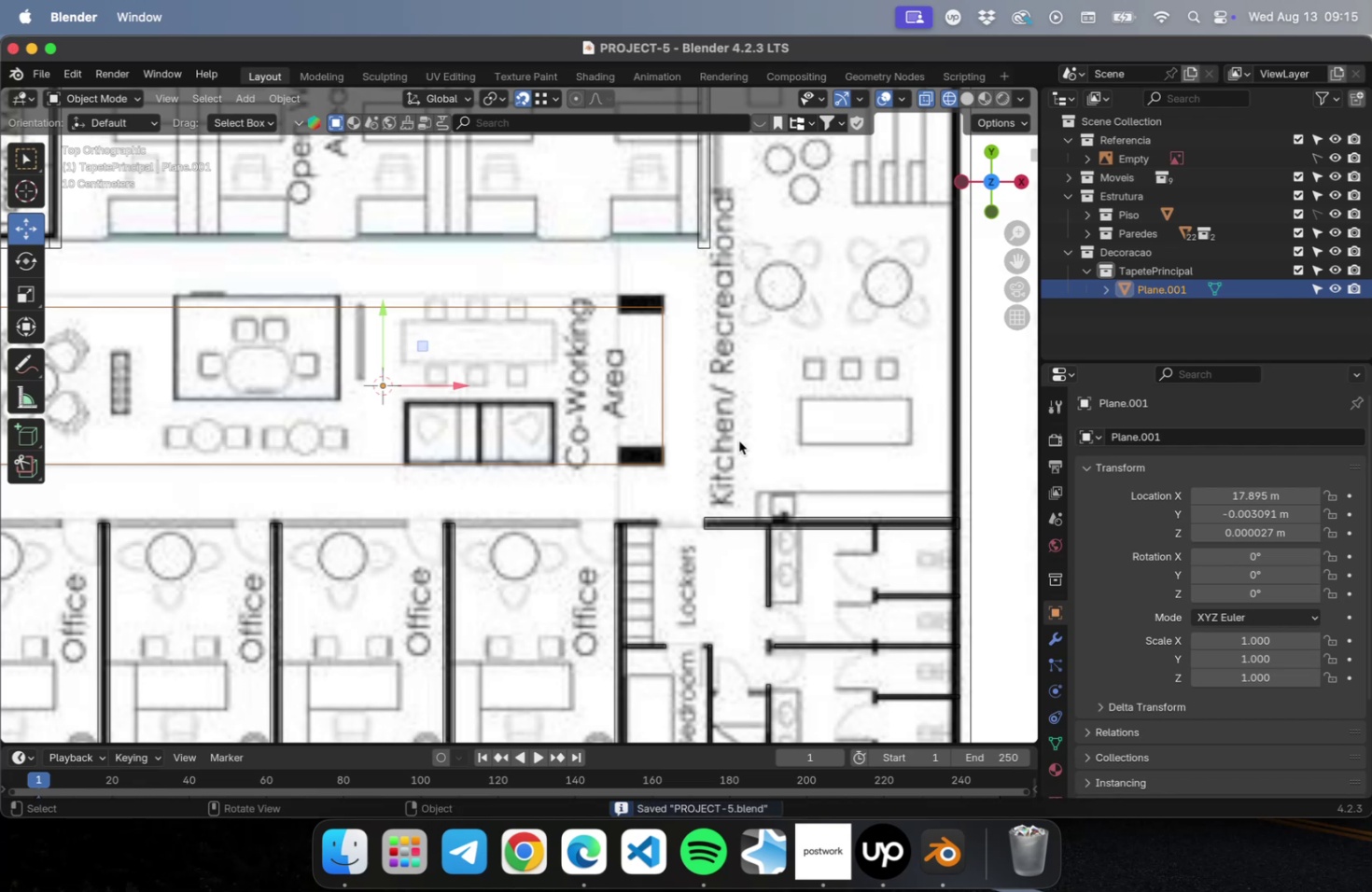 
key(N)
 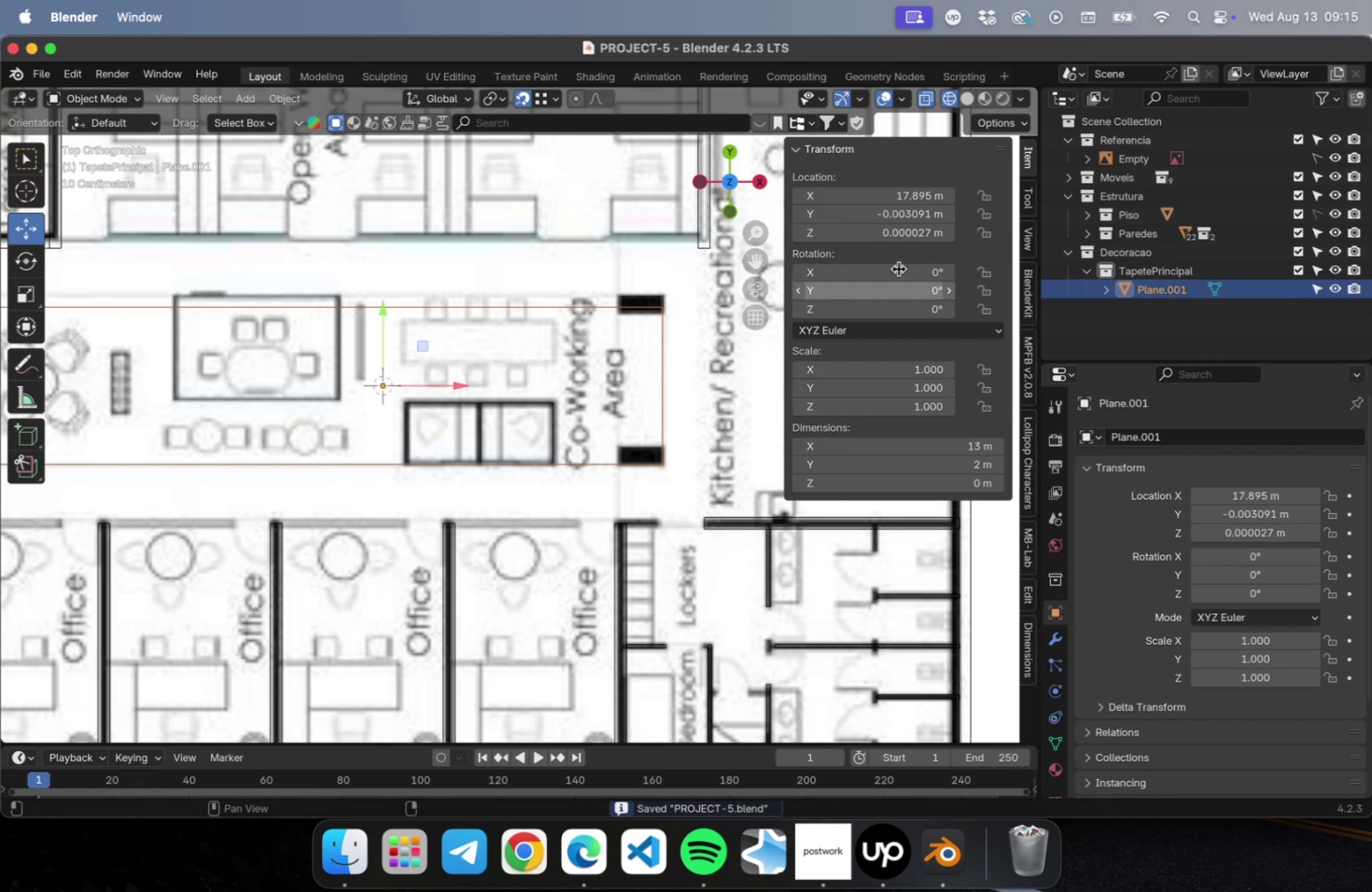 
mouse_move([877, 258])
 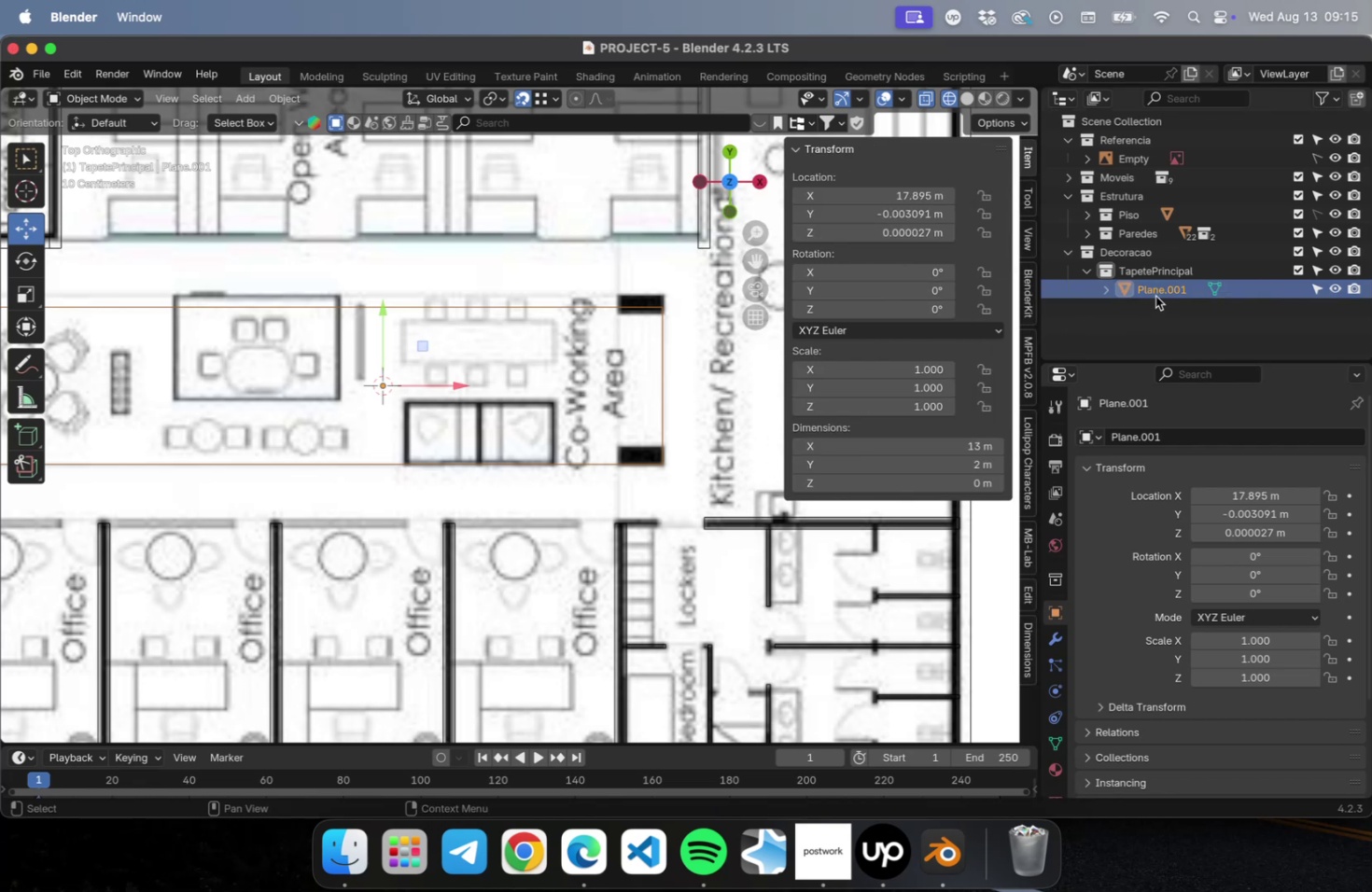 
double_click([1156, 289])
 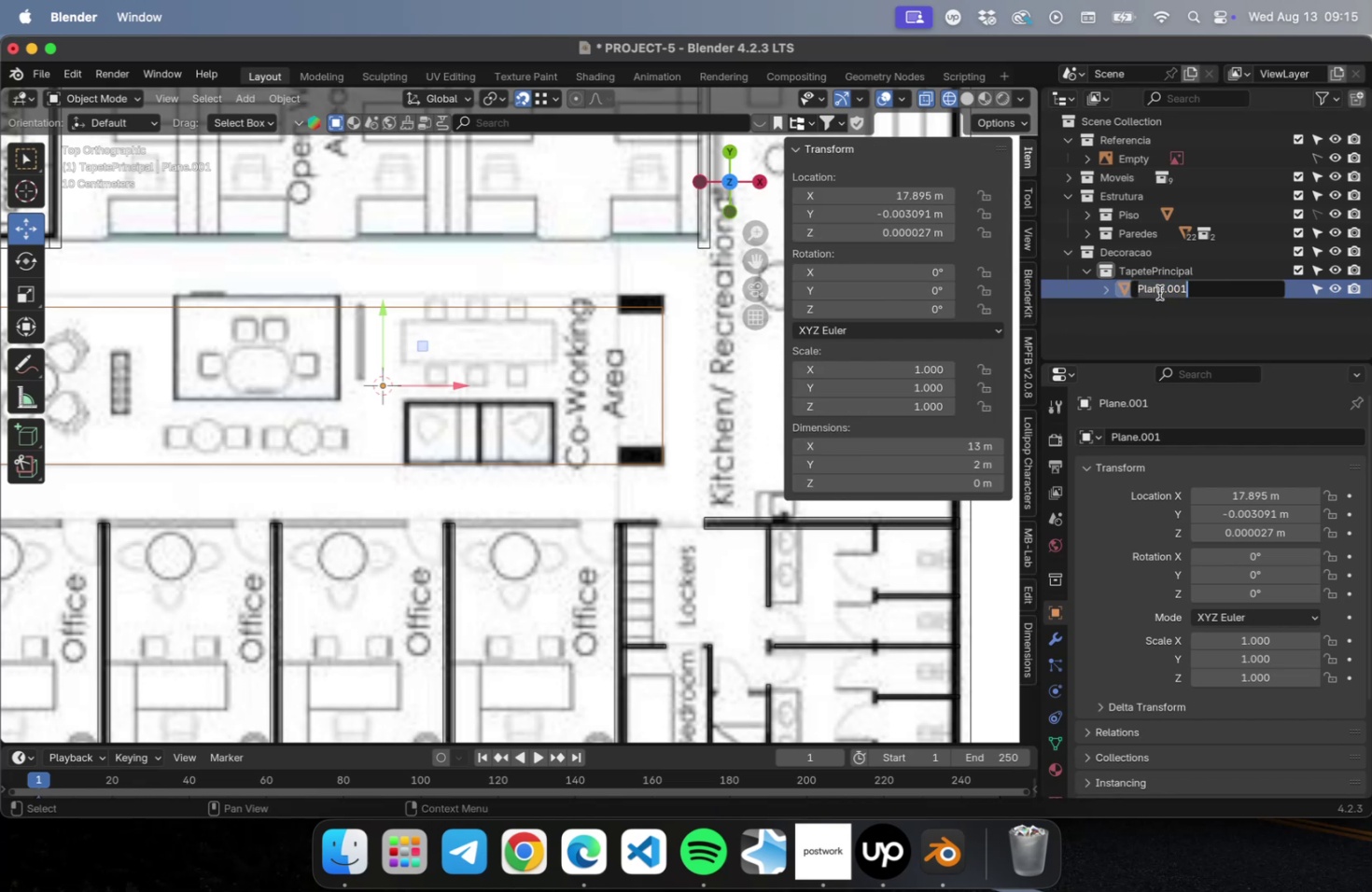 
type(Tapete)
 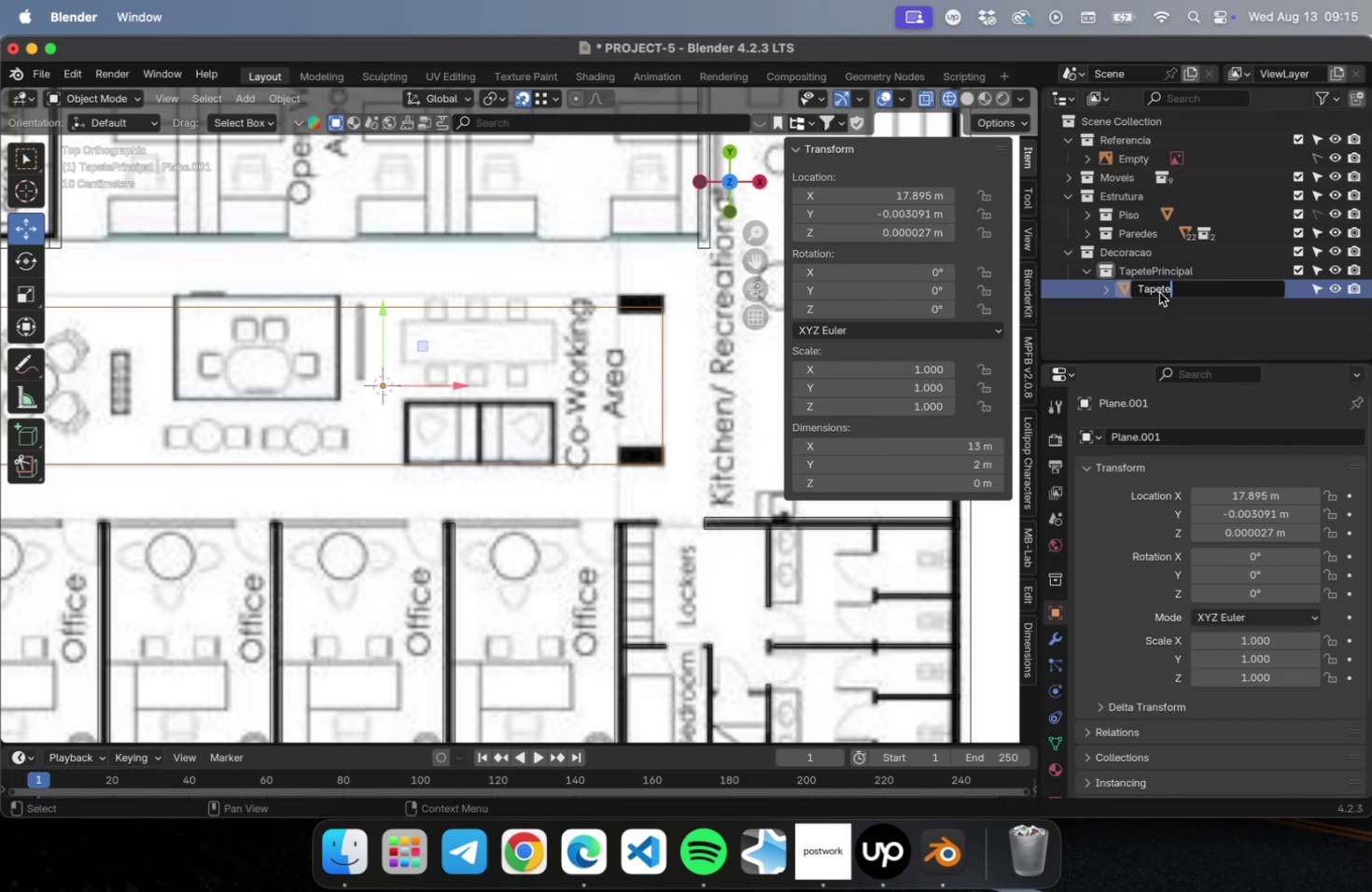 
key(Enter)
 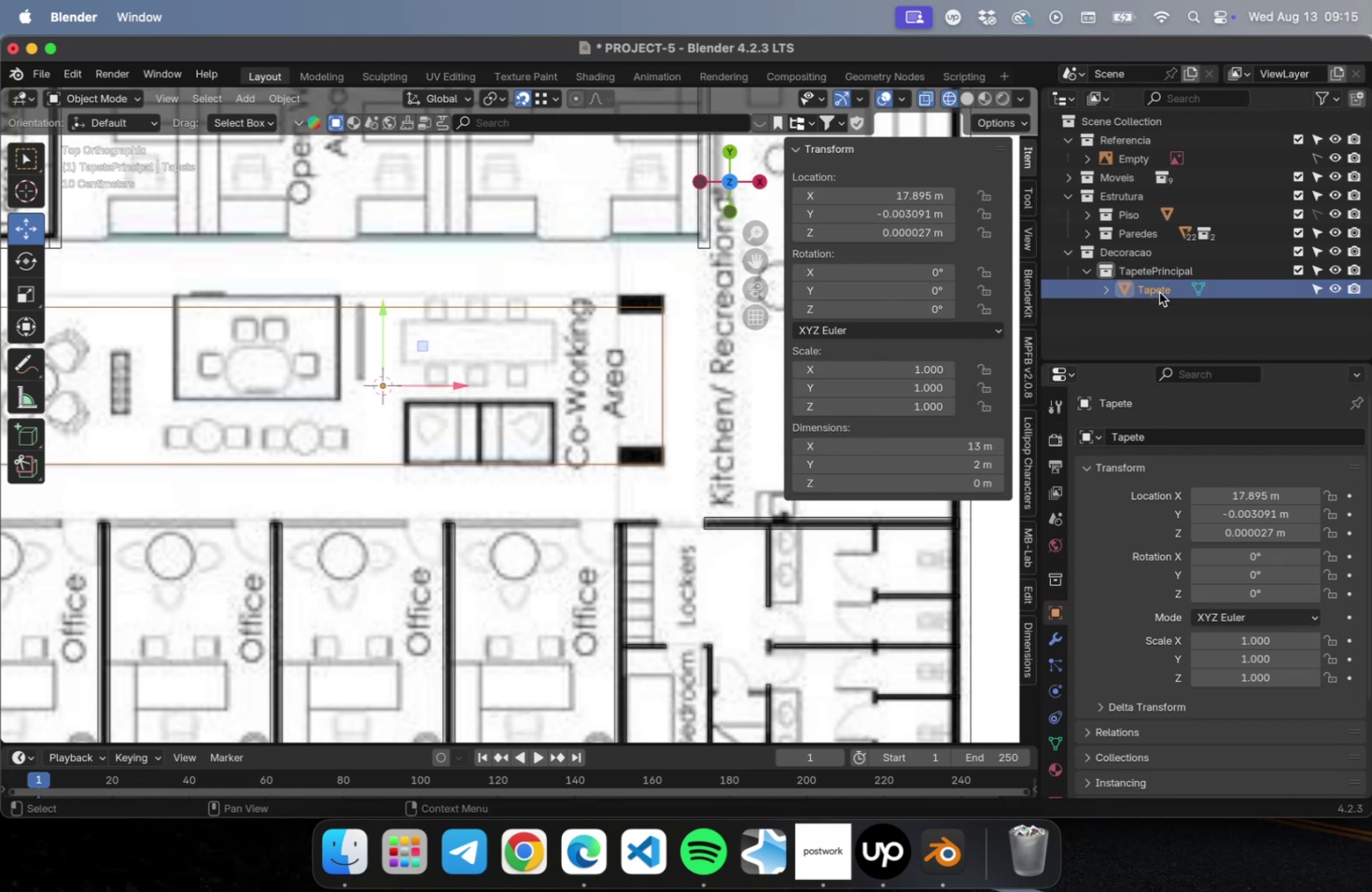 
key(Meta+S)
 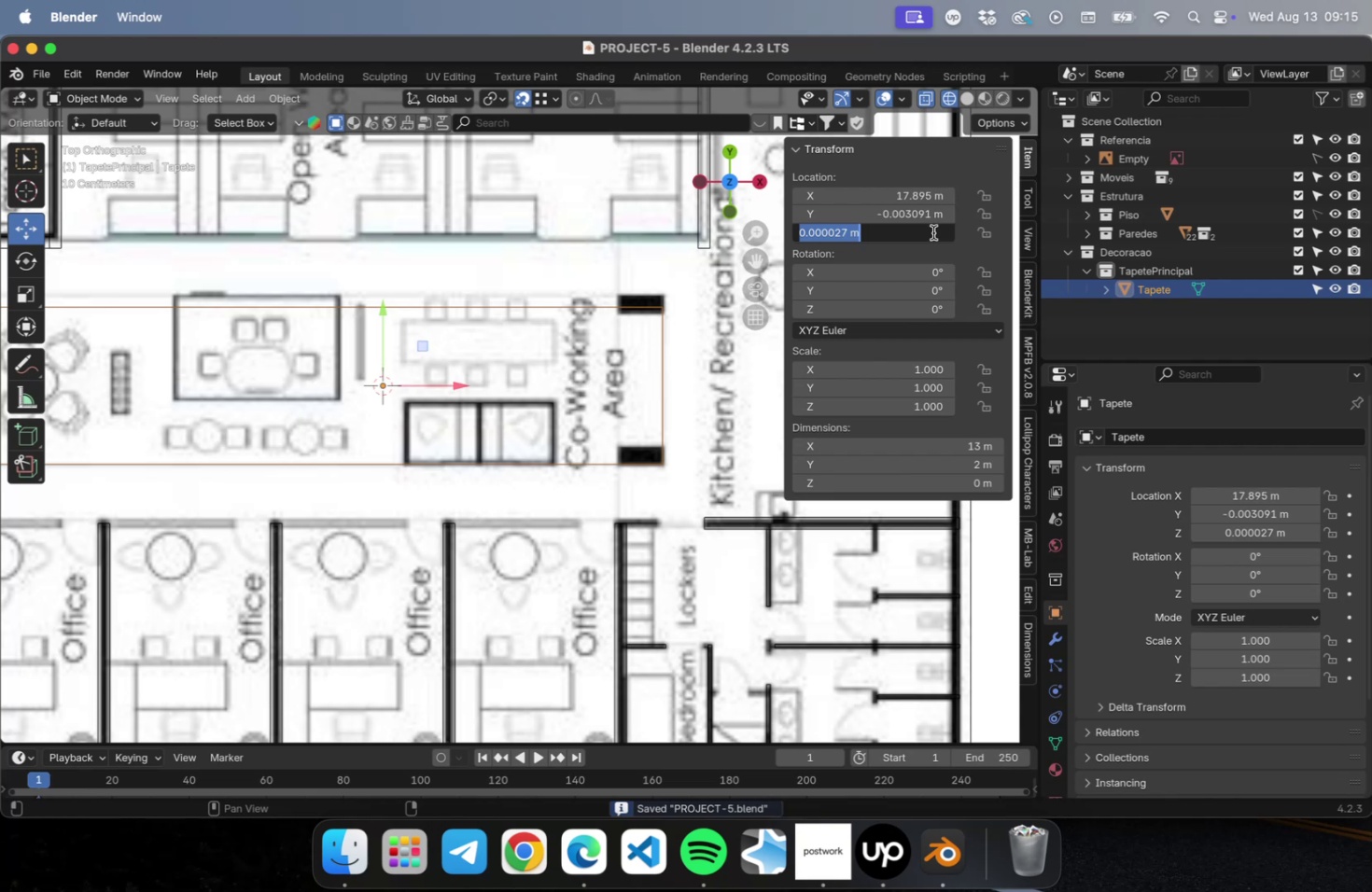 
double_click([931, 231])
 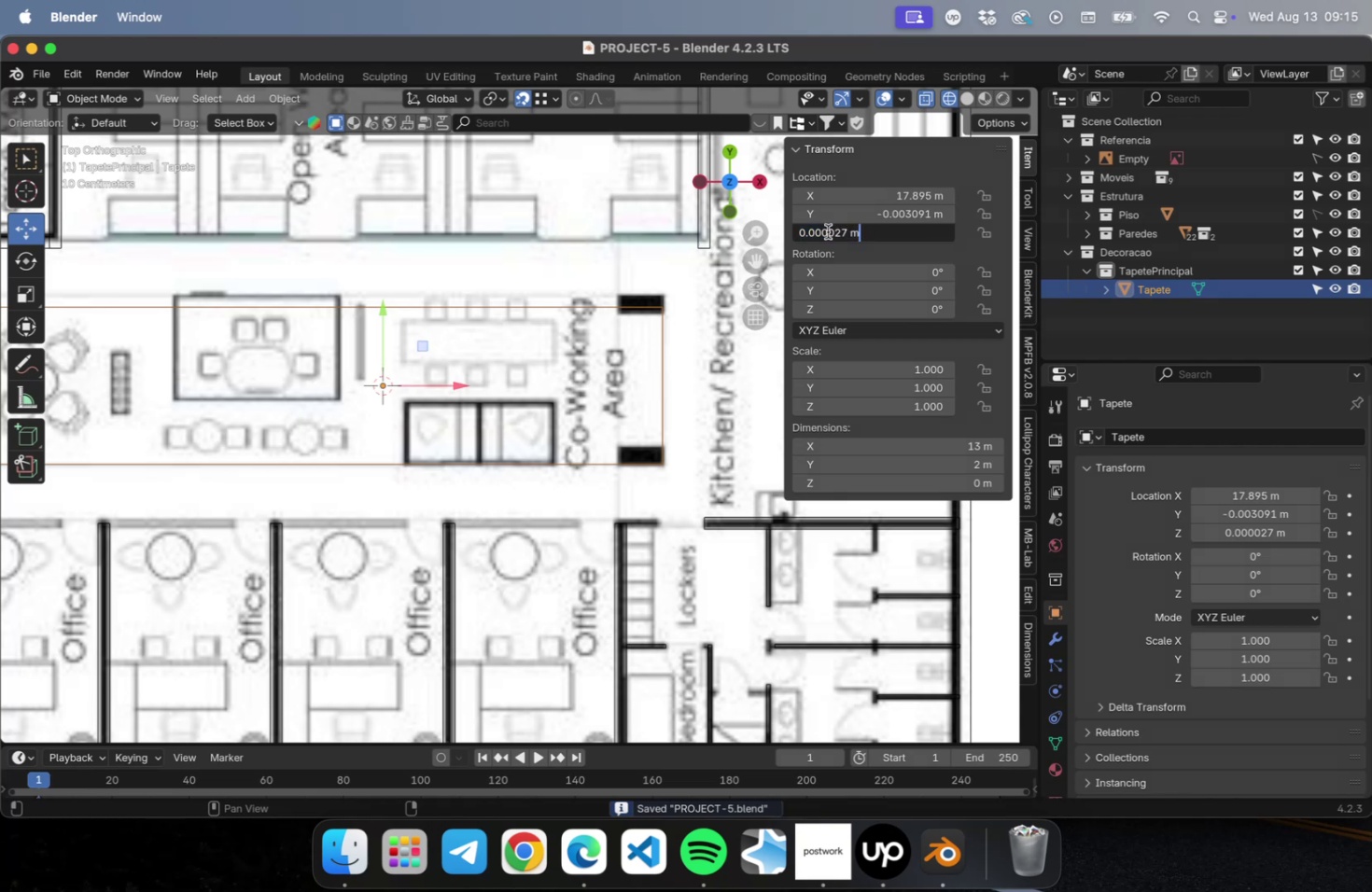 
left_click_drag(start_coordinate=[824, 231], to_coordinate=[893, 226])
 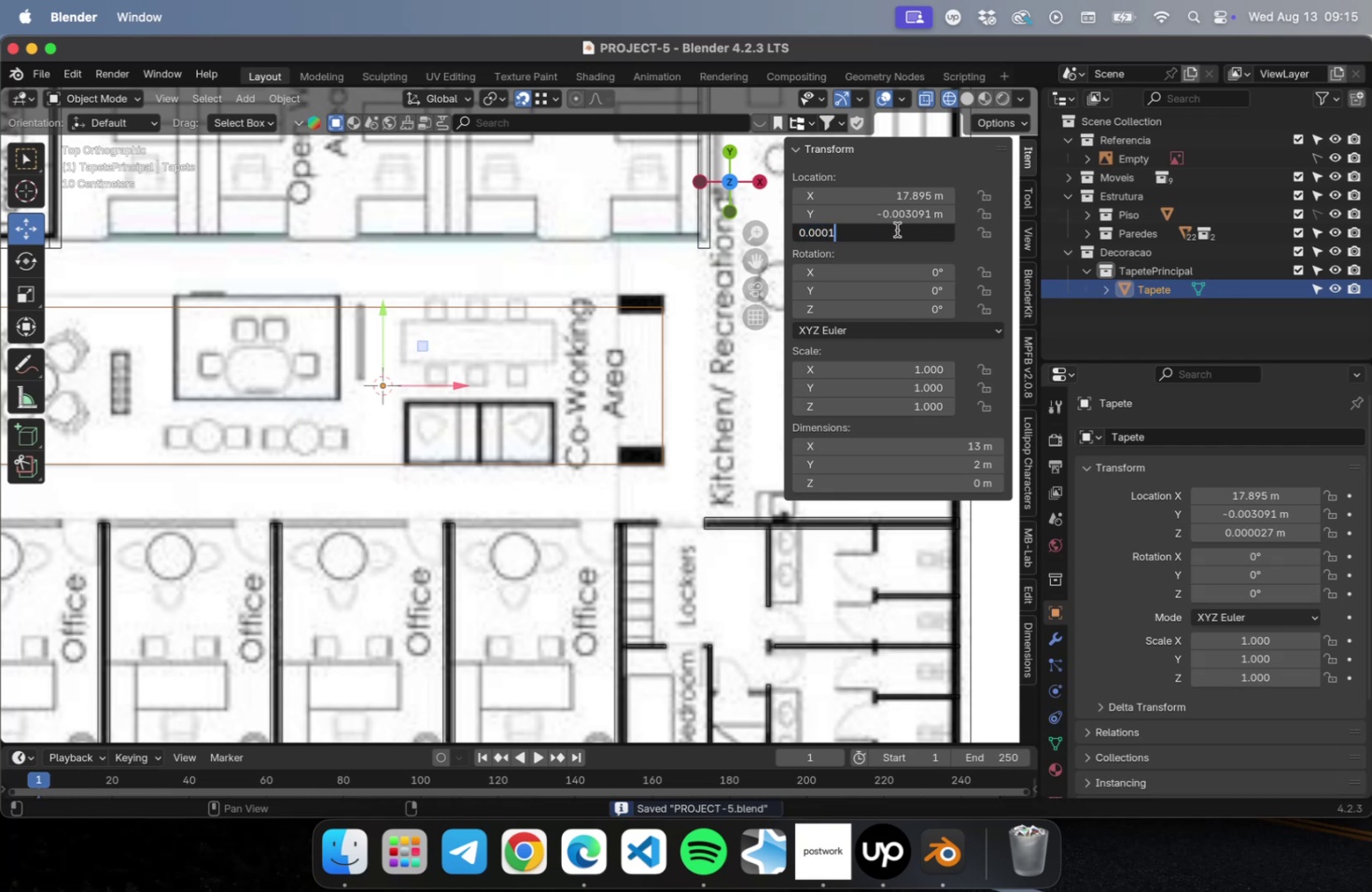 
key(1)
 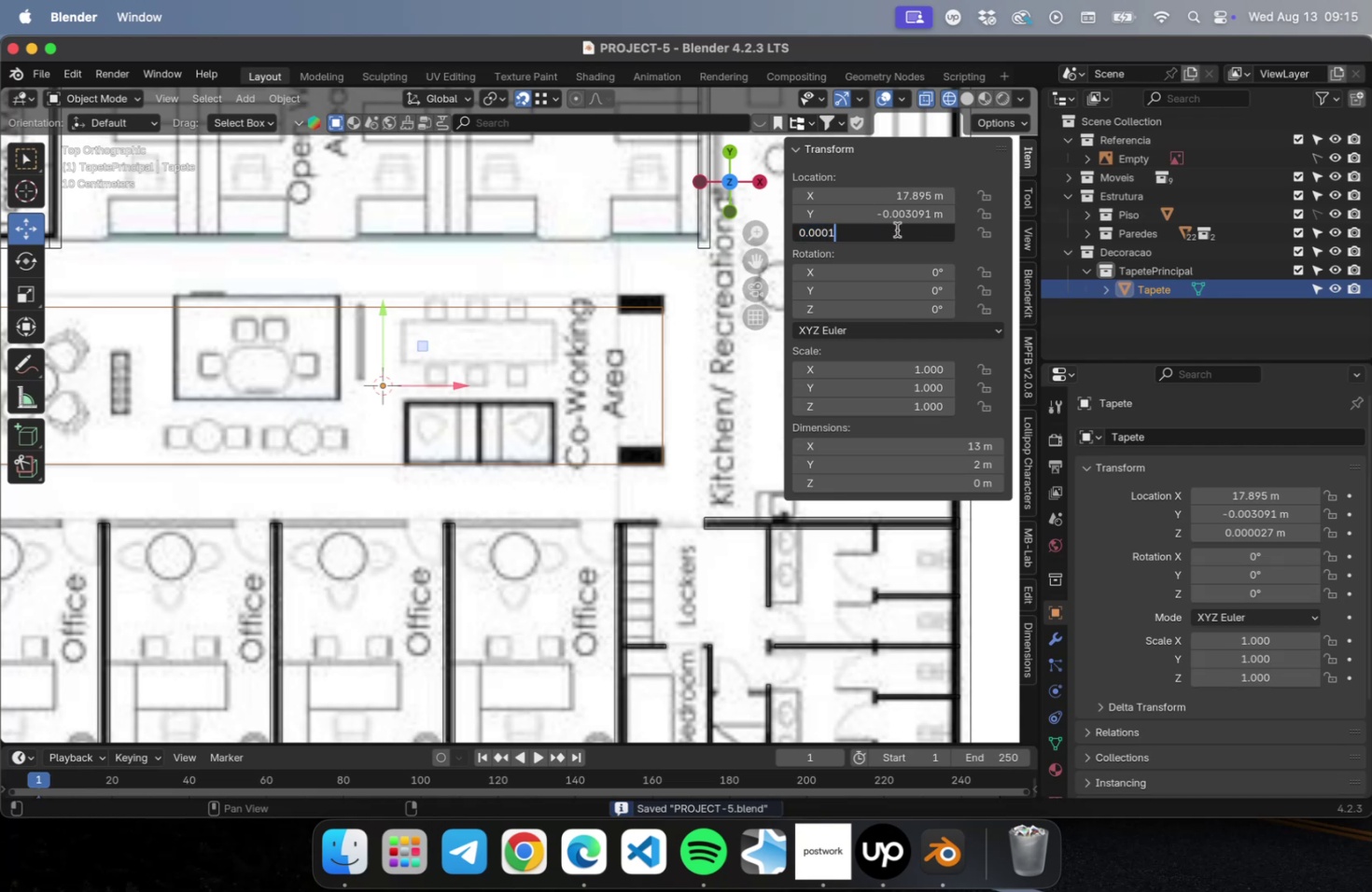 
key(Backspace)
 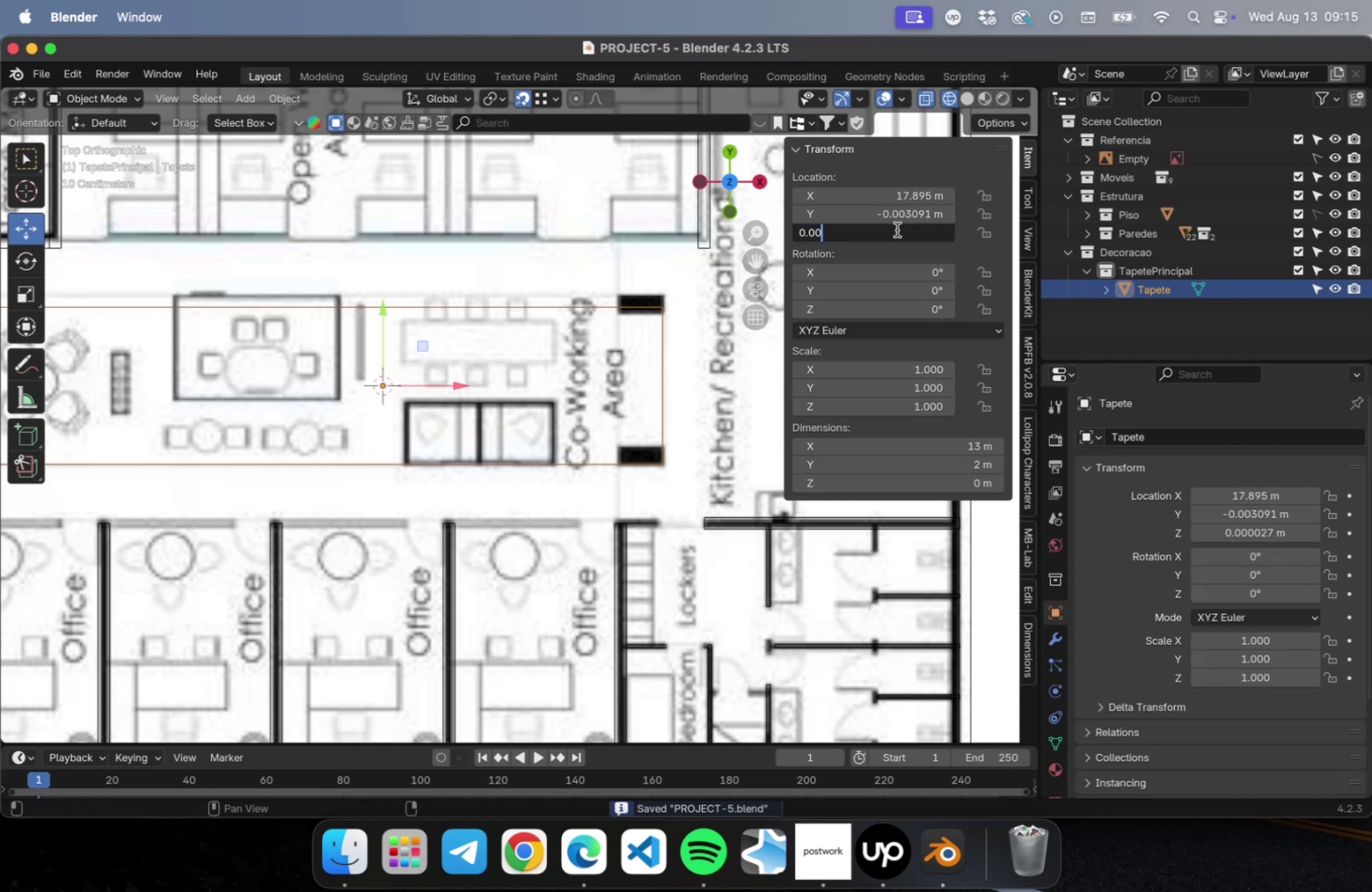 
key(Backspace)
 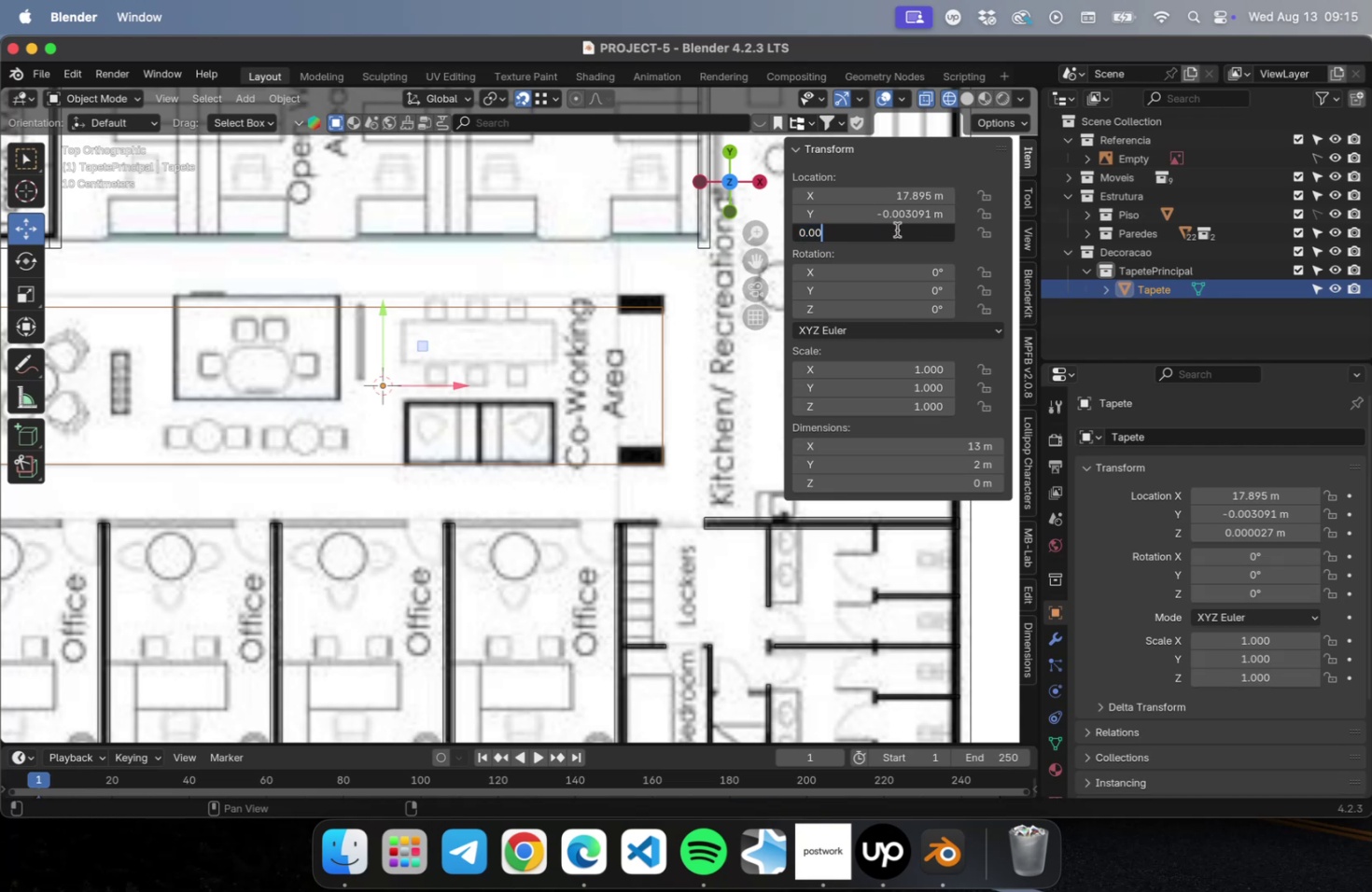 
key(1)
 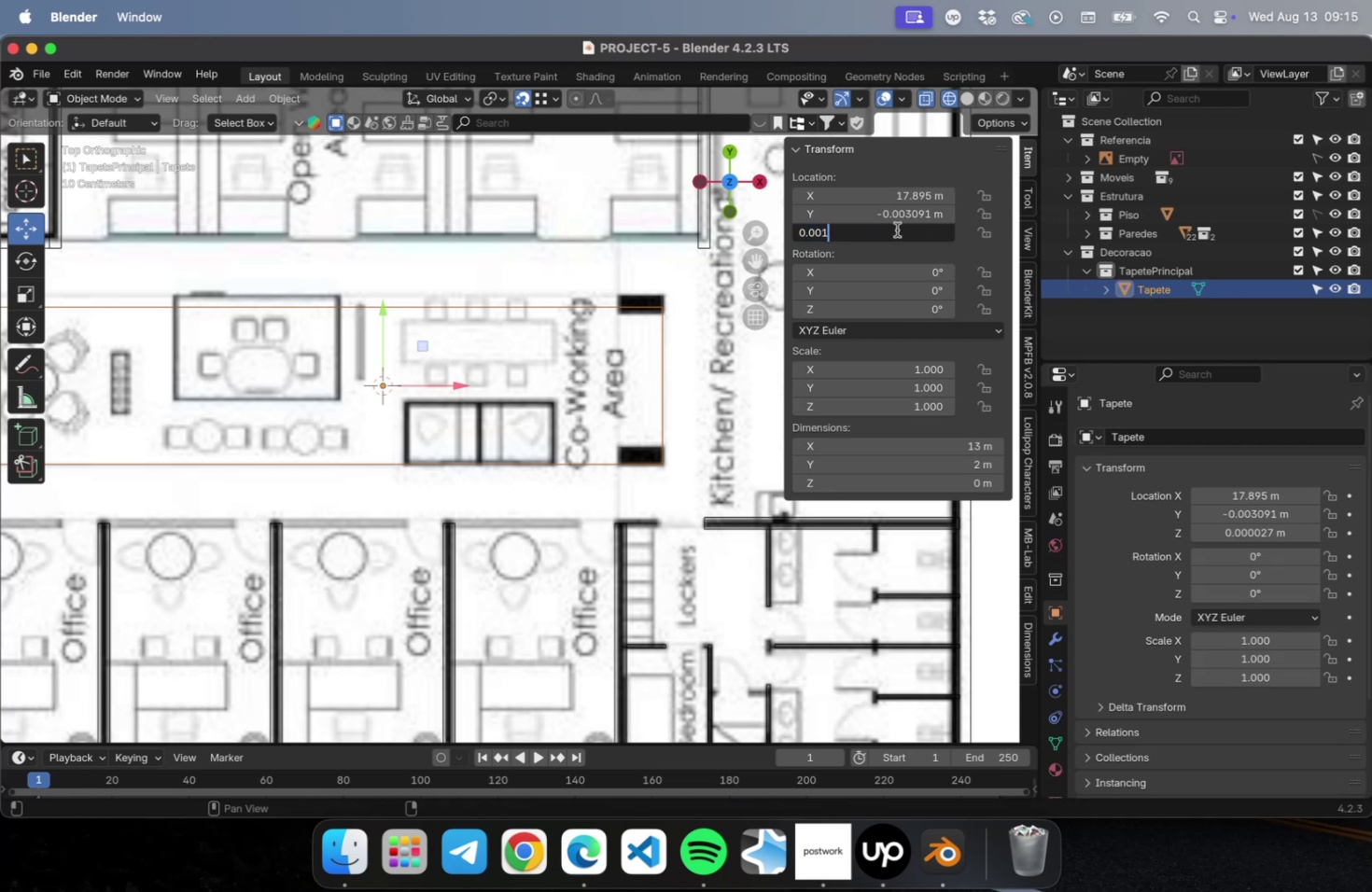 
key(Enter)
 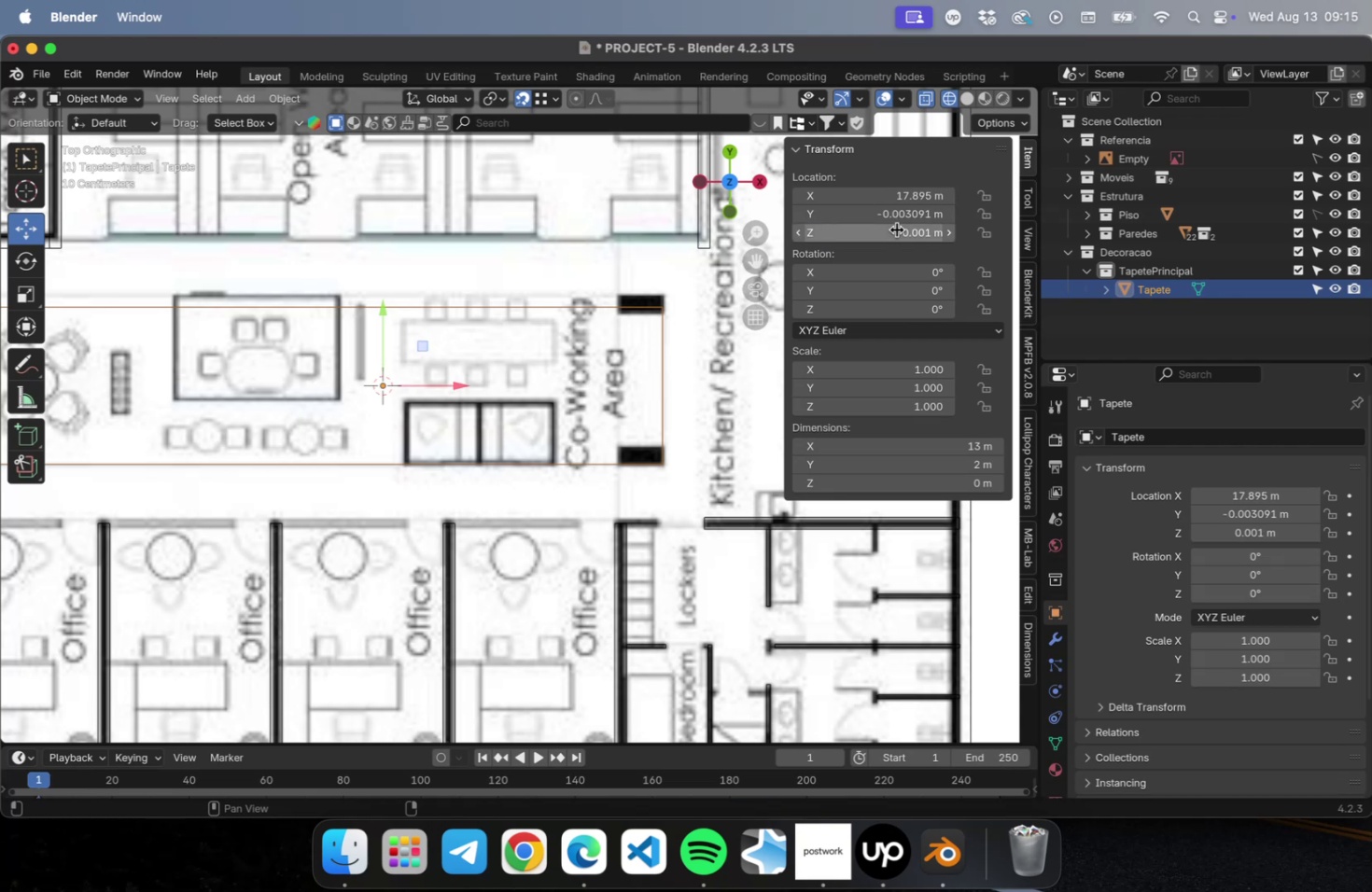 
key(Meta+S)
 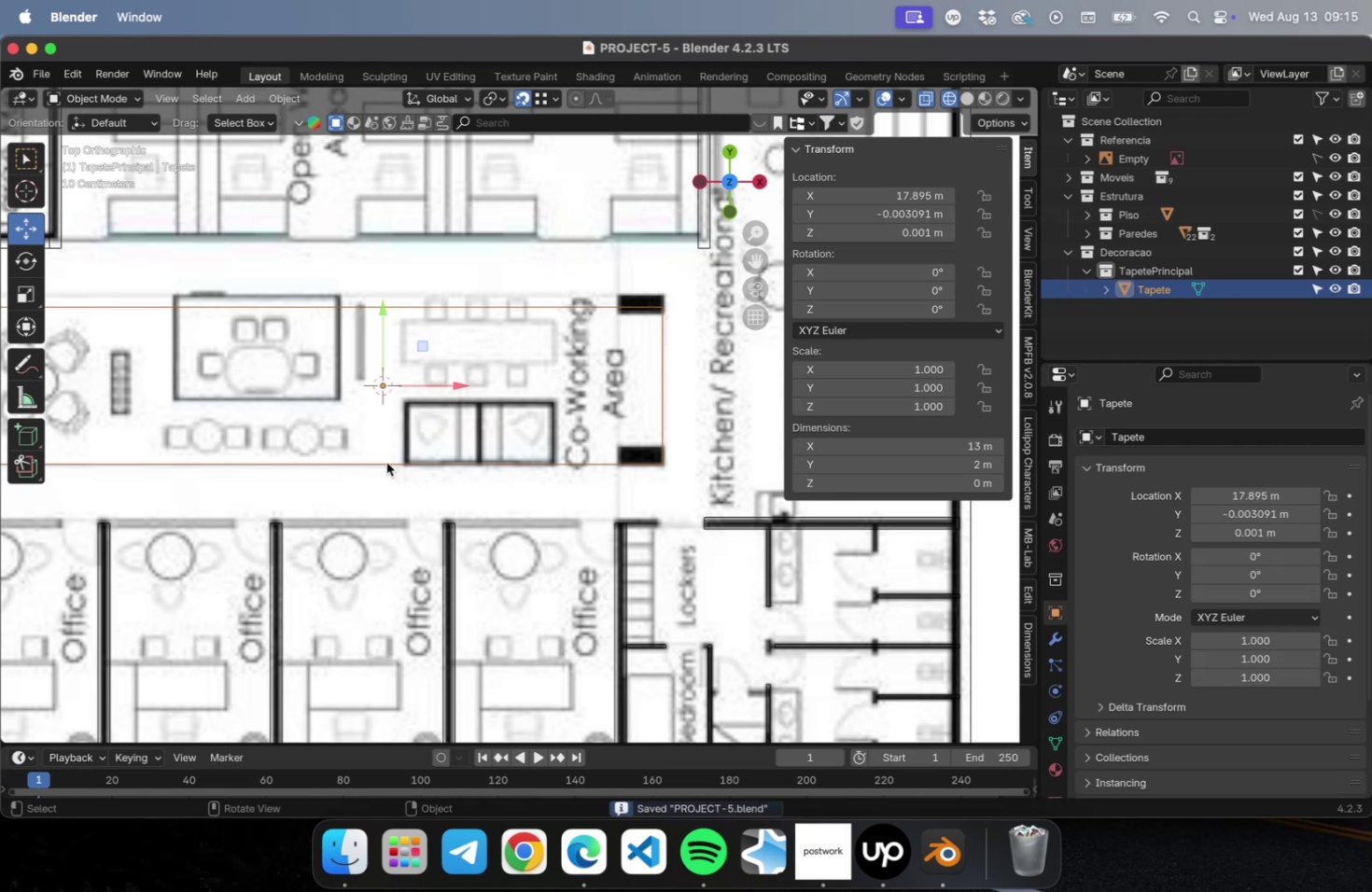 
scroll: coordinate [371, 477], scroll_direction: down, amount: 17.0
 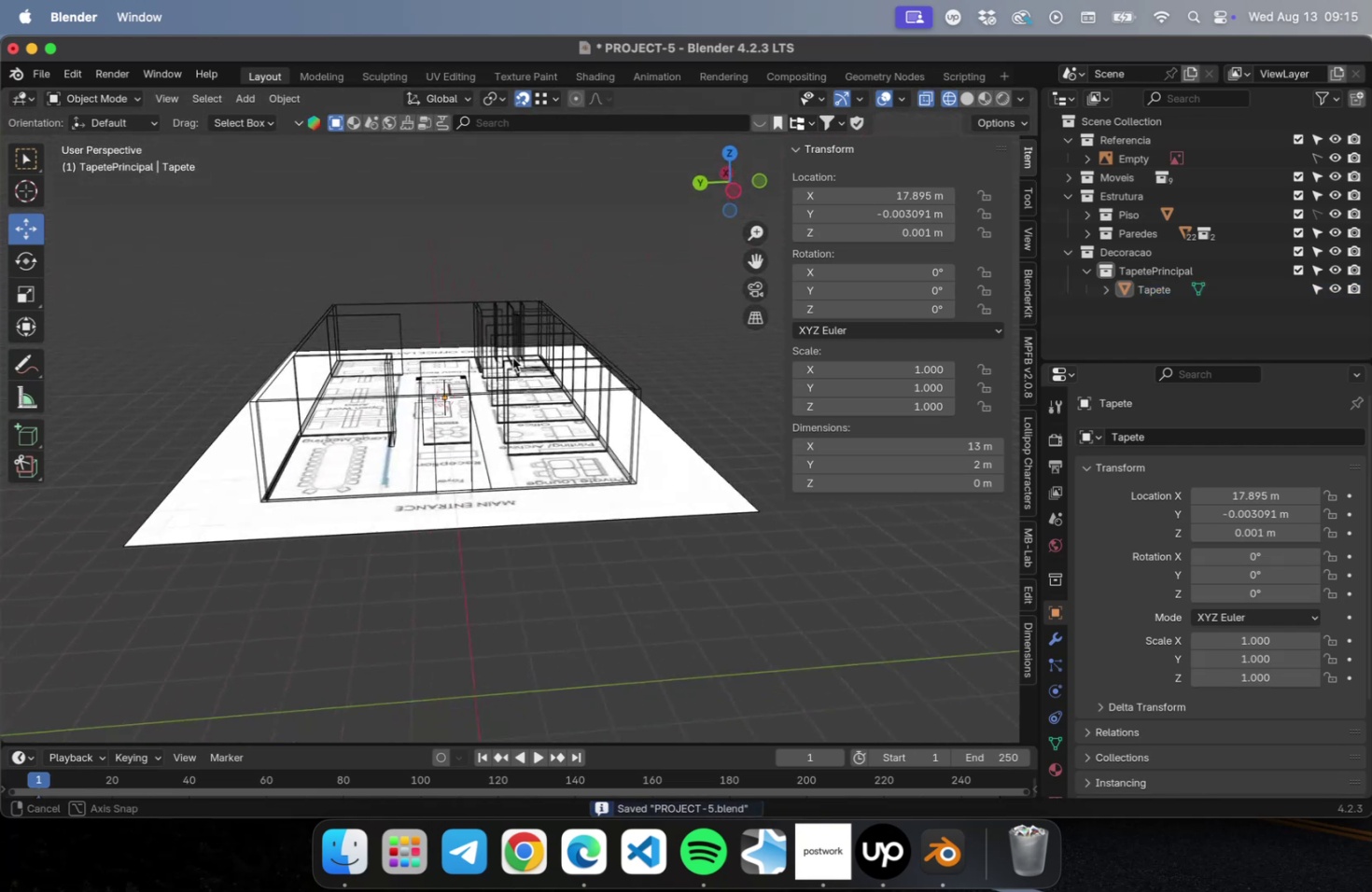 
scroll: coordinate [409, 440], scroll_direction: up, amount: 9.0
 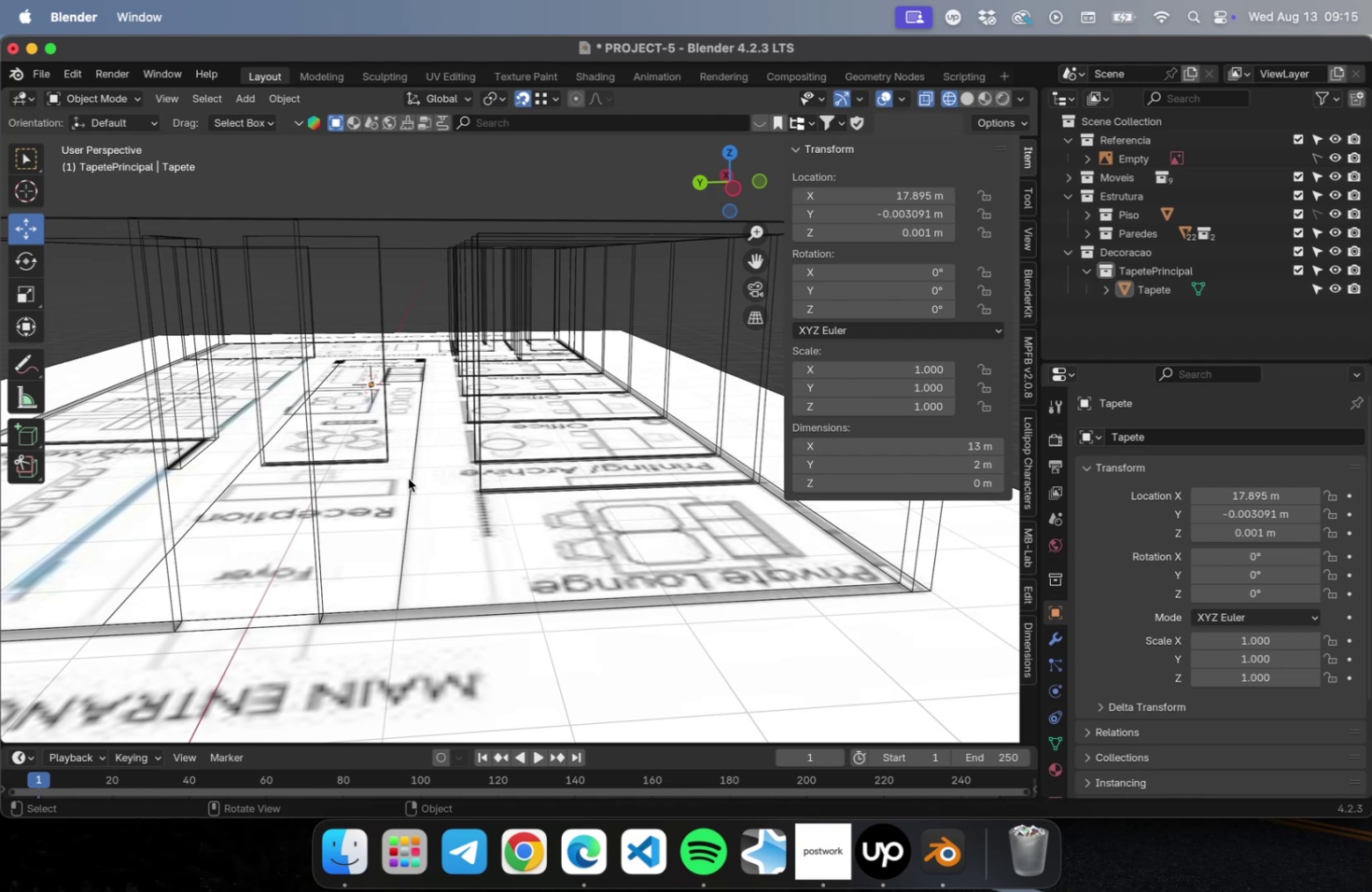 
hold_key(key=ShiftLeft, duration=0.47)
 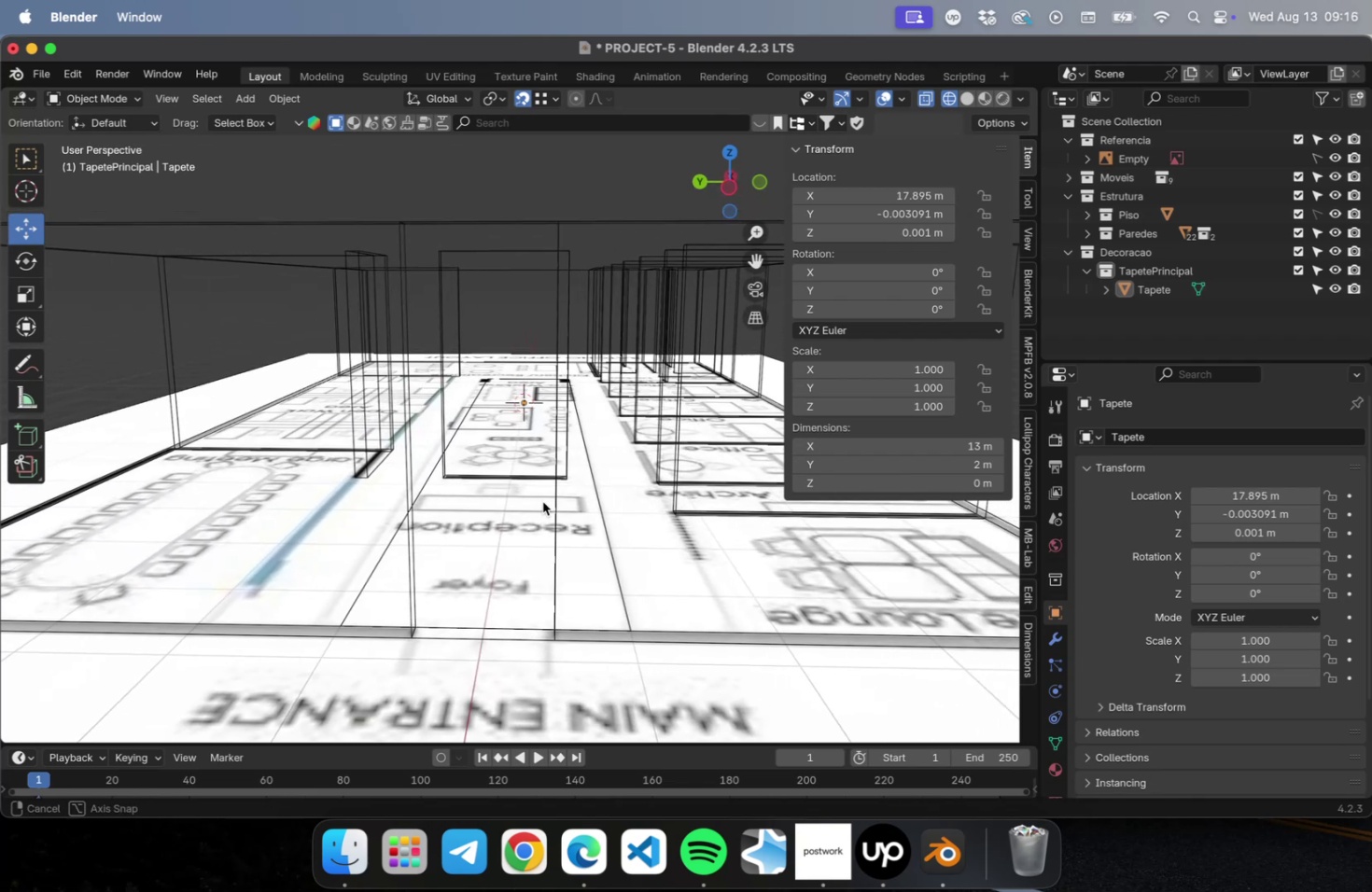 
scroll: coordinate [543, 497], scroll_direction: down, amount: 2.0
 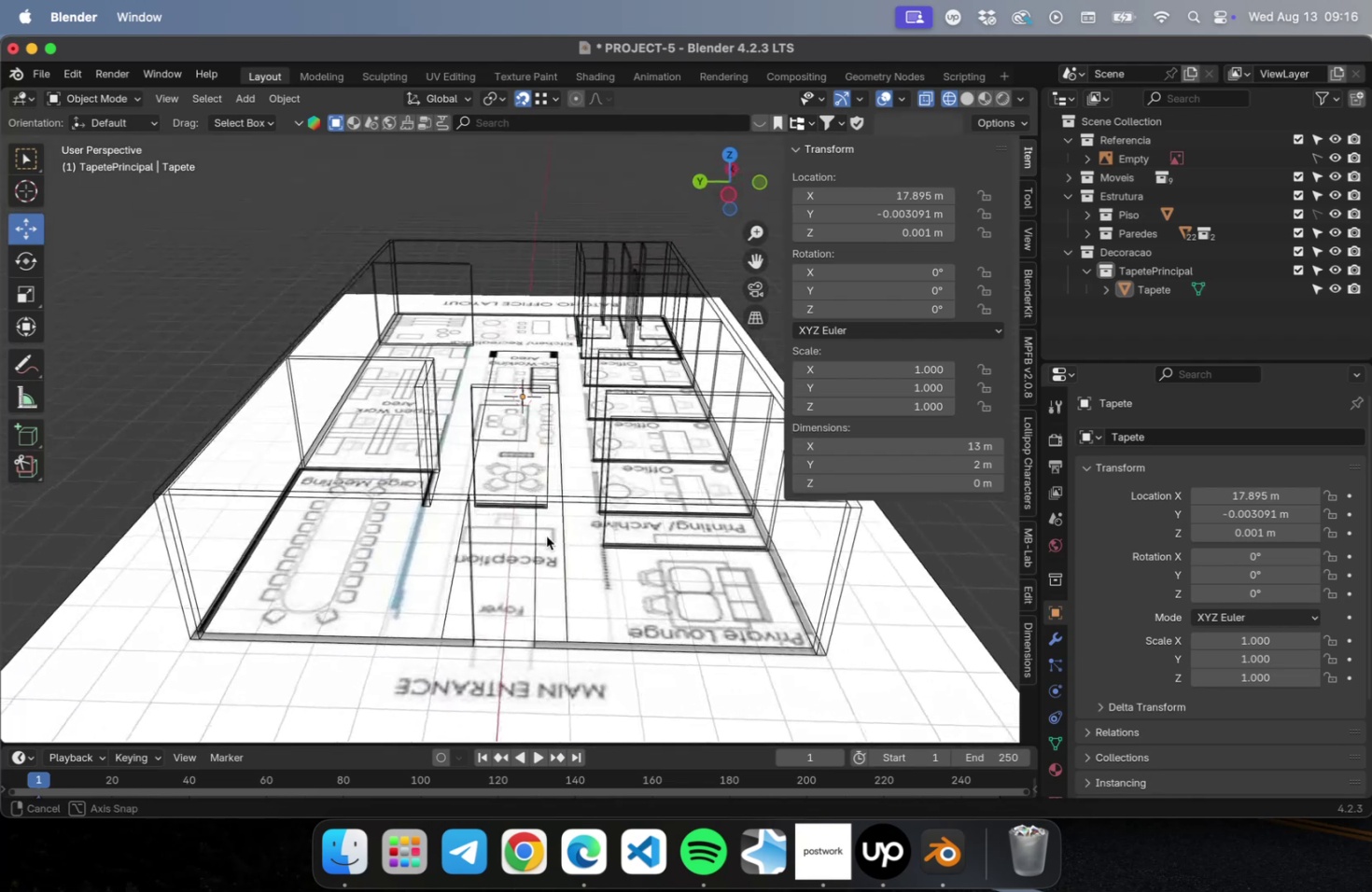 
scroll: coordinate [550, 499], scroll_direction: up, amount: 4.0
 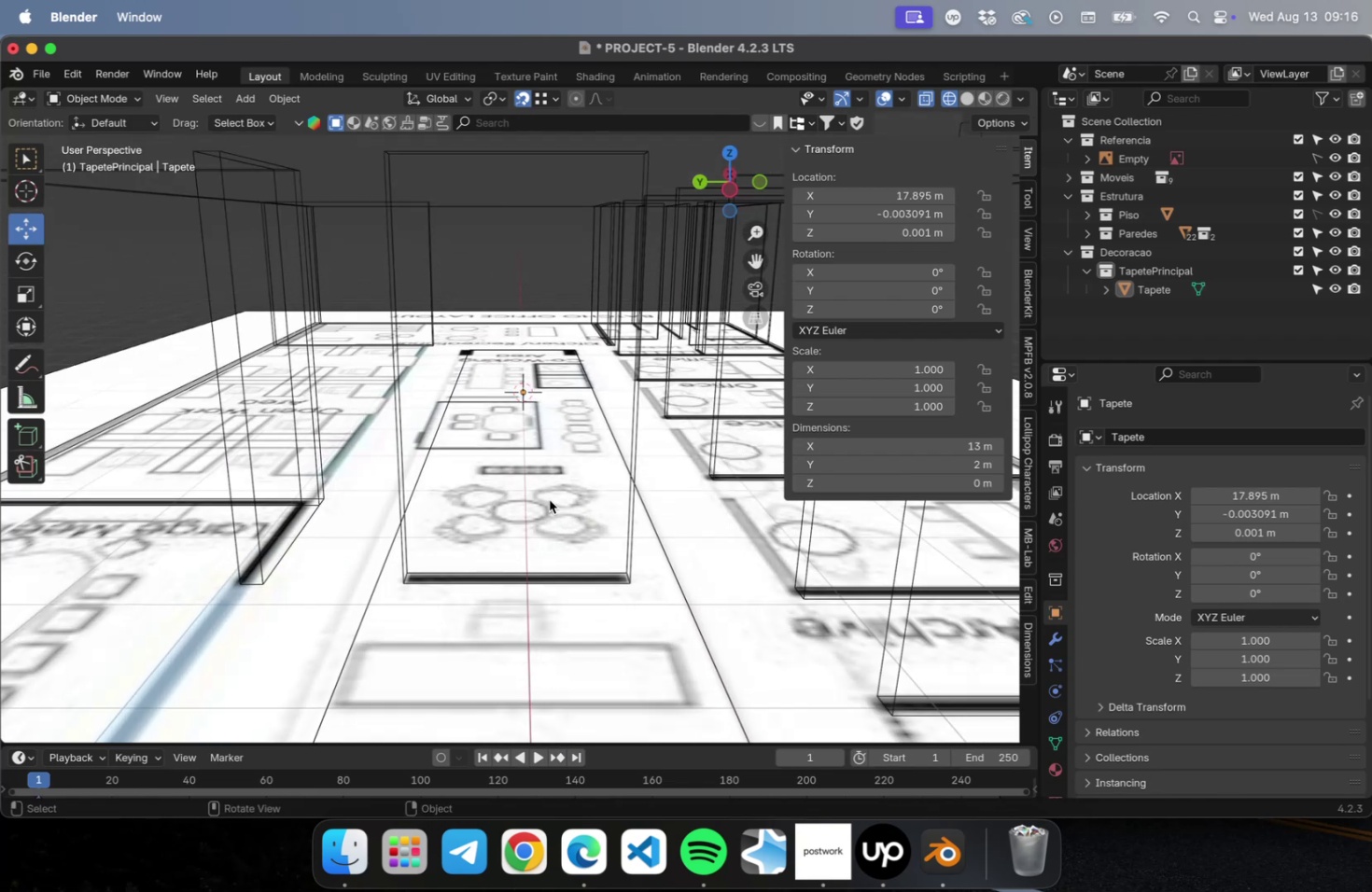 
hold_key(key=ShiftLeft, duration=0.53)
 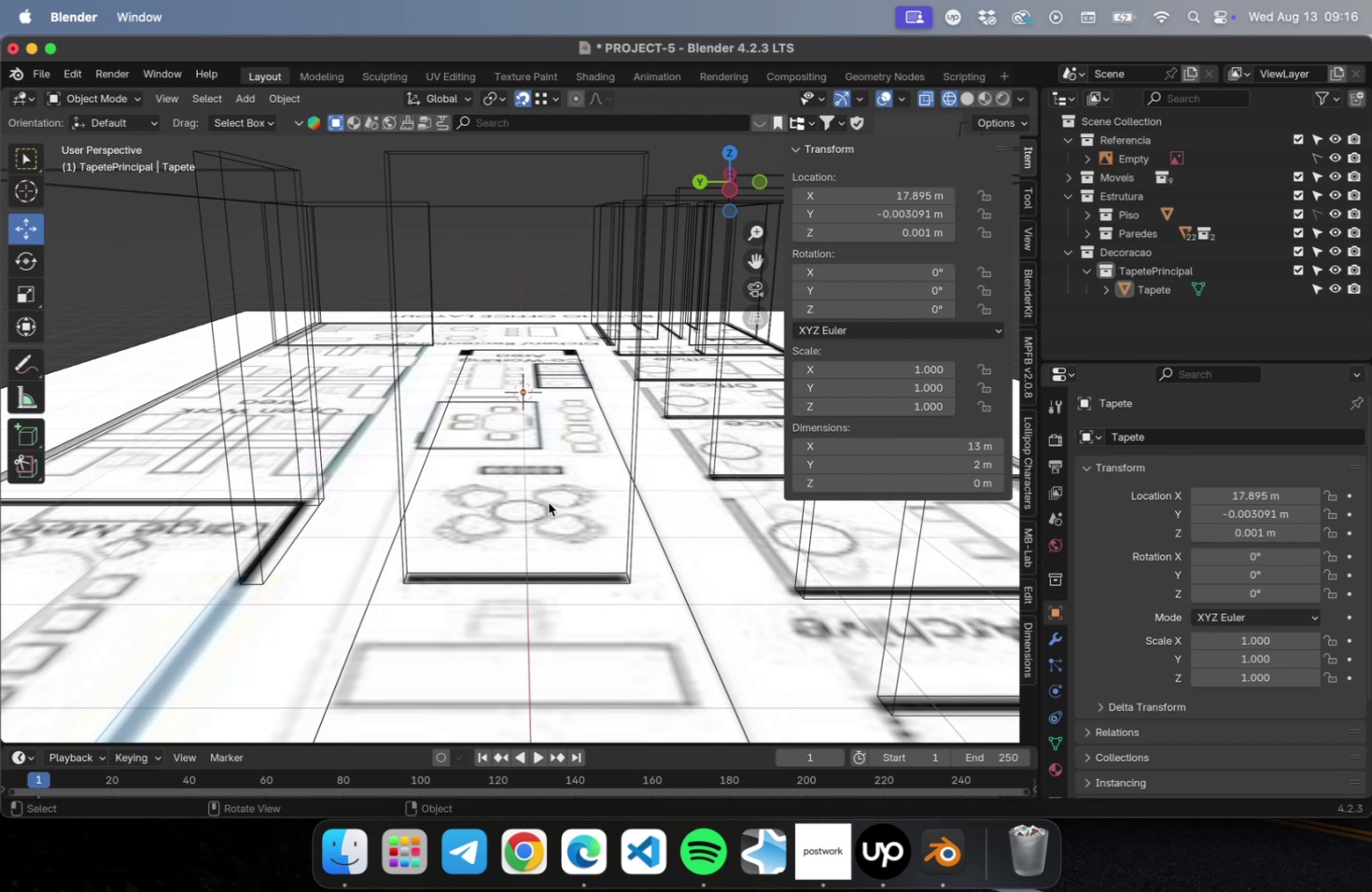 
key(Shift+Backquote)
 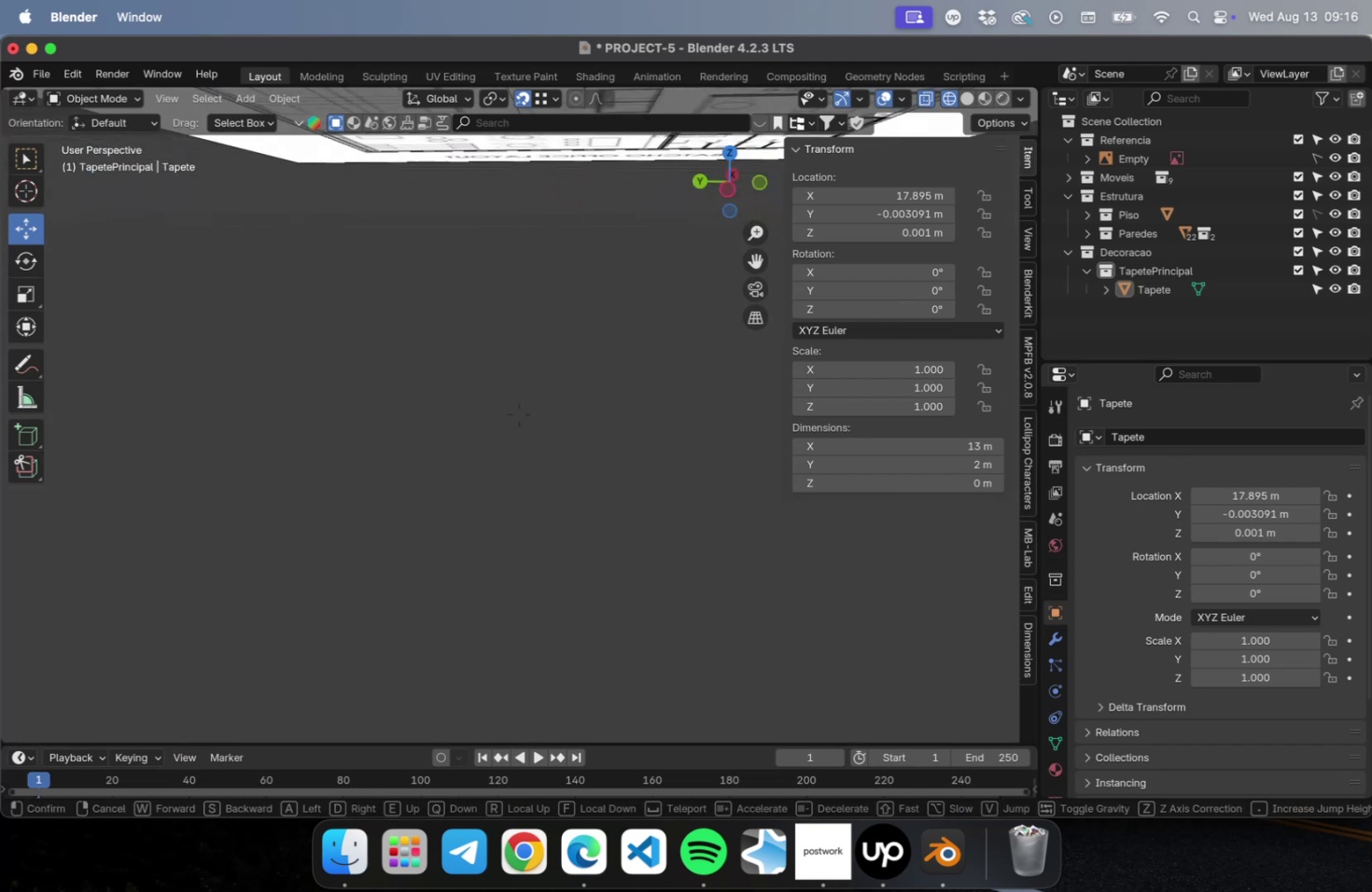 
key(Escape)
 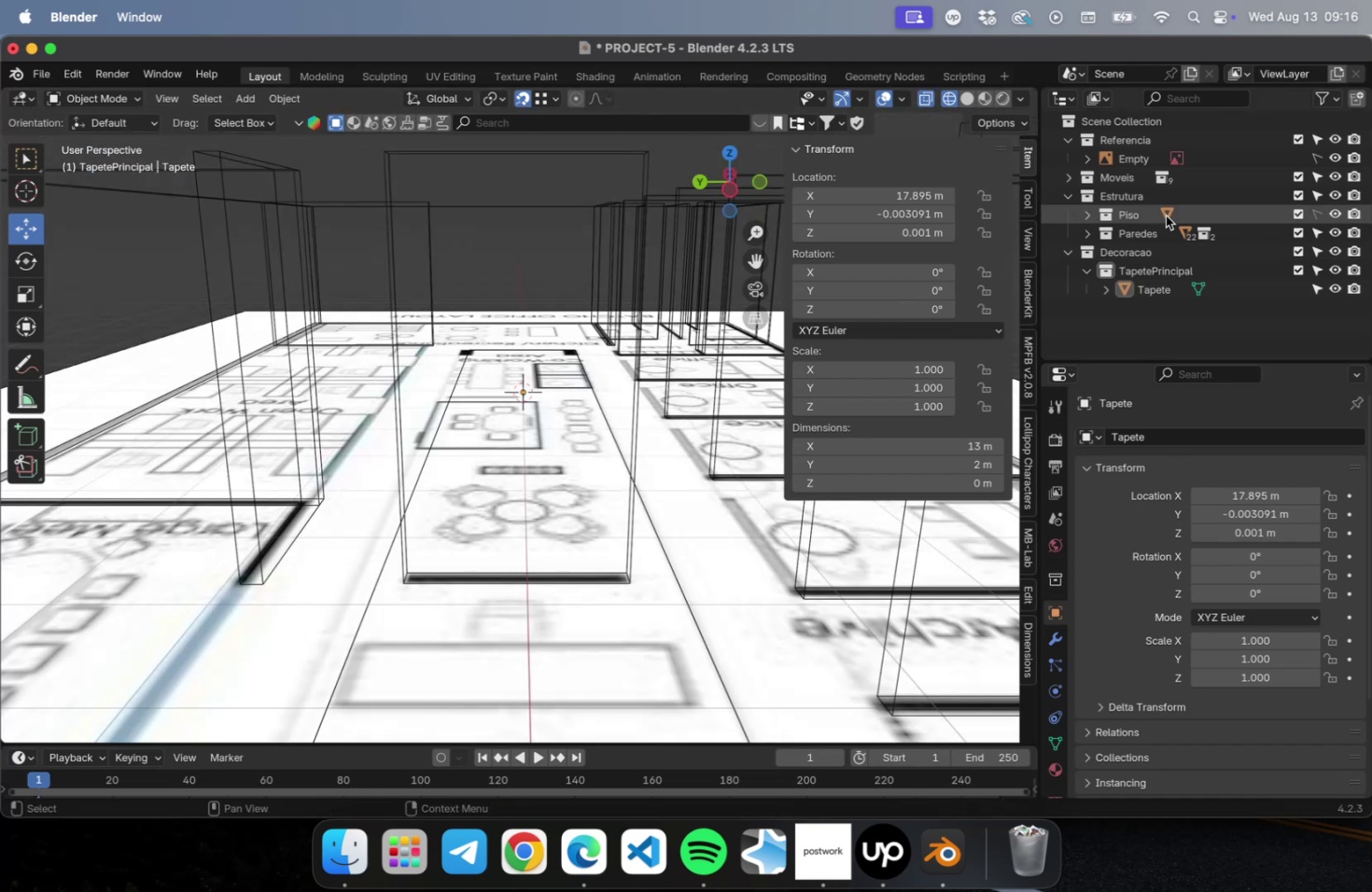 
left_click([1085, 217])
 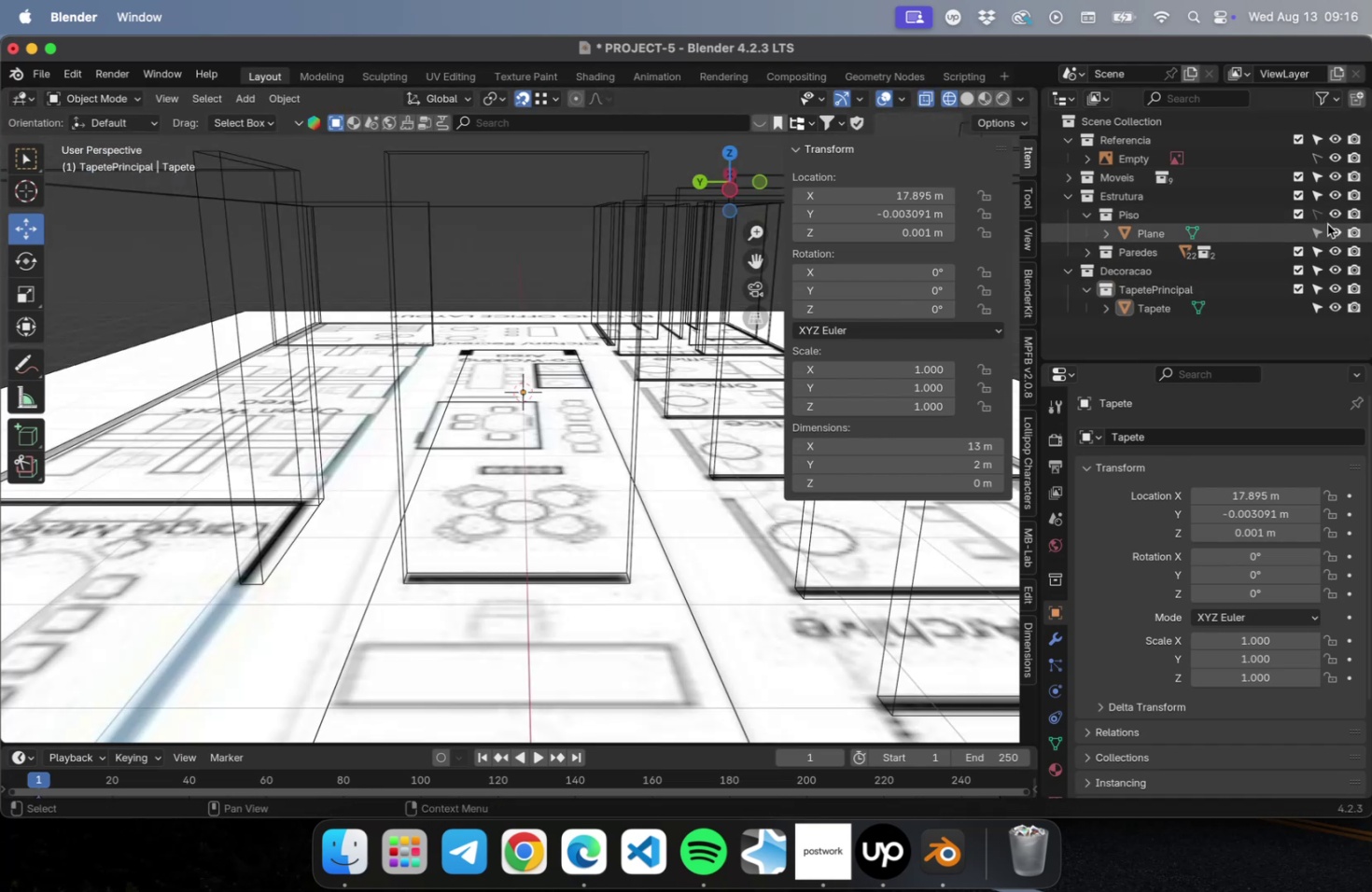 
left_click([1320, 214])
 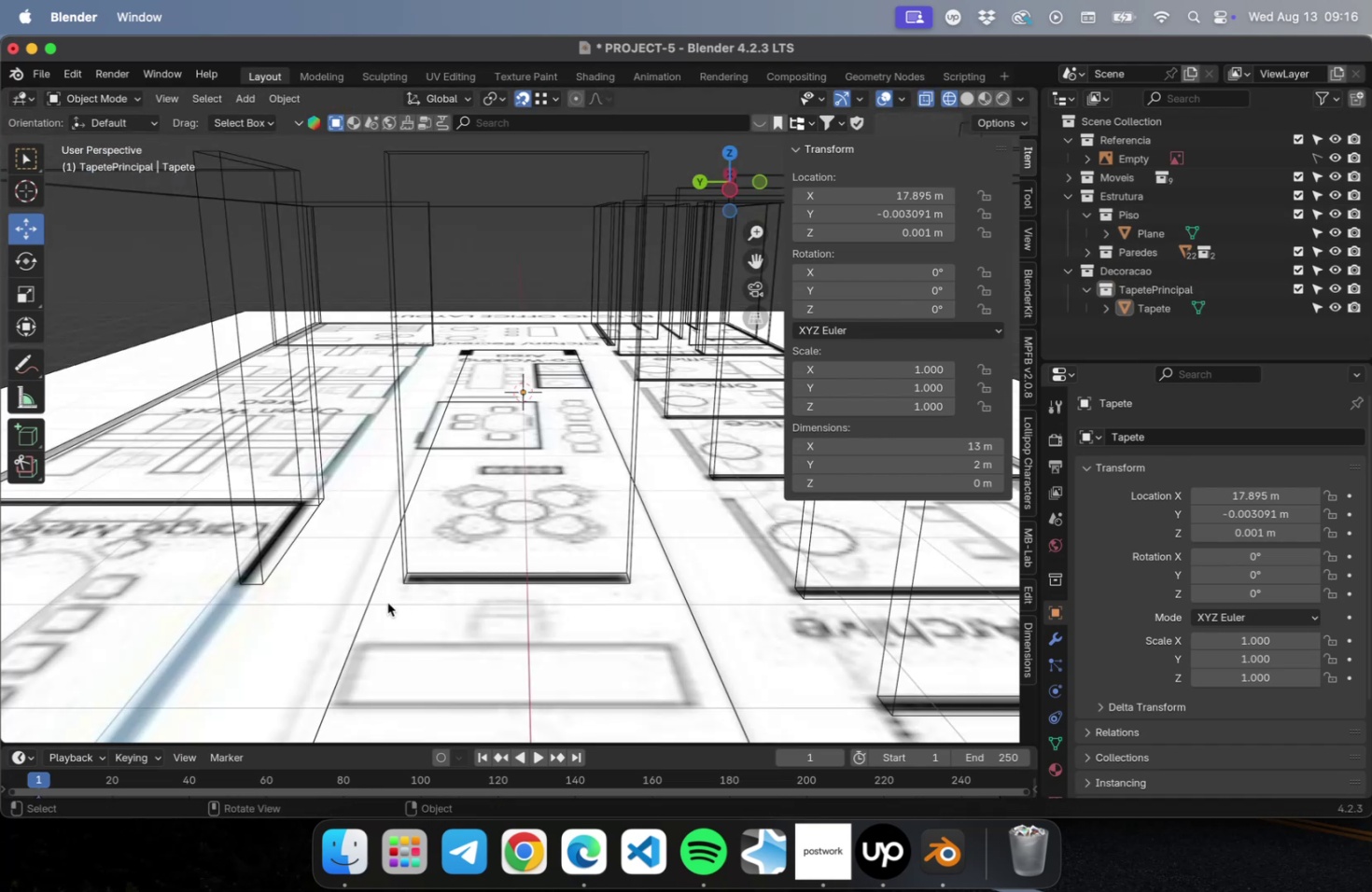 
left_click([324, 604])
 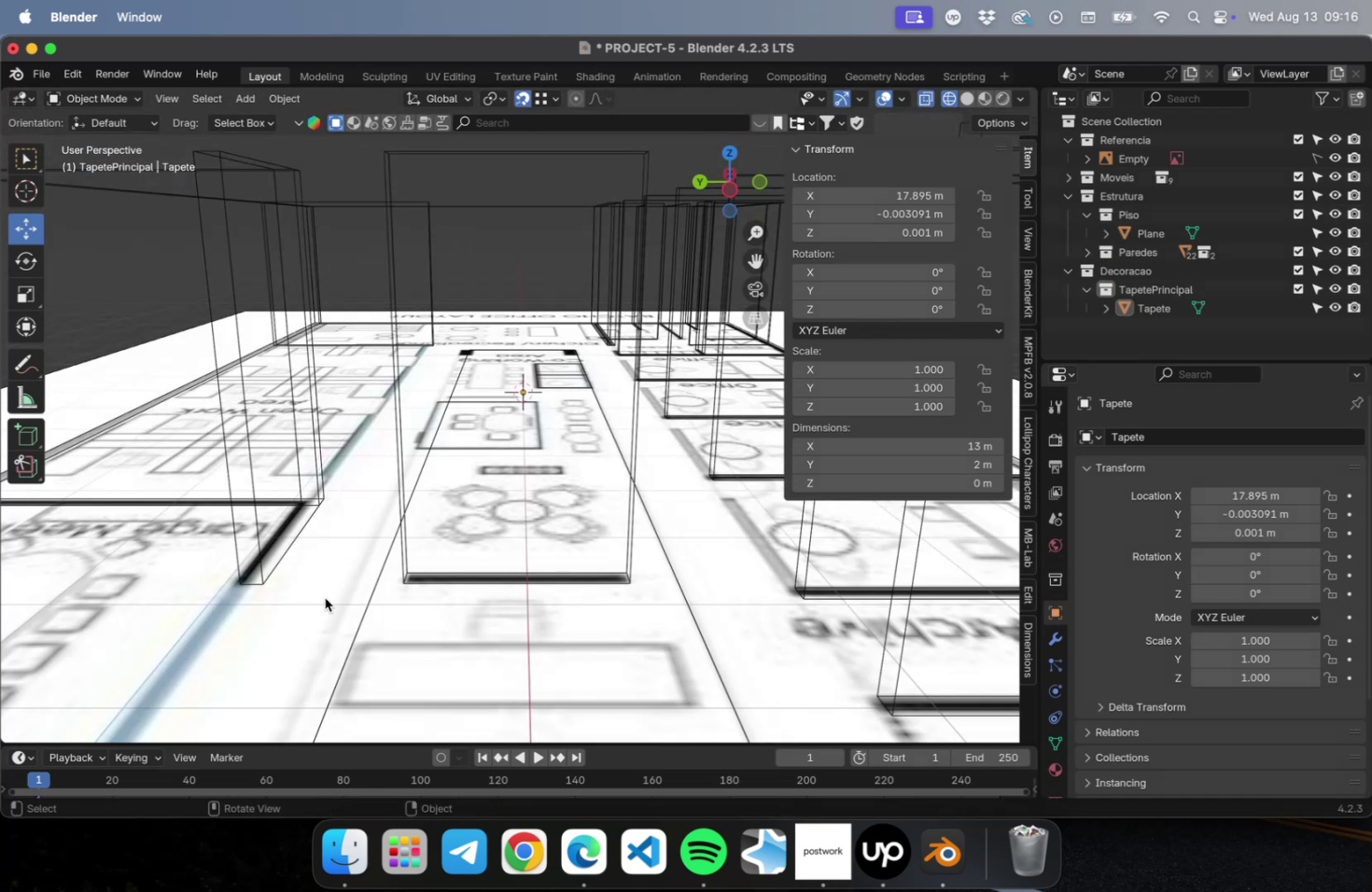 
scroll: coordinate [324, 595], scroll_direction: down, amount: 9.0
 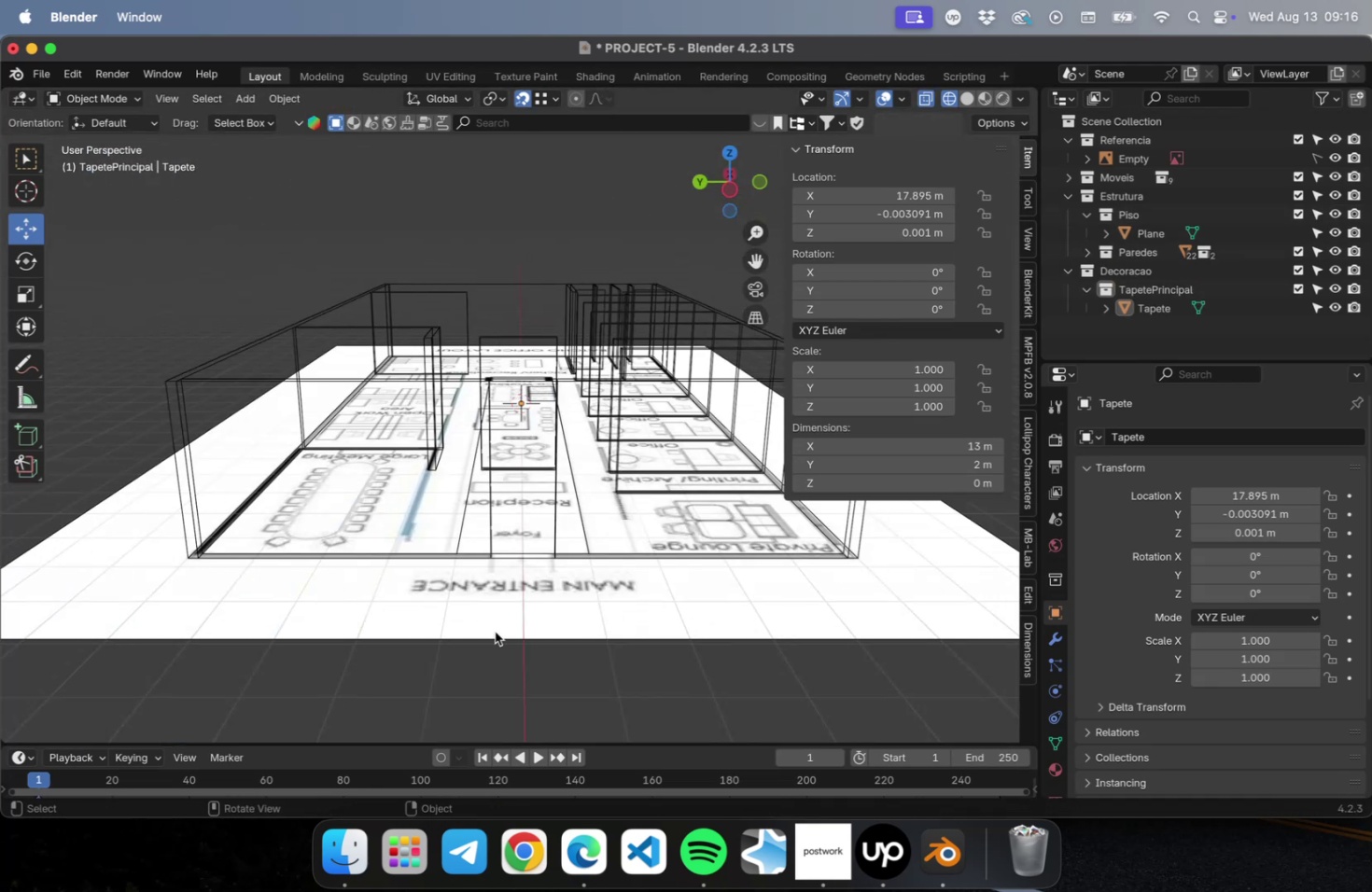 
left_click_drag(start_coordinate=[541, 709], to_coordinate=[375, 602])
 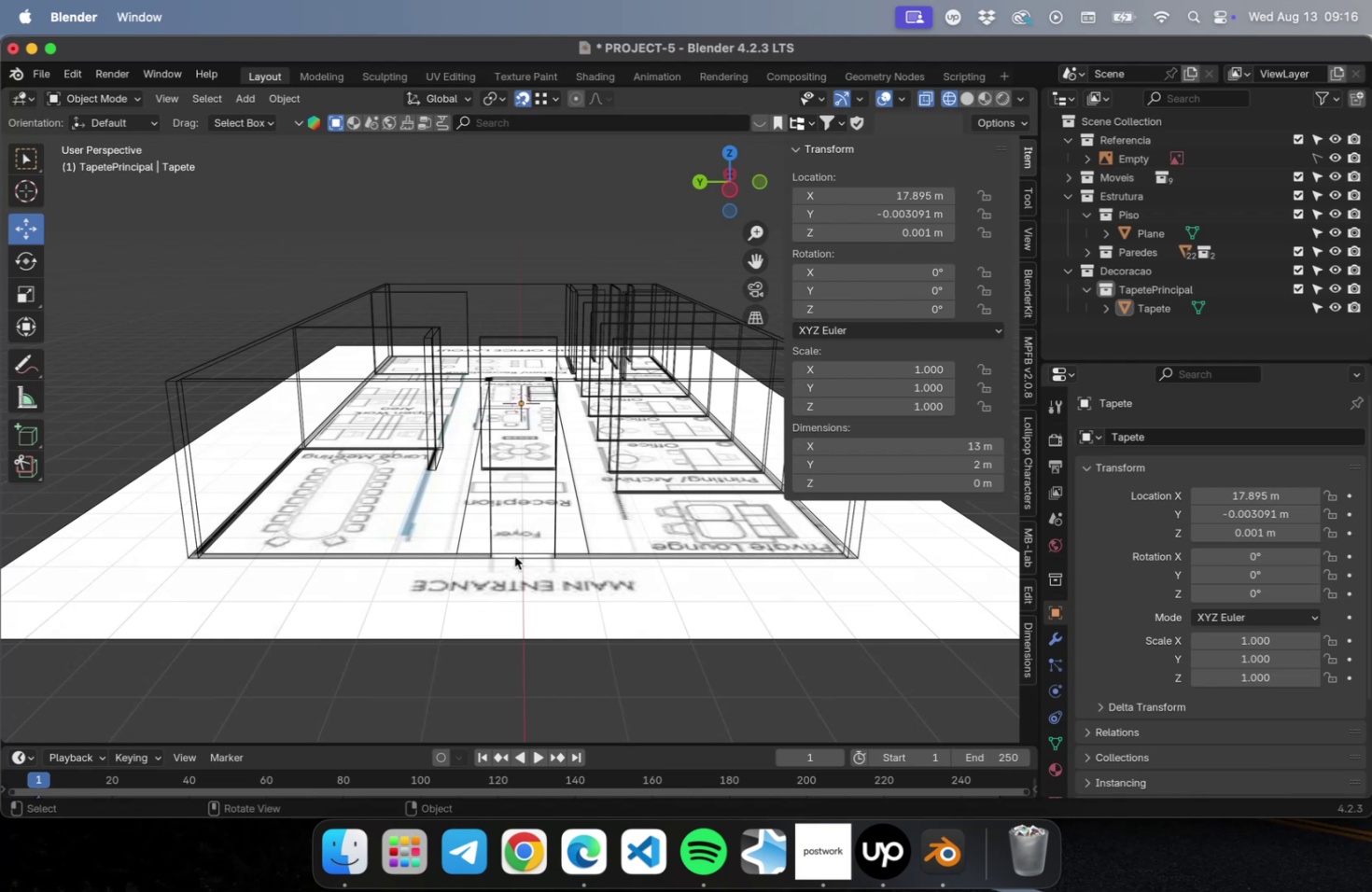 
left_click([514, 555])
 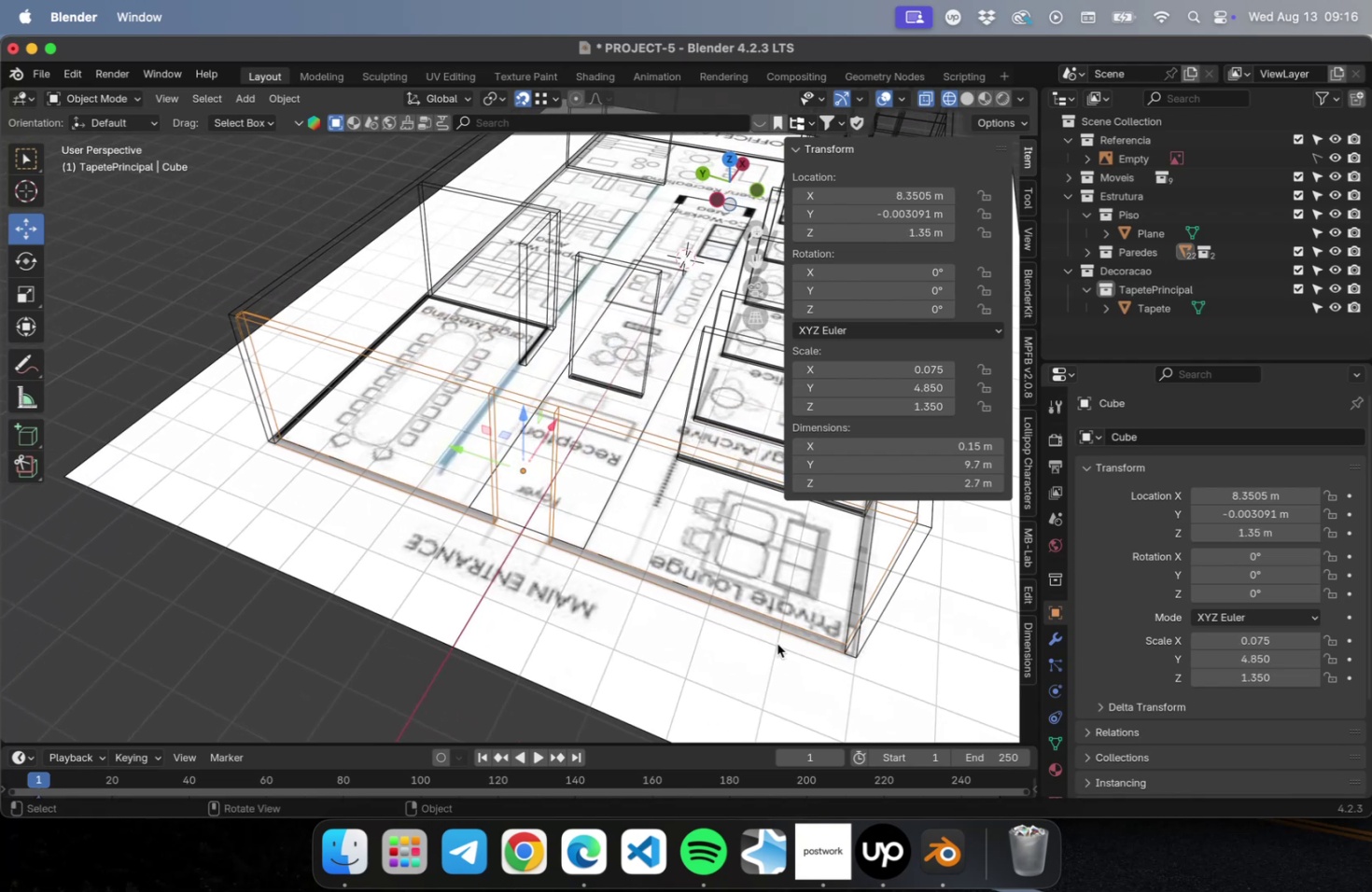 
left_click([833, 613])
 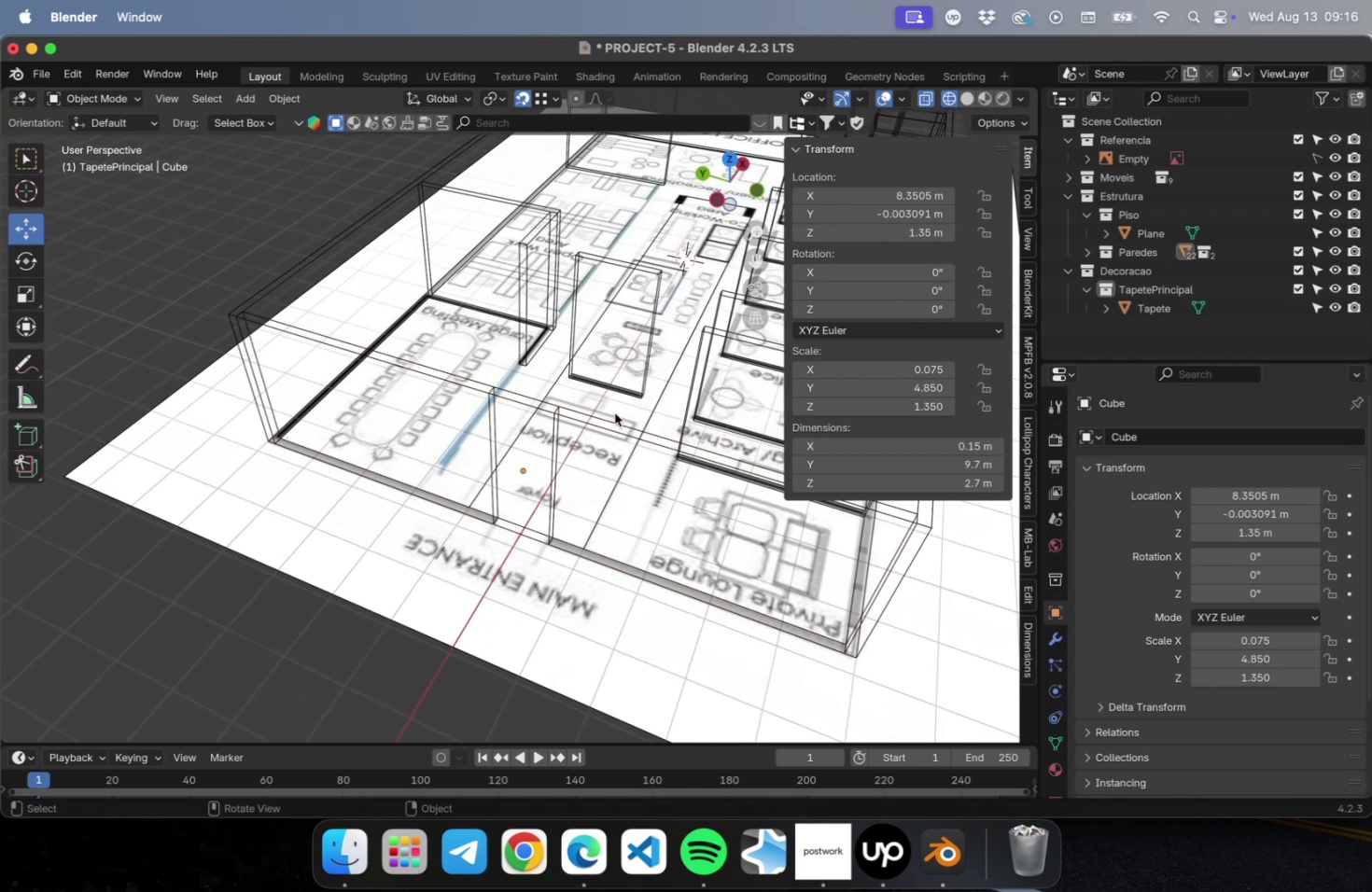 
hold_key(key=ShiftLeft, duration=0.53)
 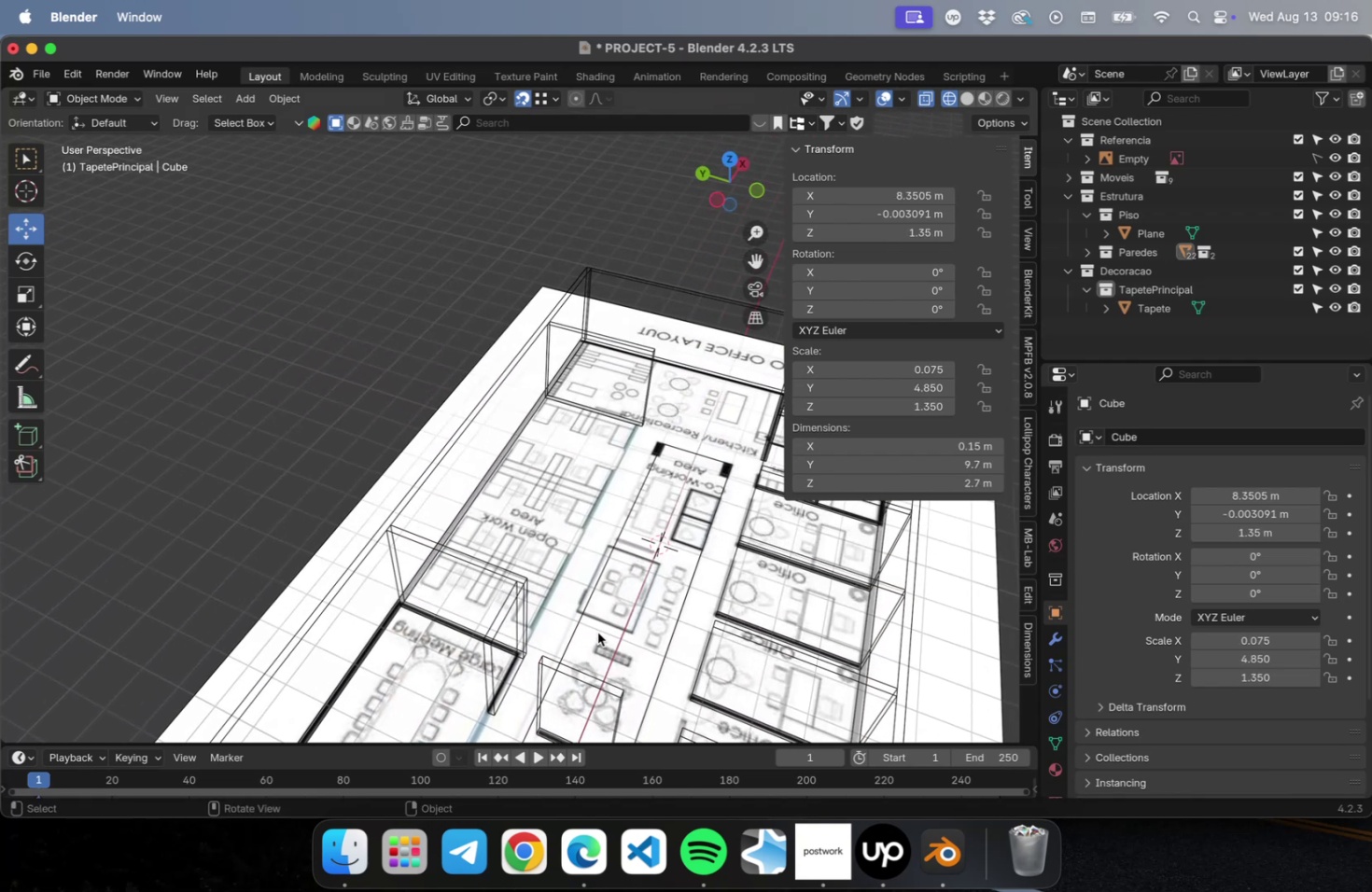 
scroll: coordinate [597, 630], scroll_direction: up, amount: 4.0
 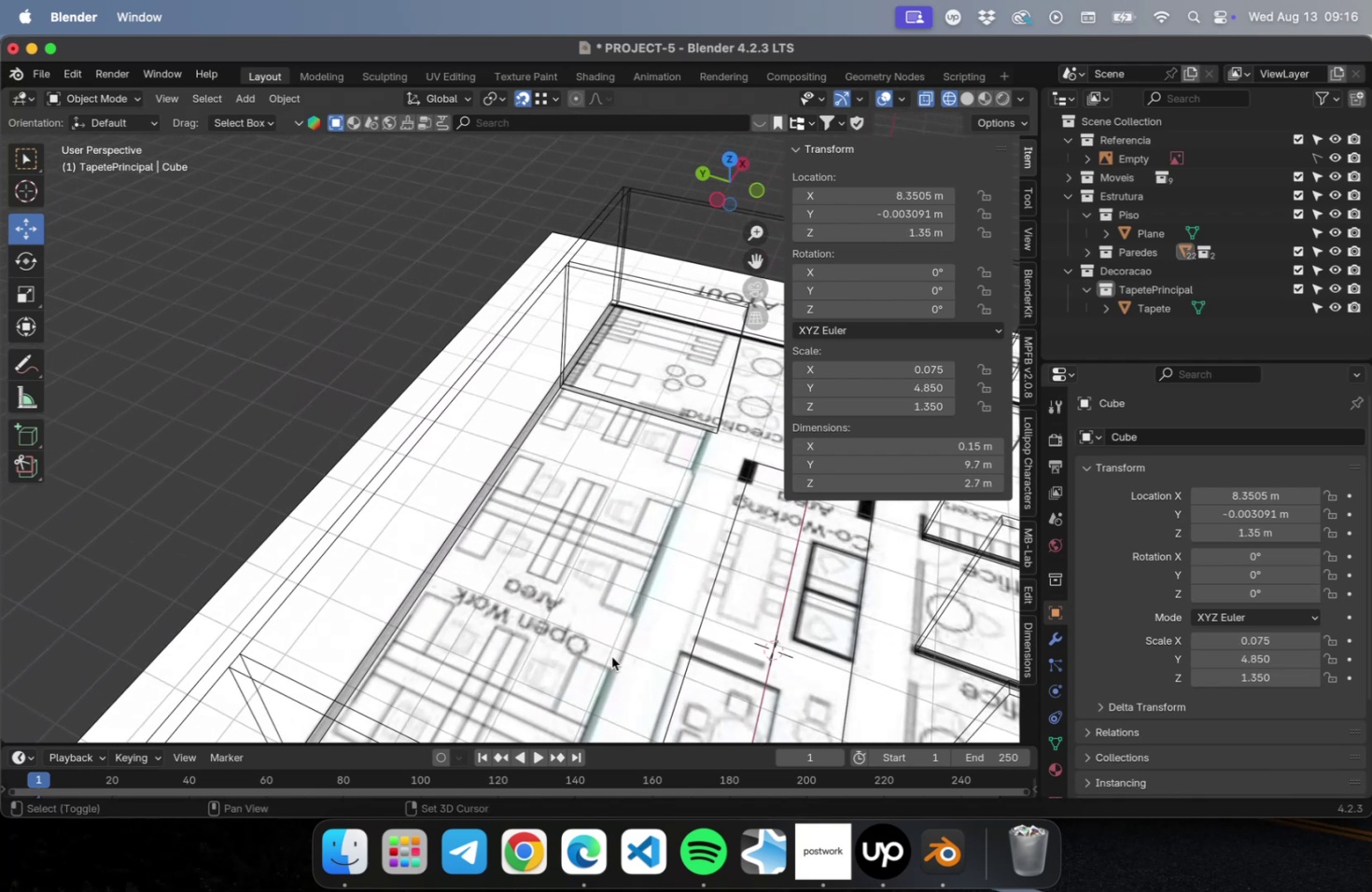 
hold_key(key=ShiftLeft, duration=0.42)
 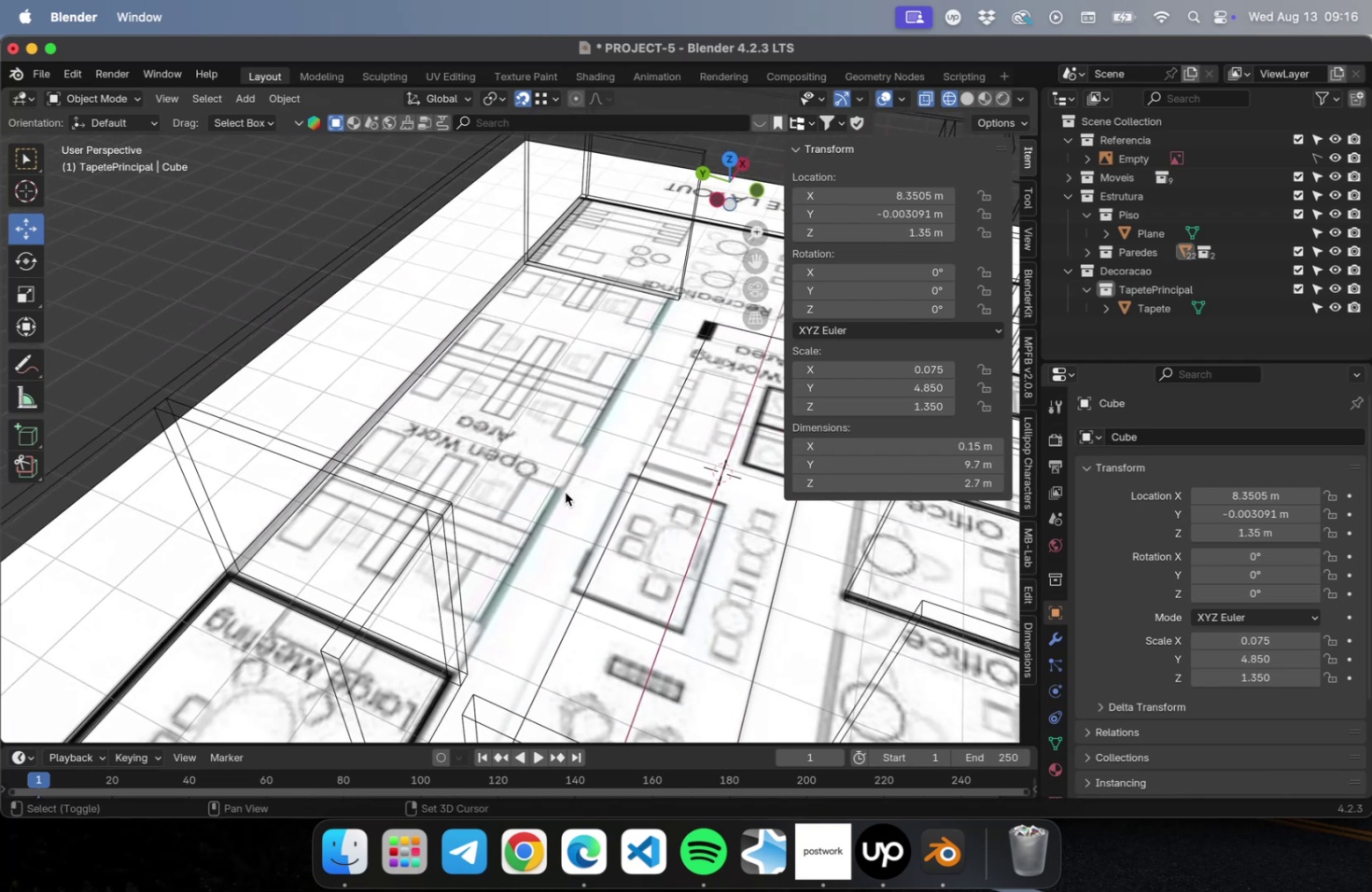 
key(Shift+Backquote)
 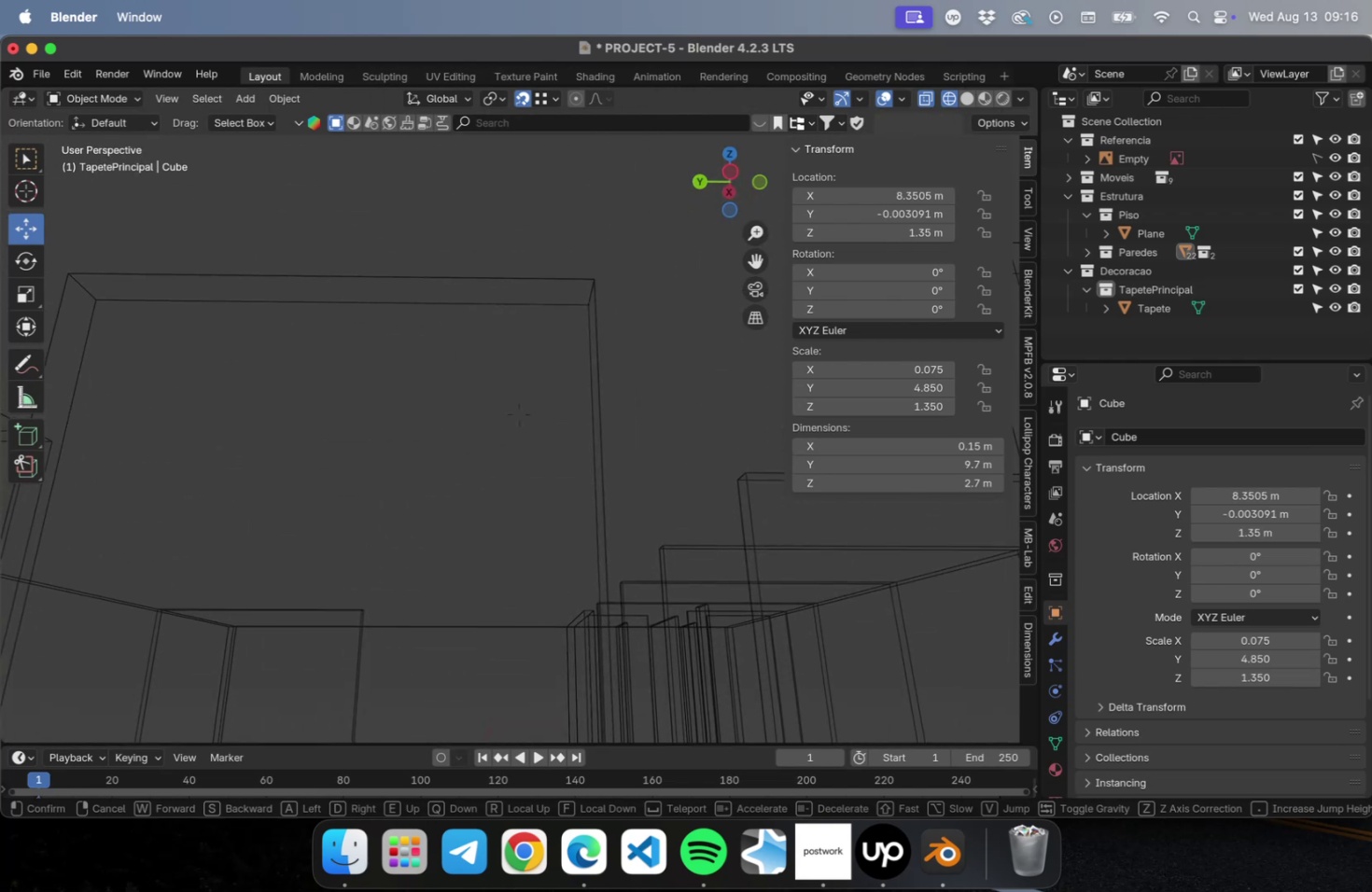 
wait(5.54)
 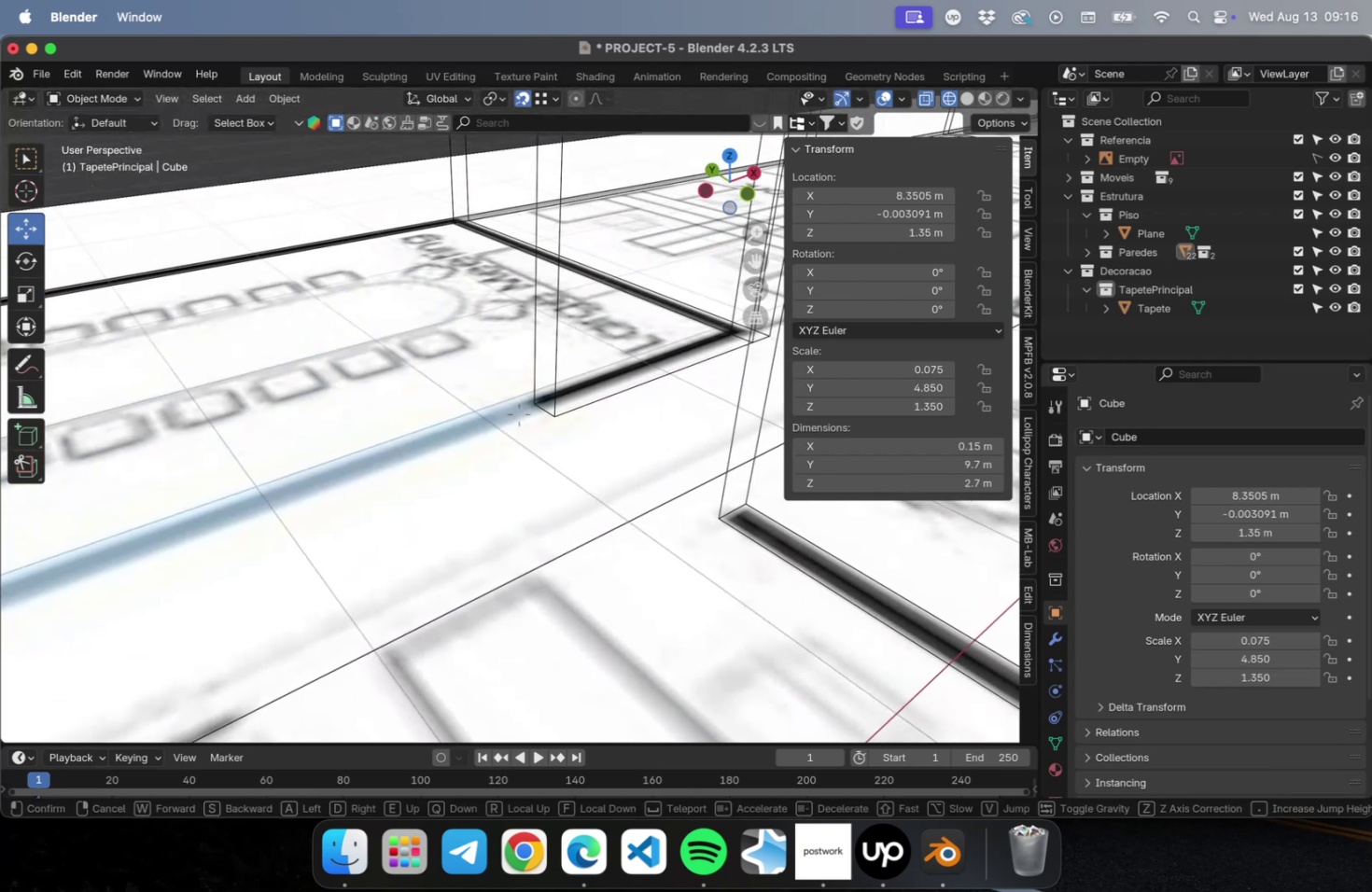 
type(sddds)
 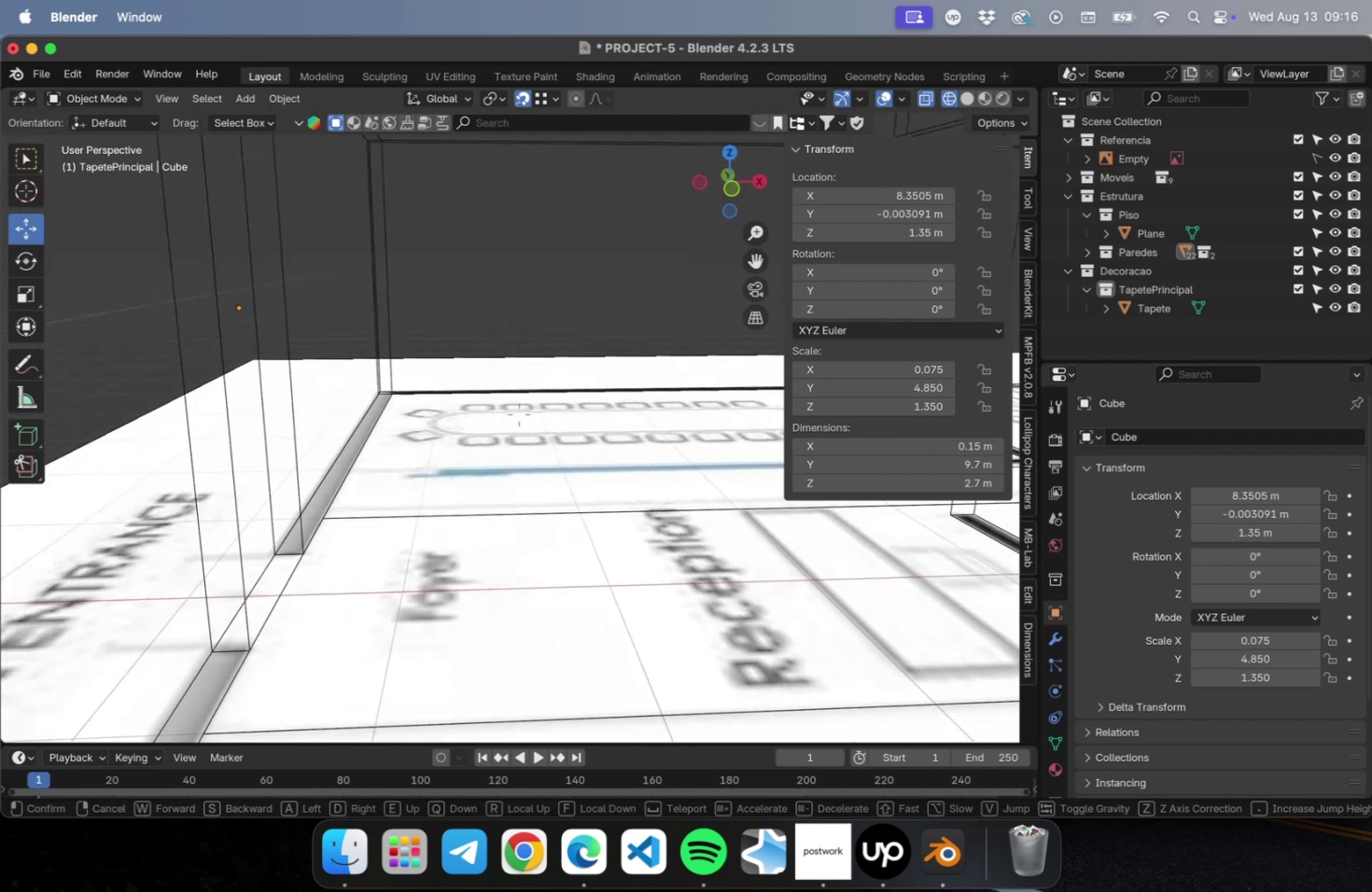 
hold_key(key=W, duration=0.87)
 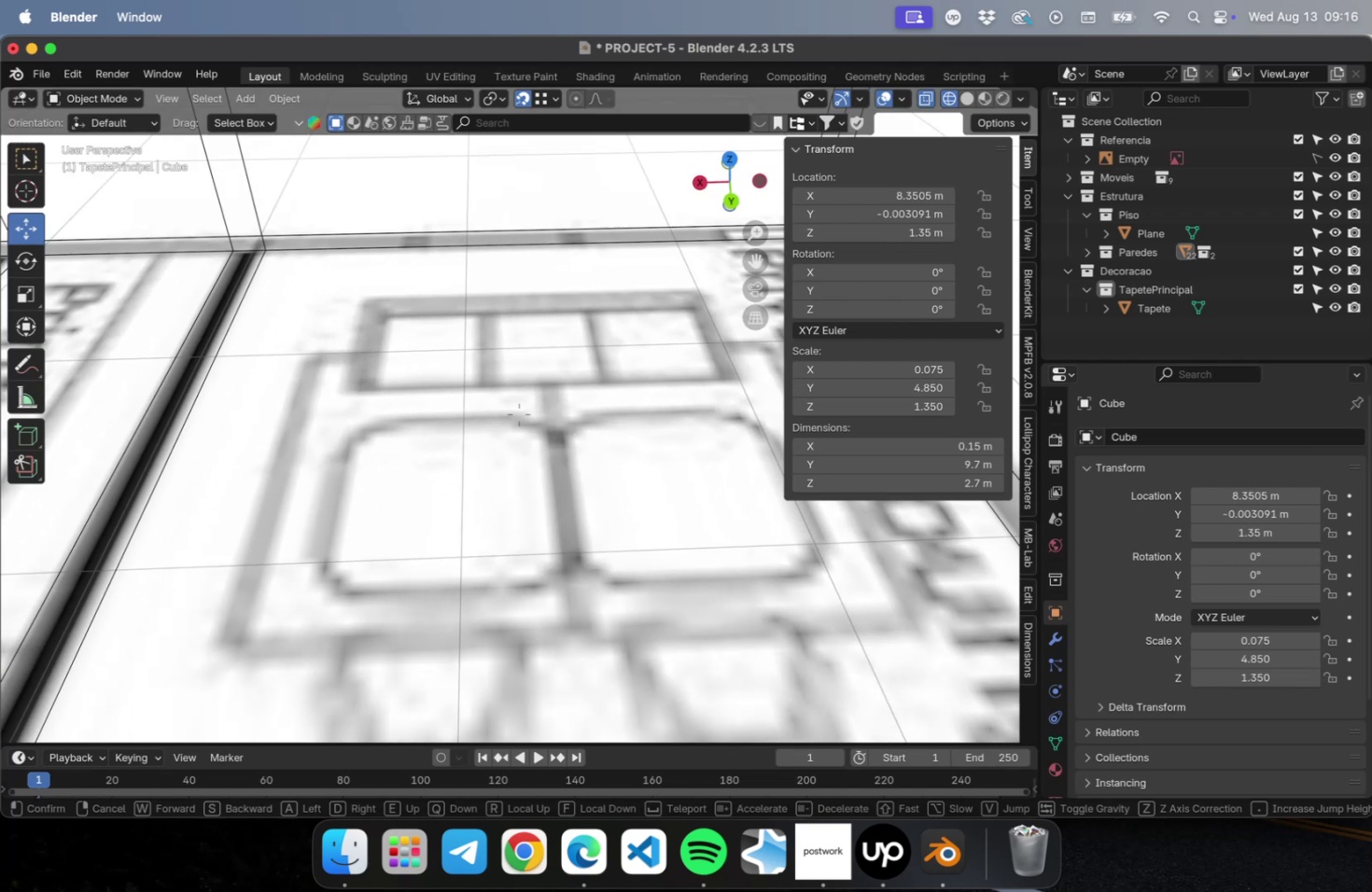 
hold_key(key=W, duration=0.38)
 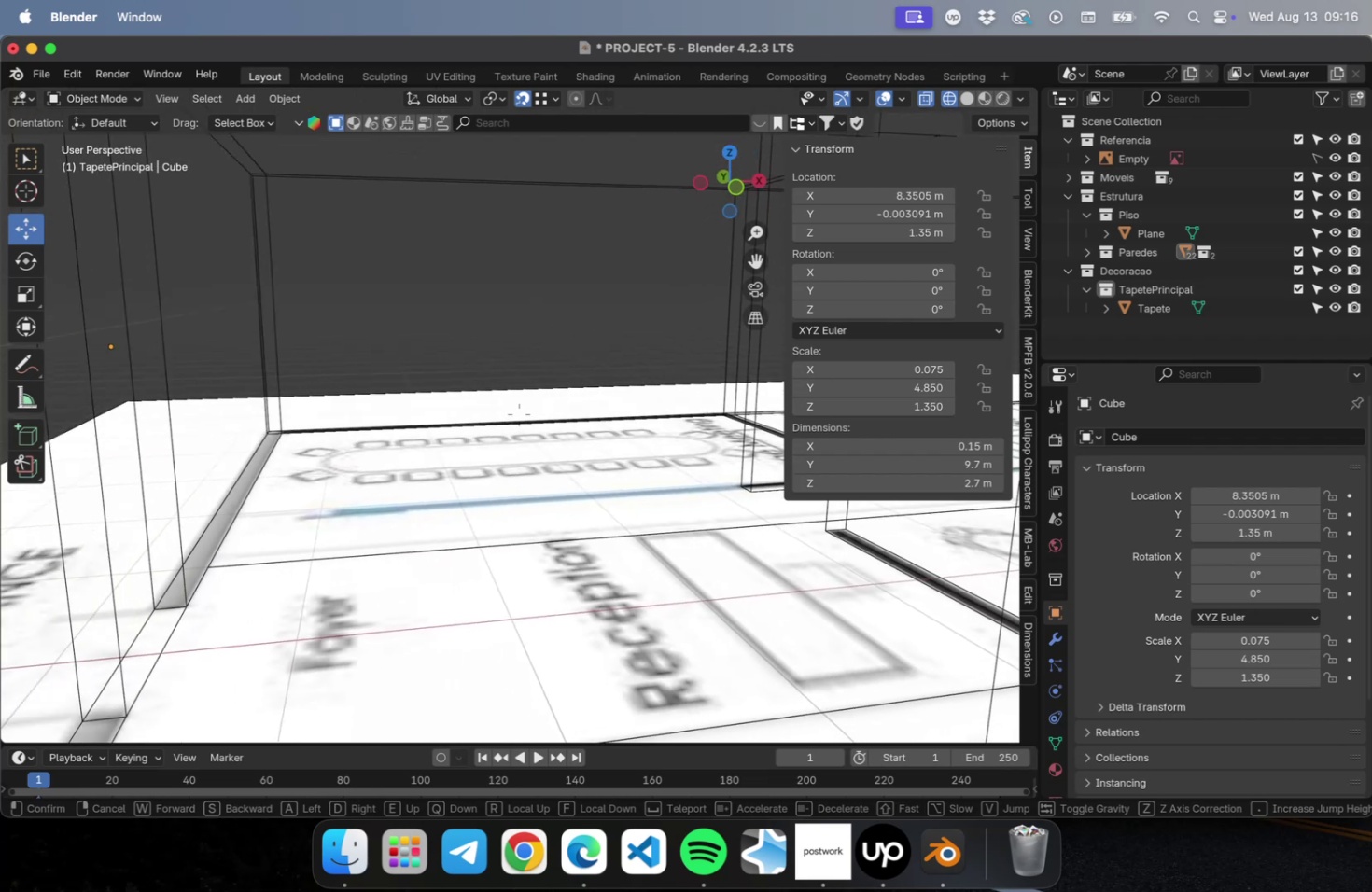 
hold_key(key=W, duration=1.5)
 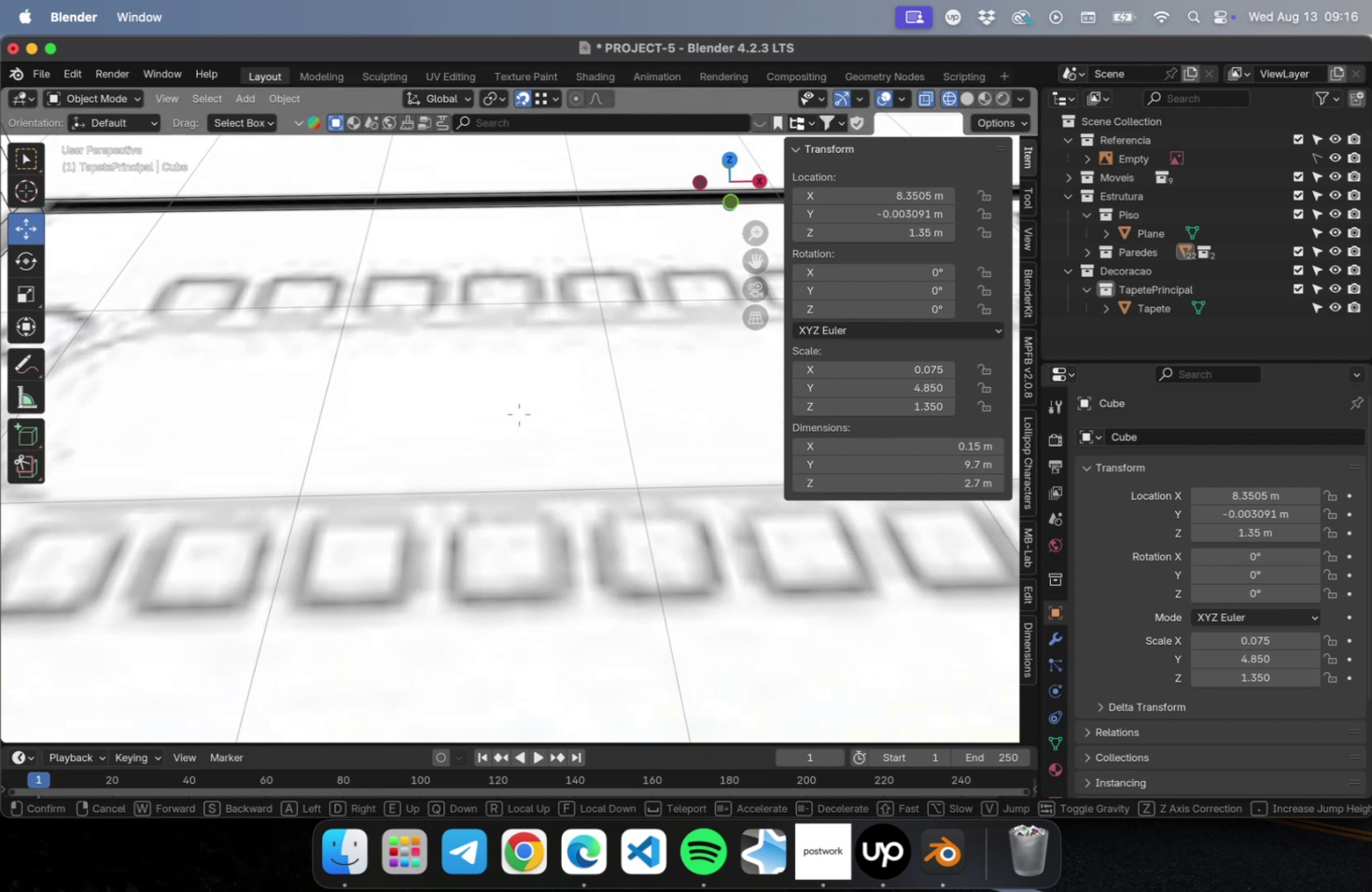 
hold_key(key=W, duration=0.66)
 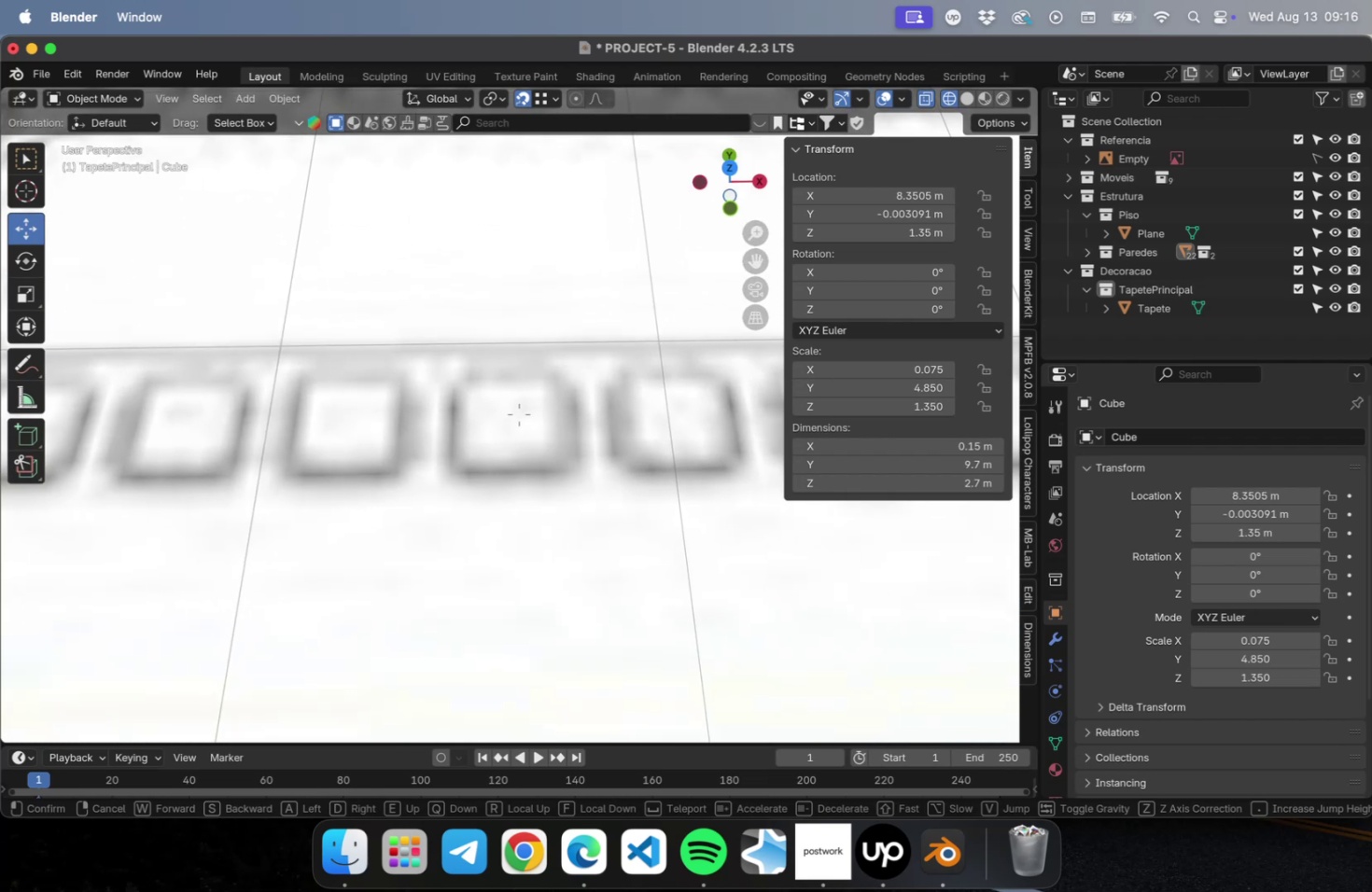 
key(A)
 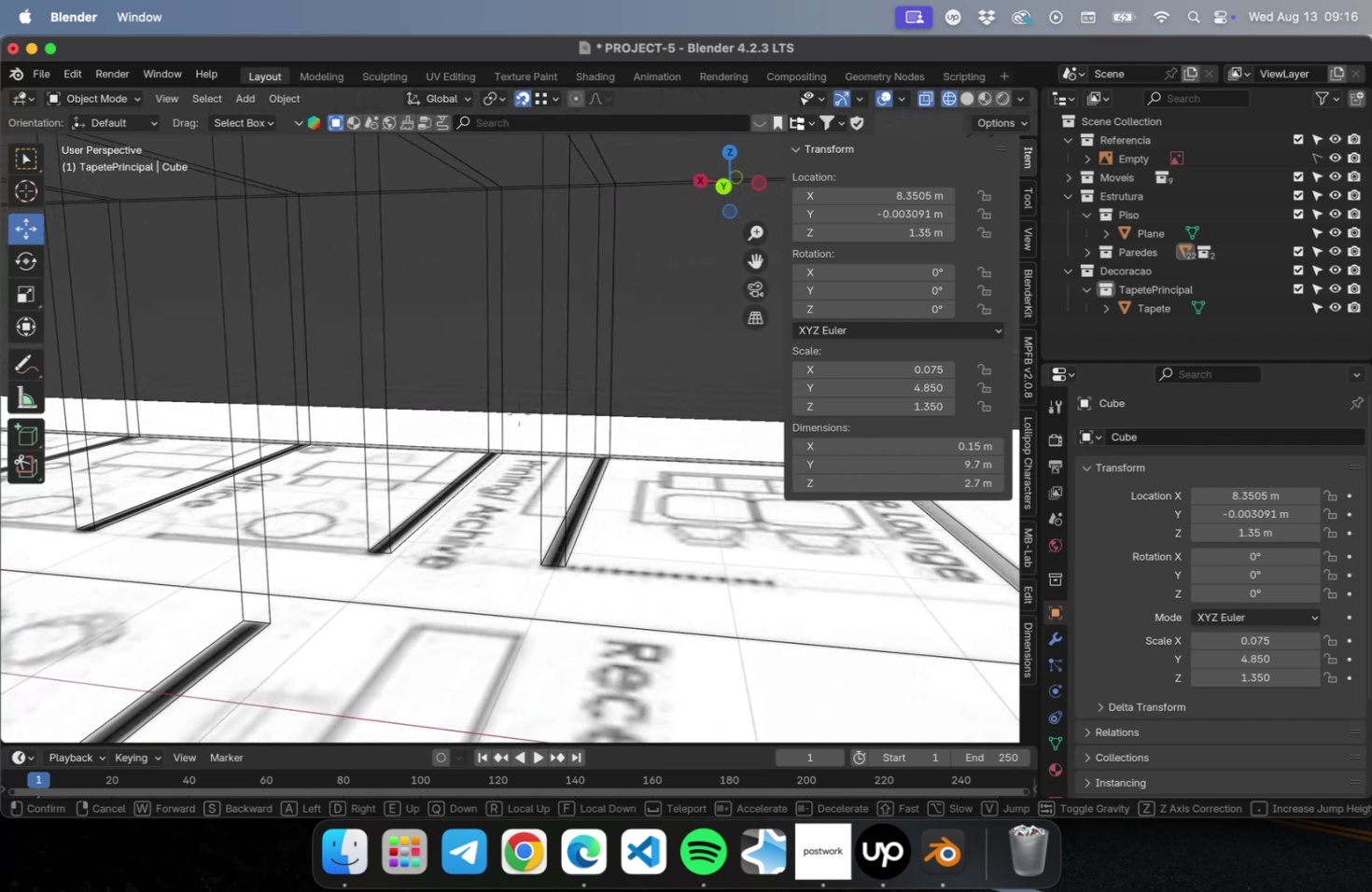 
hold_key(key=W, duration=1.86)
 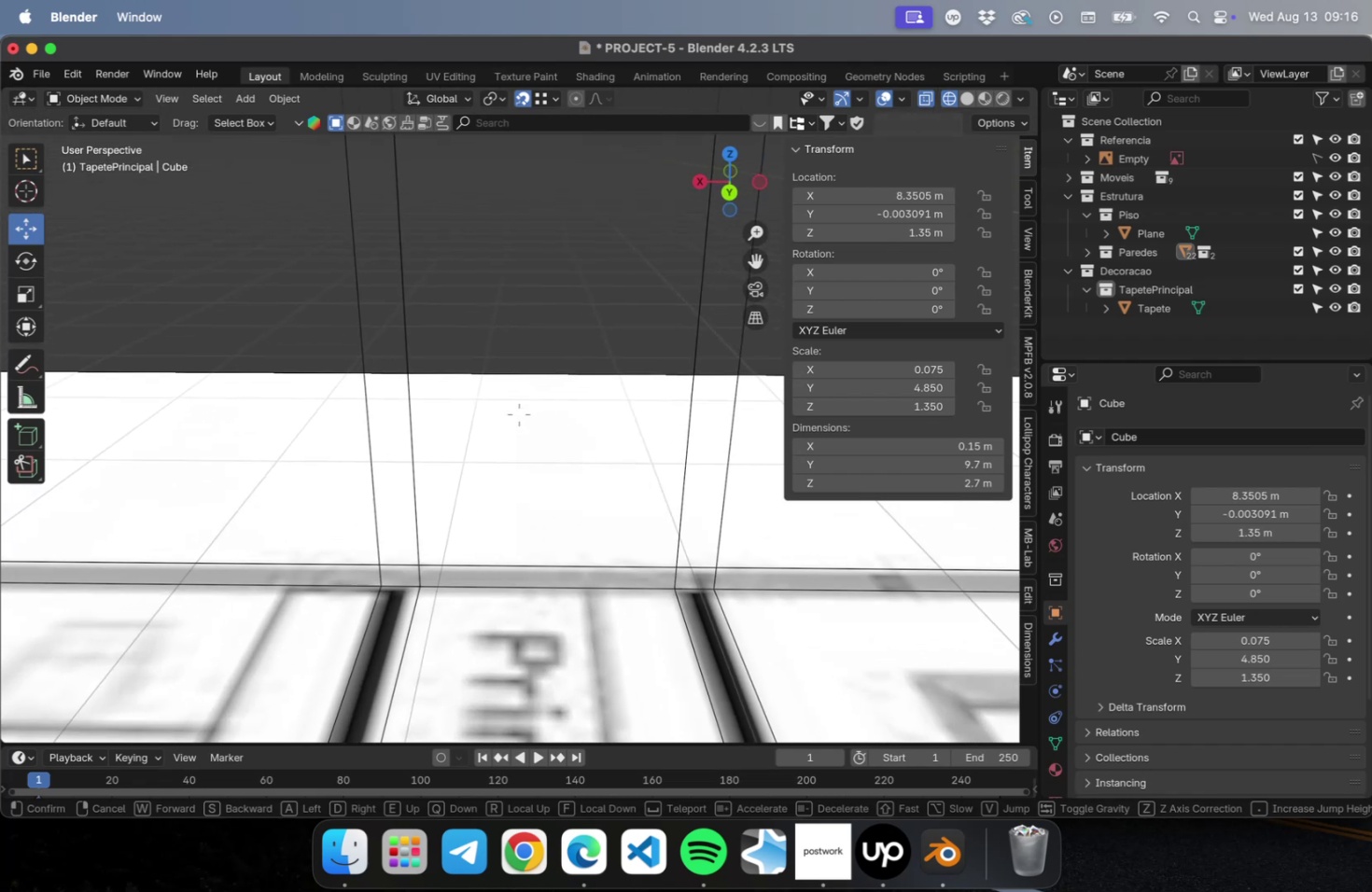 
type(aa)
 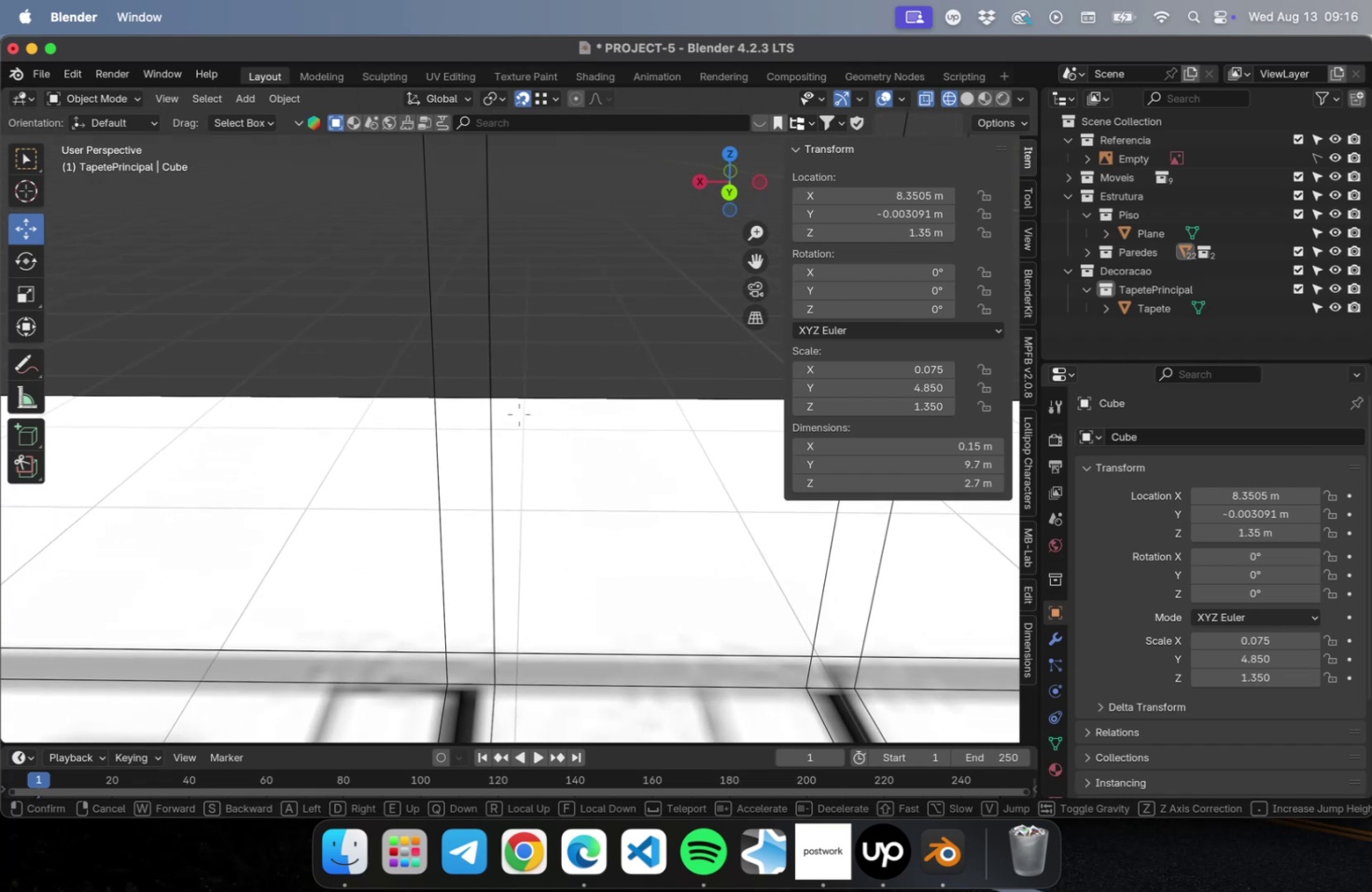 
hold_key(key=W, duration=0.42)
 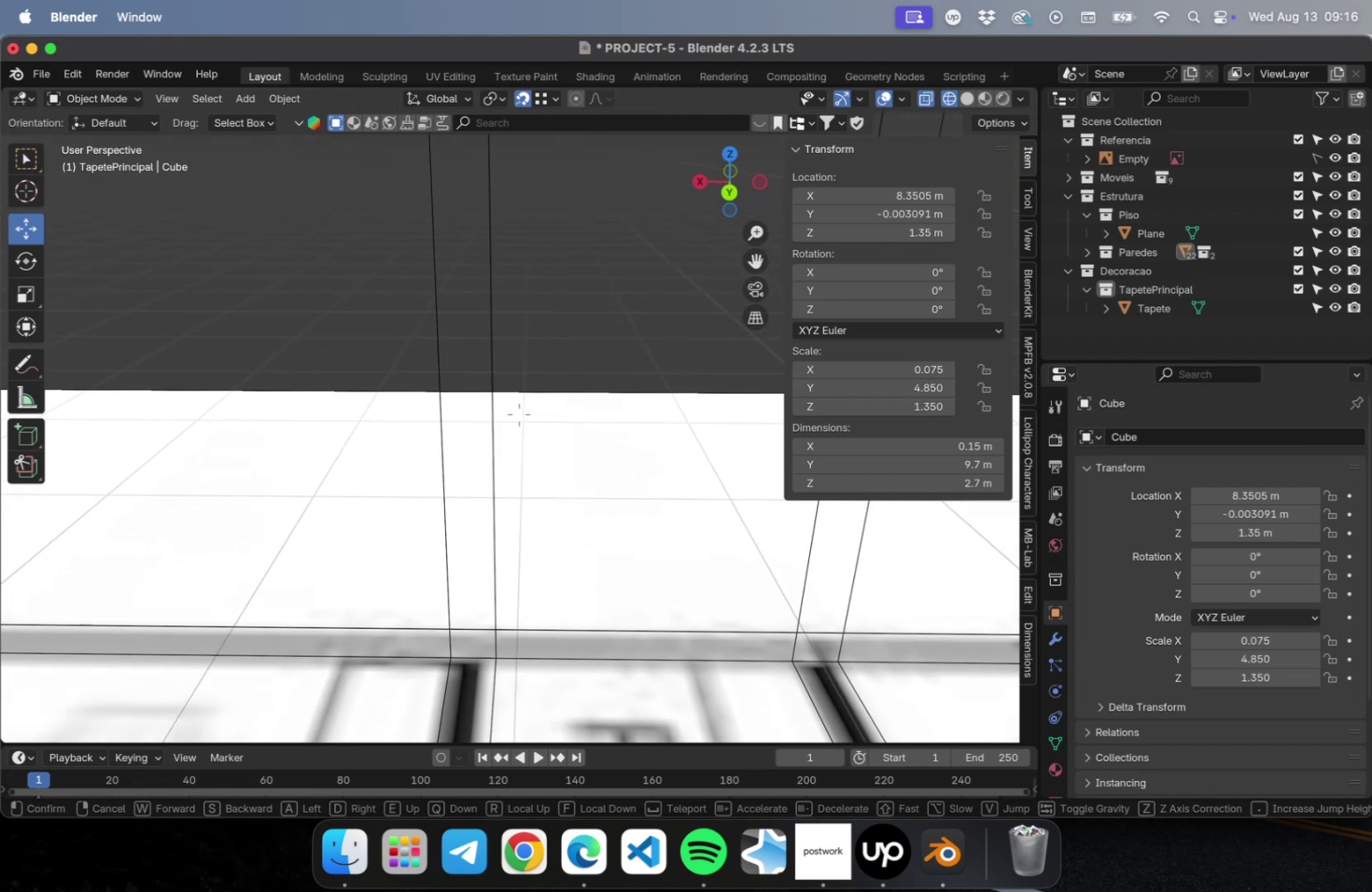 
hold_key(key=W, duration=0.43)
 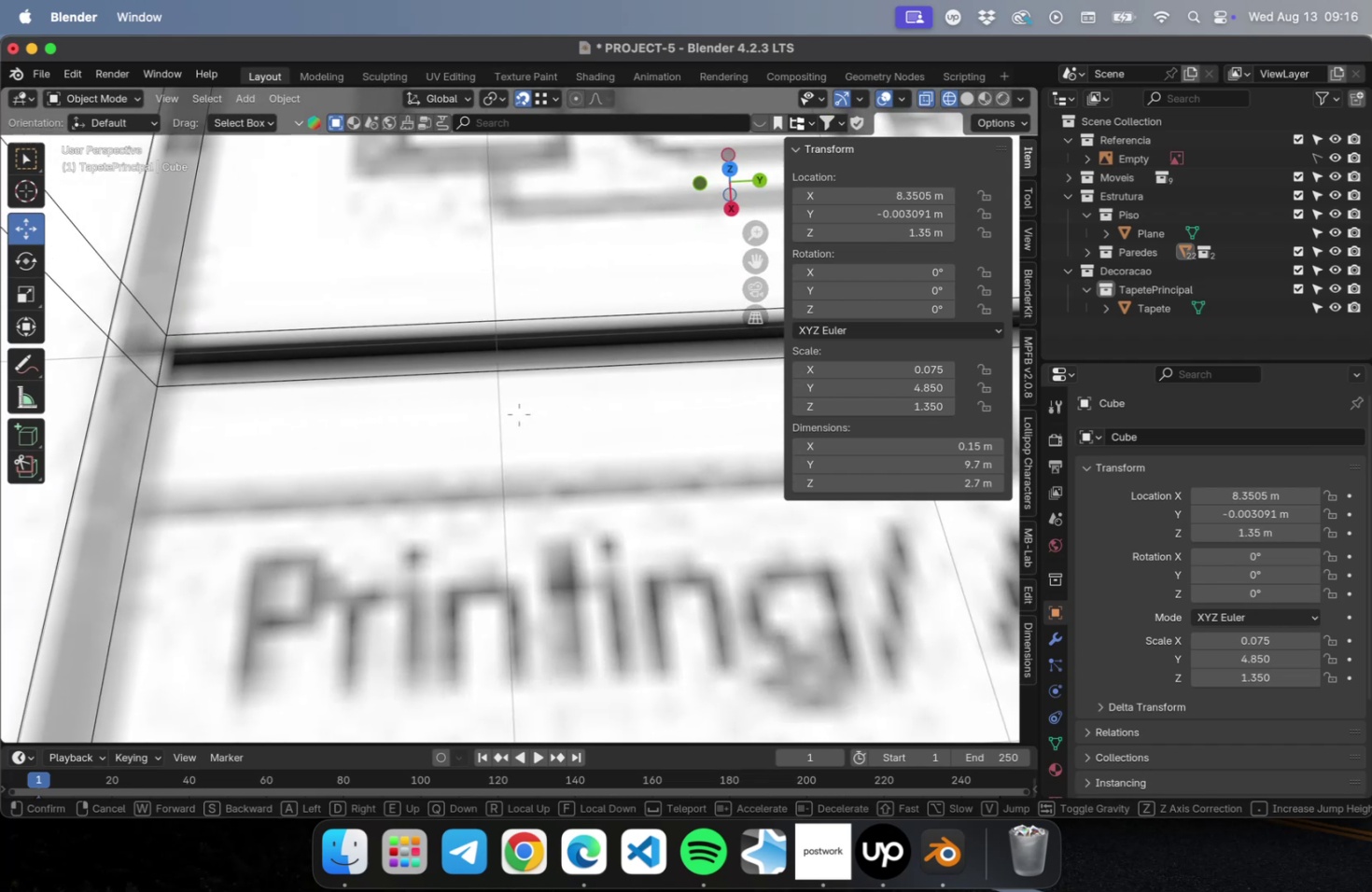 
hold_key(key=W, duration=1.34)
 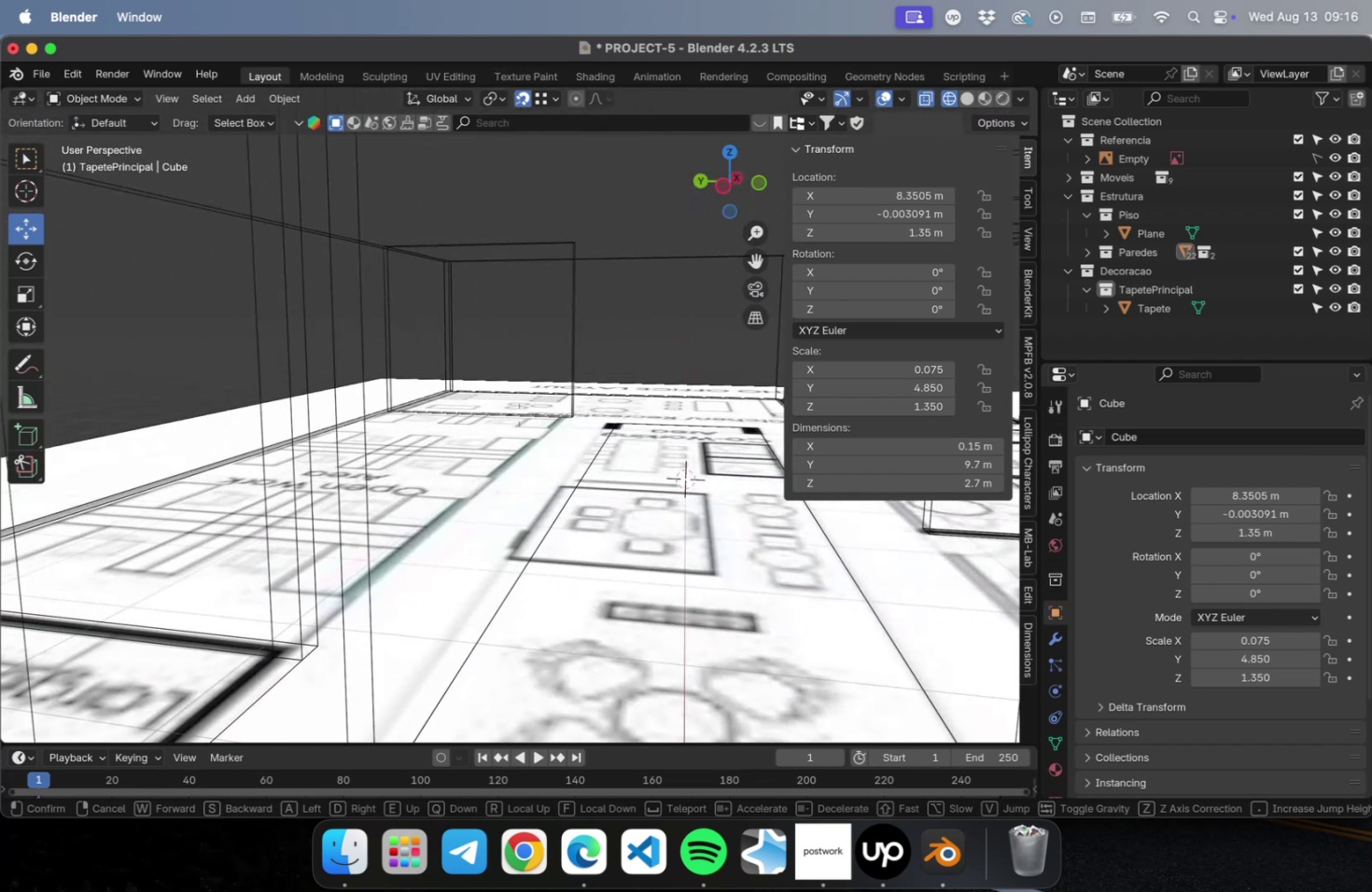 
hold_key(key=A, duration=0.66)
 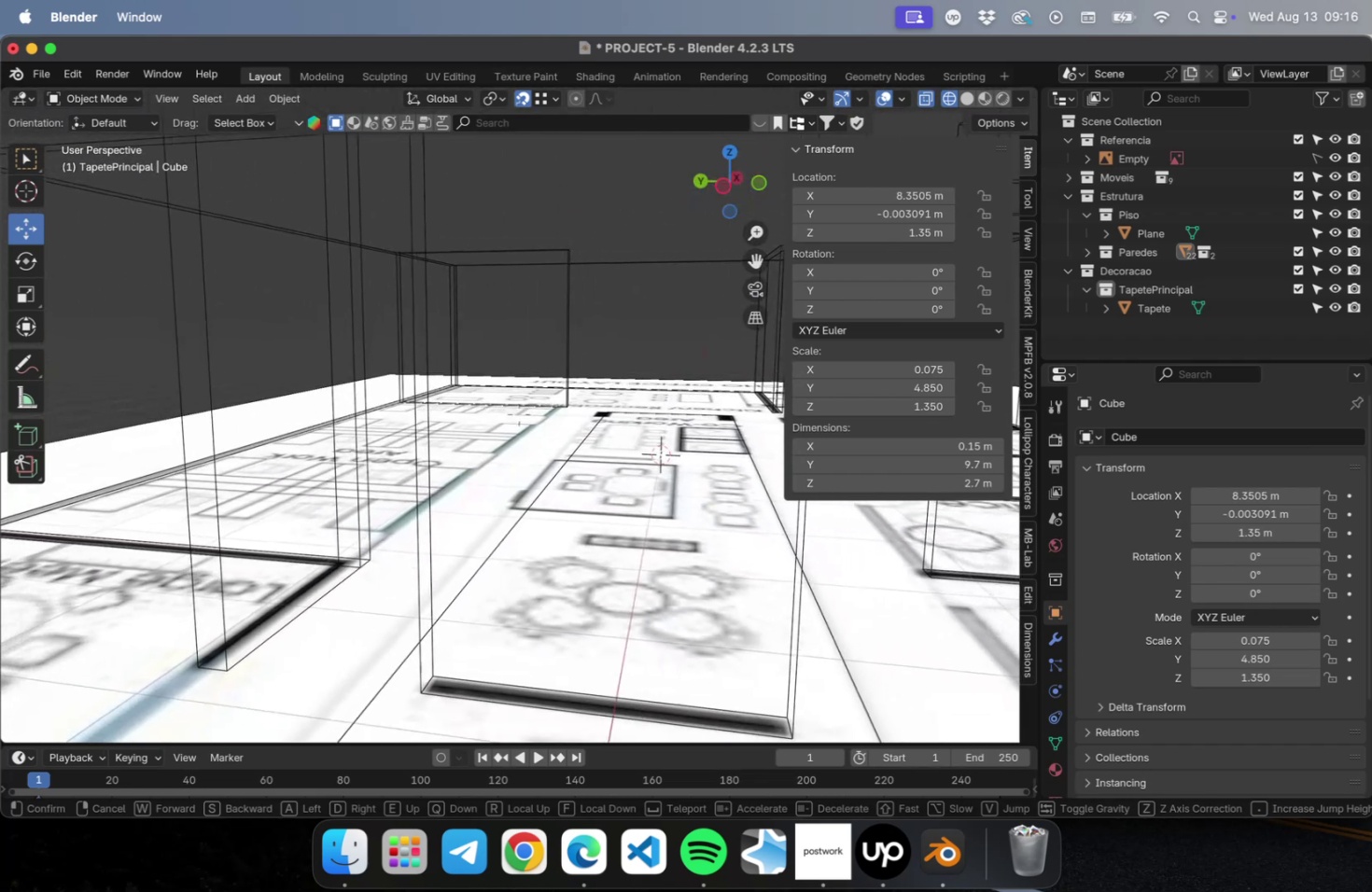 
hold_key(key=S, duration=0.66)
 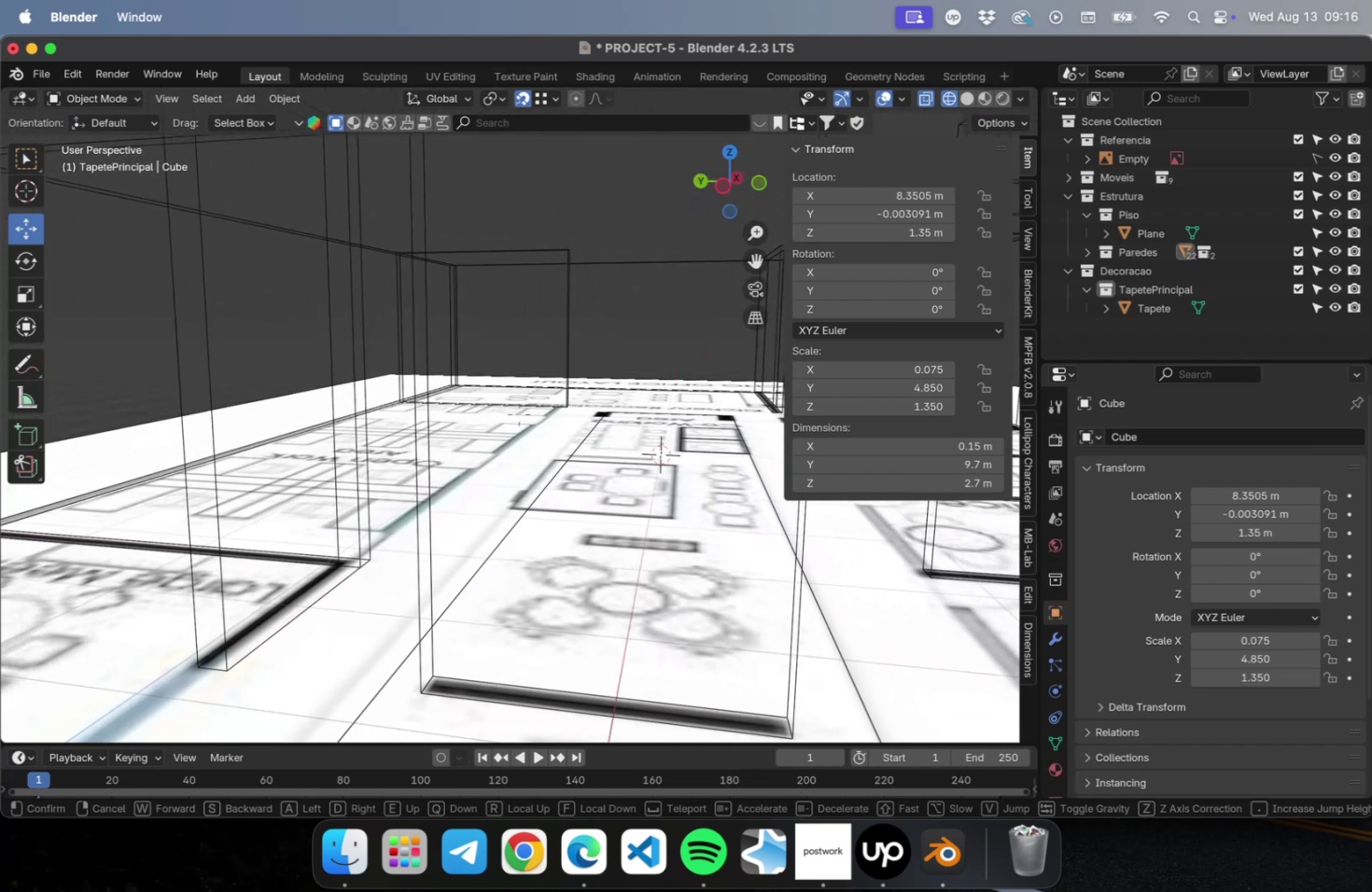 
type(aa)
 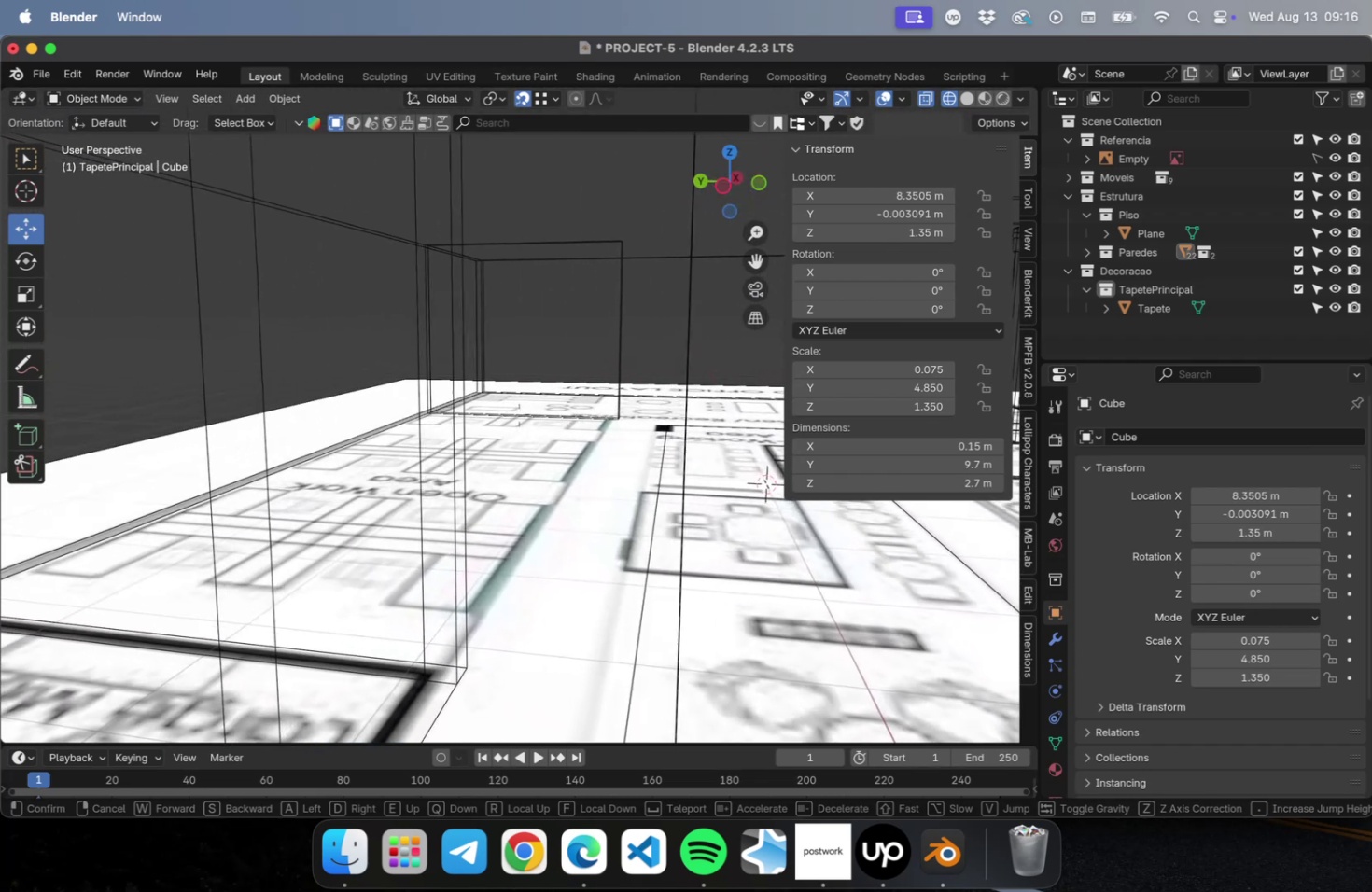 
hold_key(key=W, duration=2.41)
 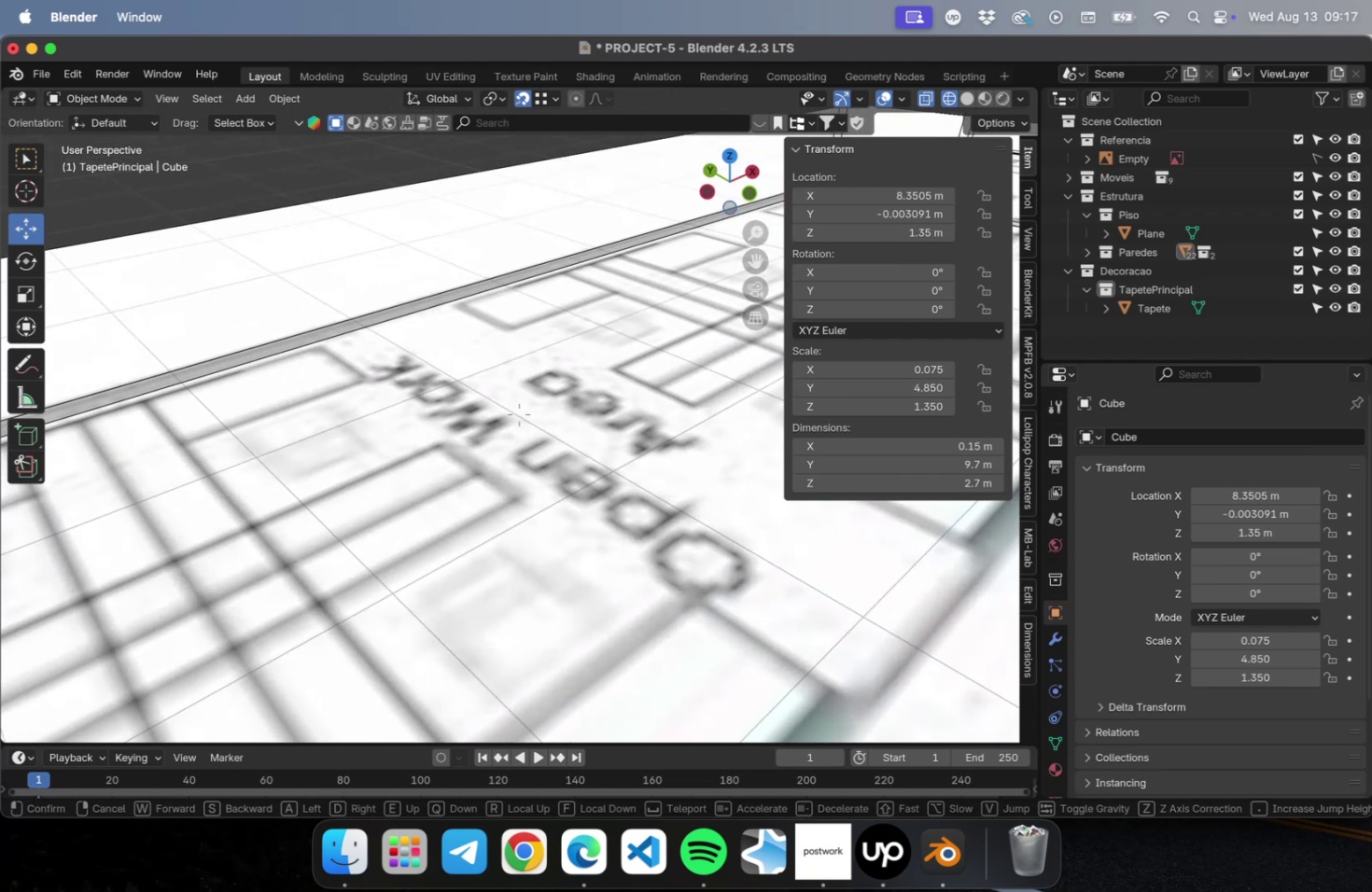 
hold_key(key=D, duration=0.62)
 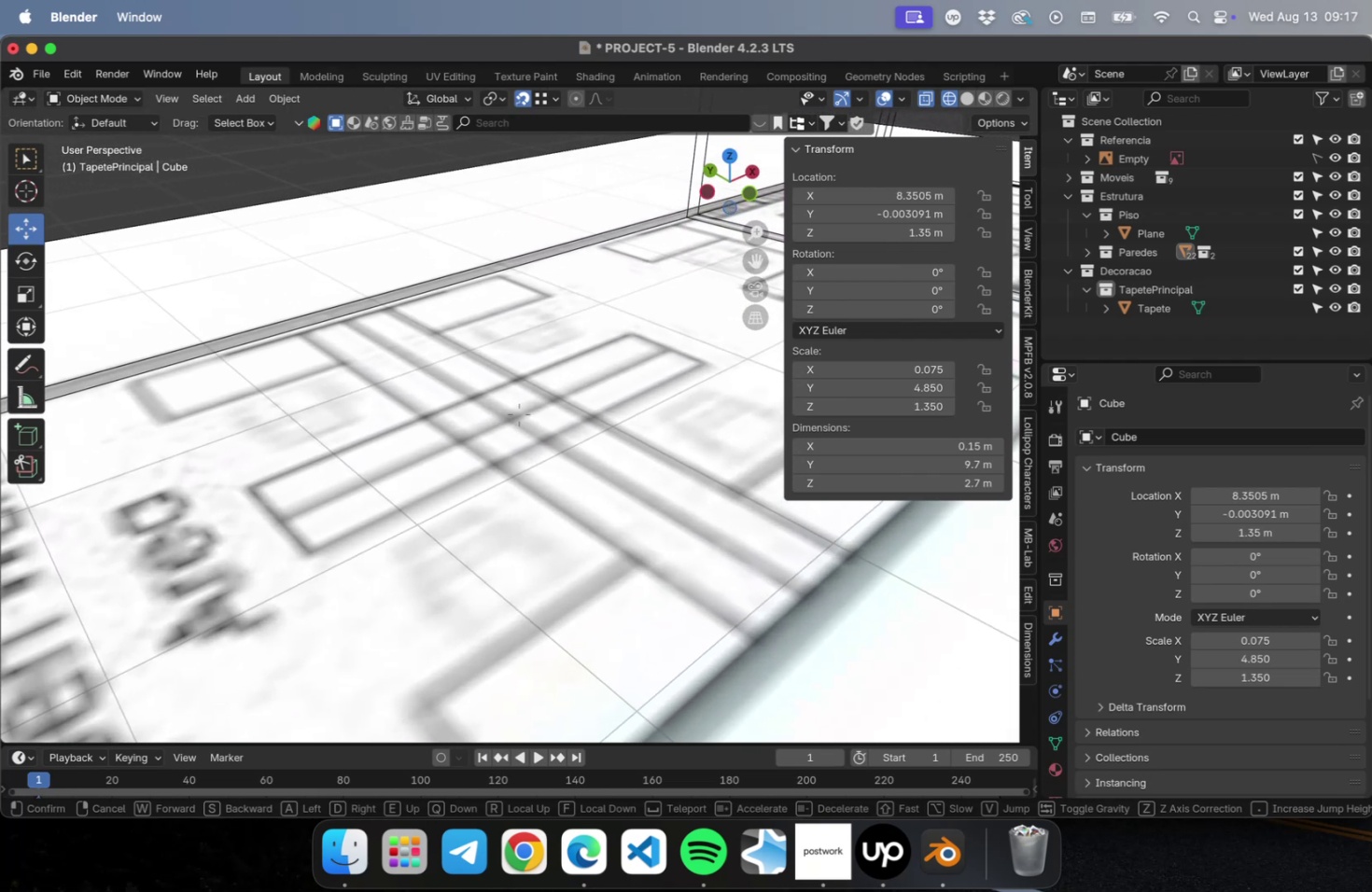 
hold_key(key=W, duration=0.38)
 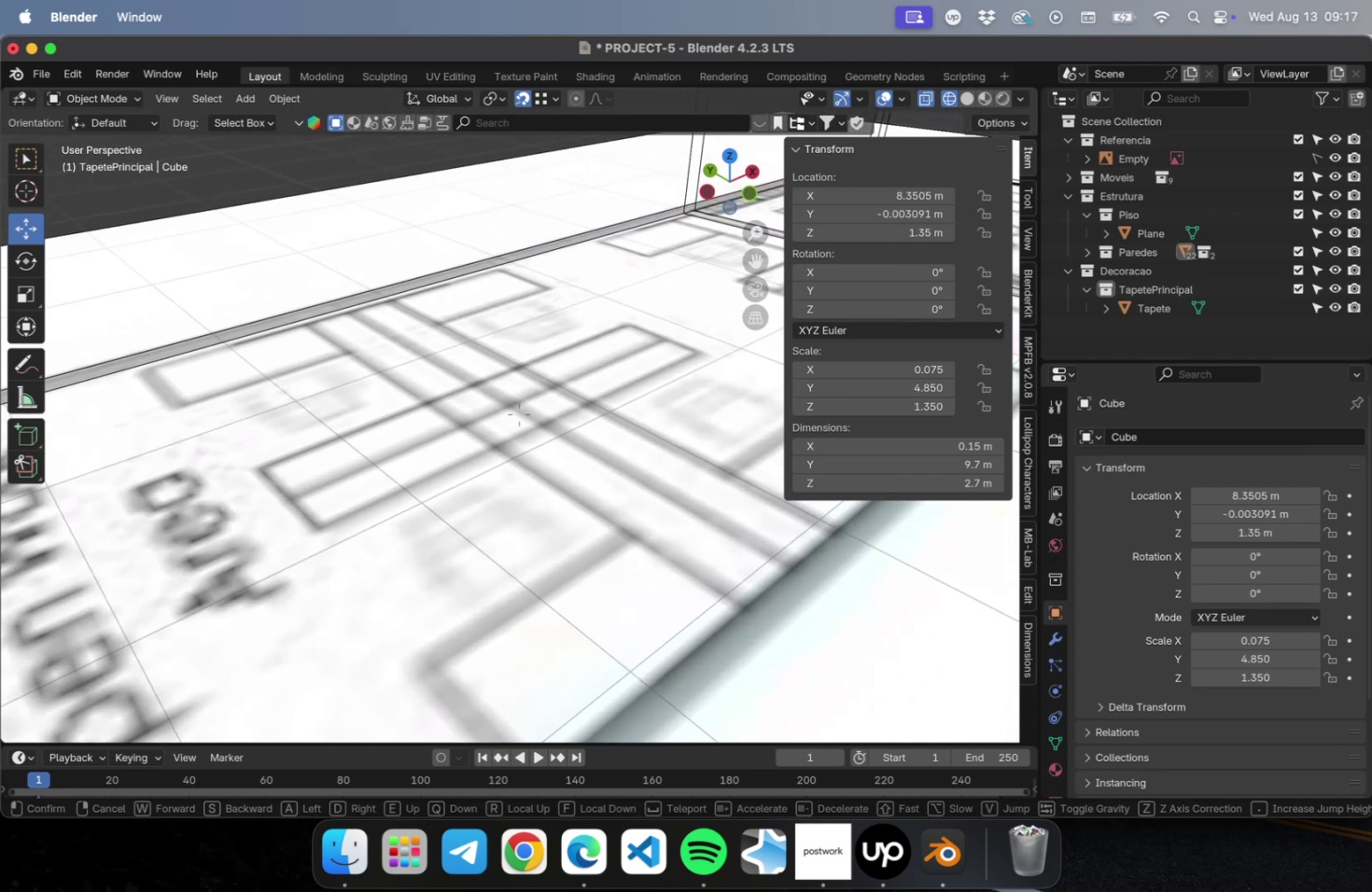 
hold_key(key=W, duration=0.52)
 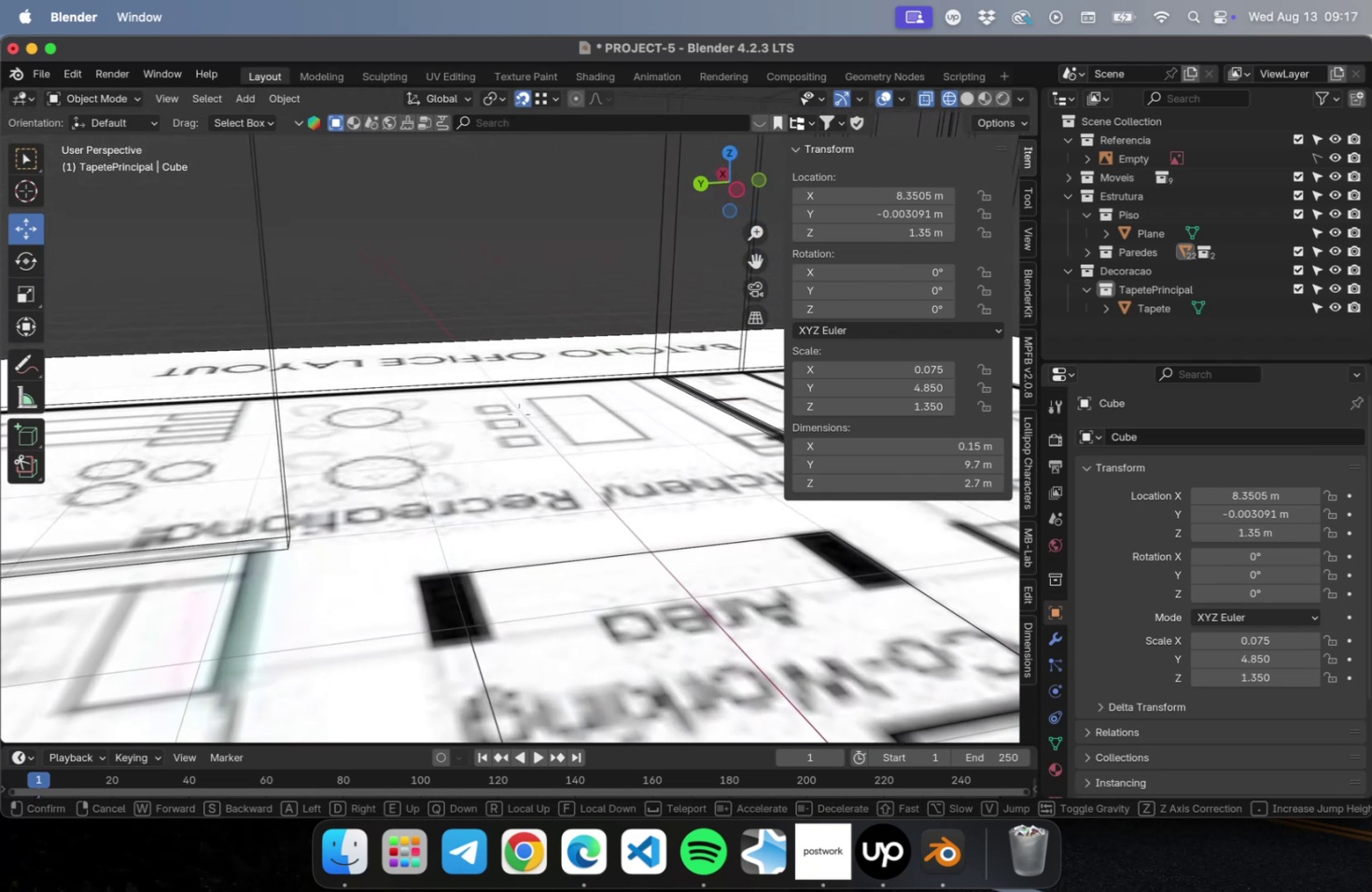 
key(D)
 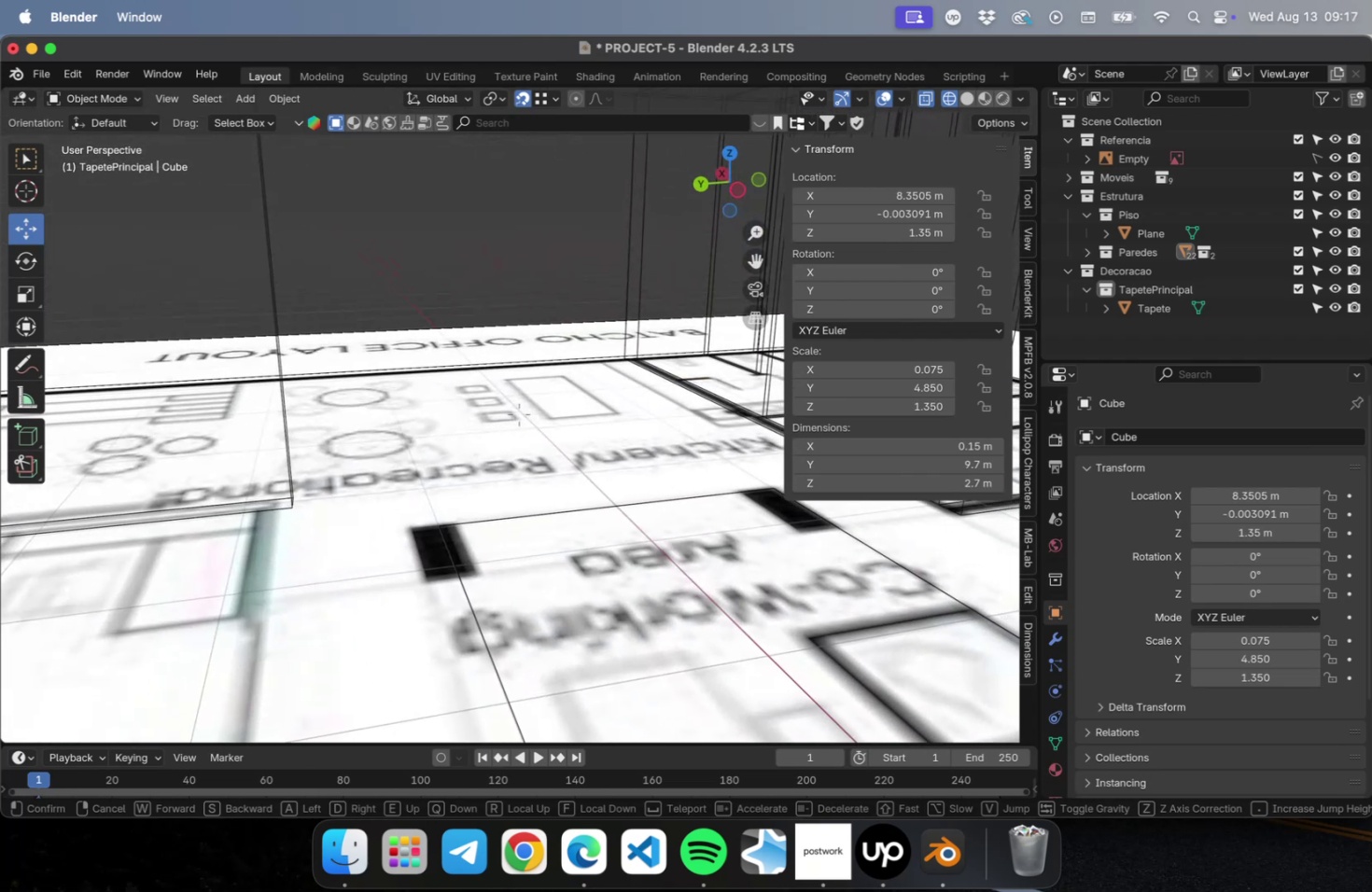 
hold_key(key=W, duration=2.27)
 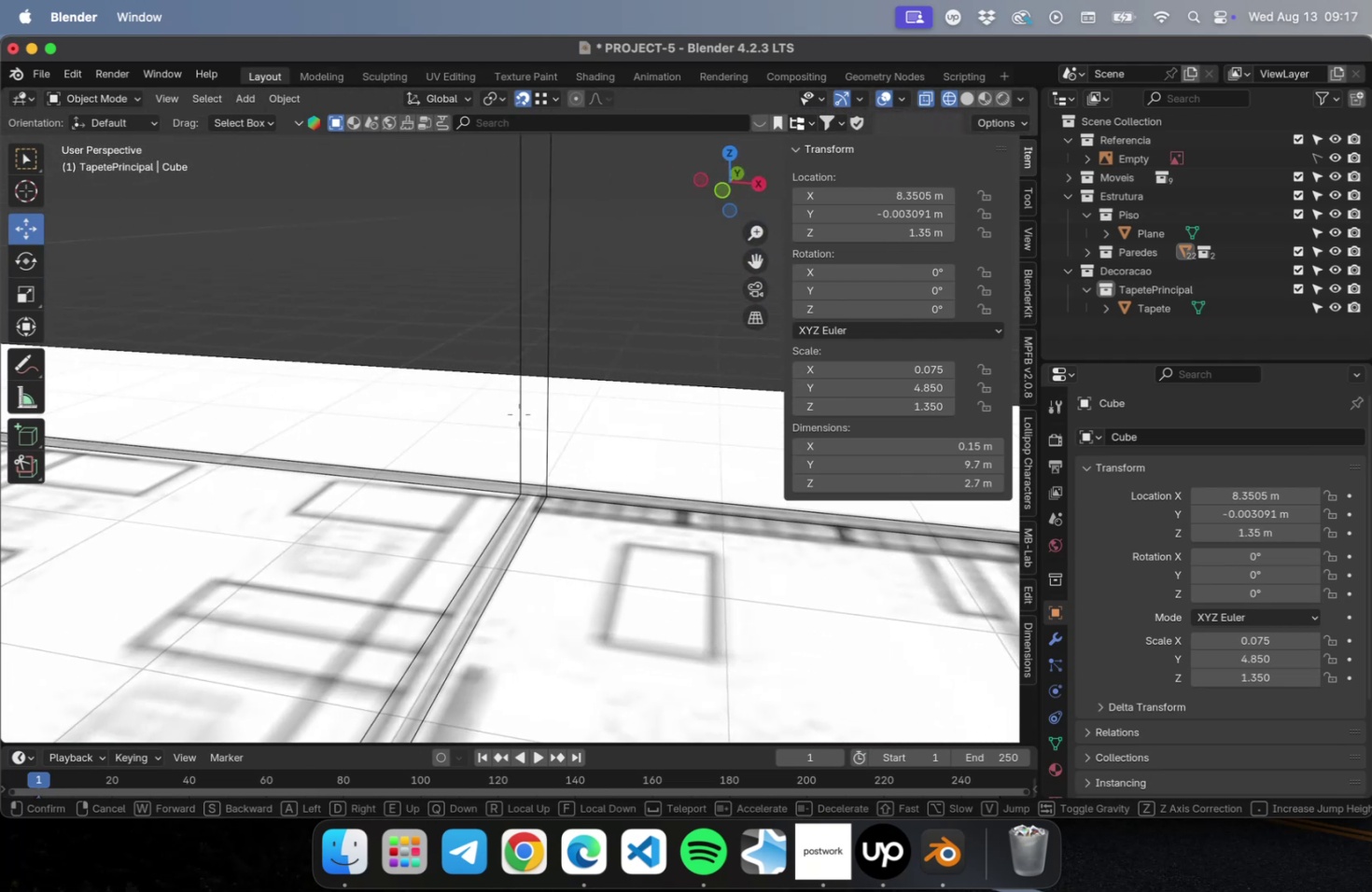 
hold_key(key=D, duration=0.82)
 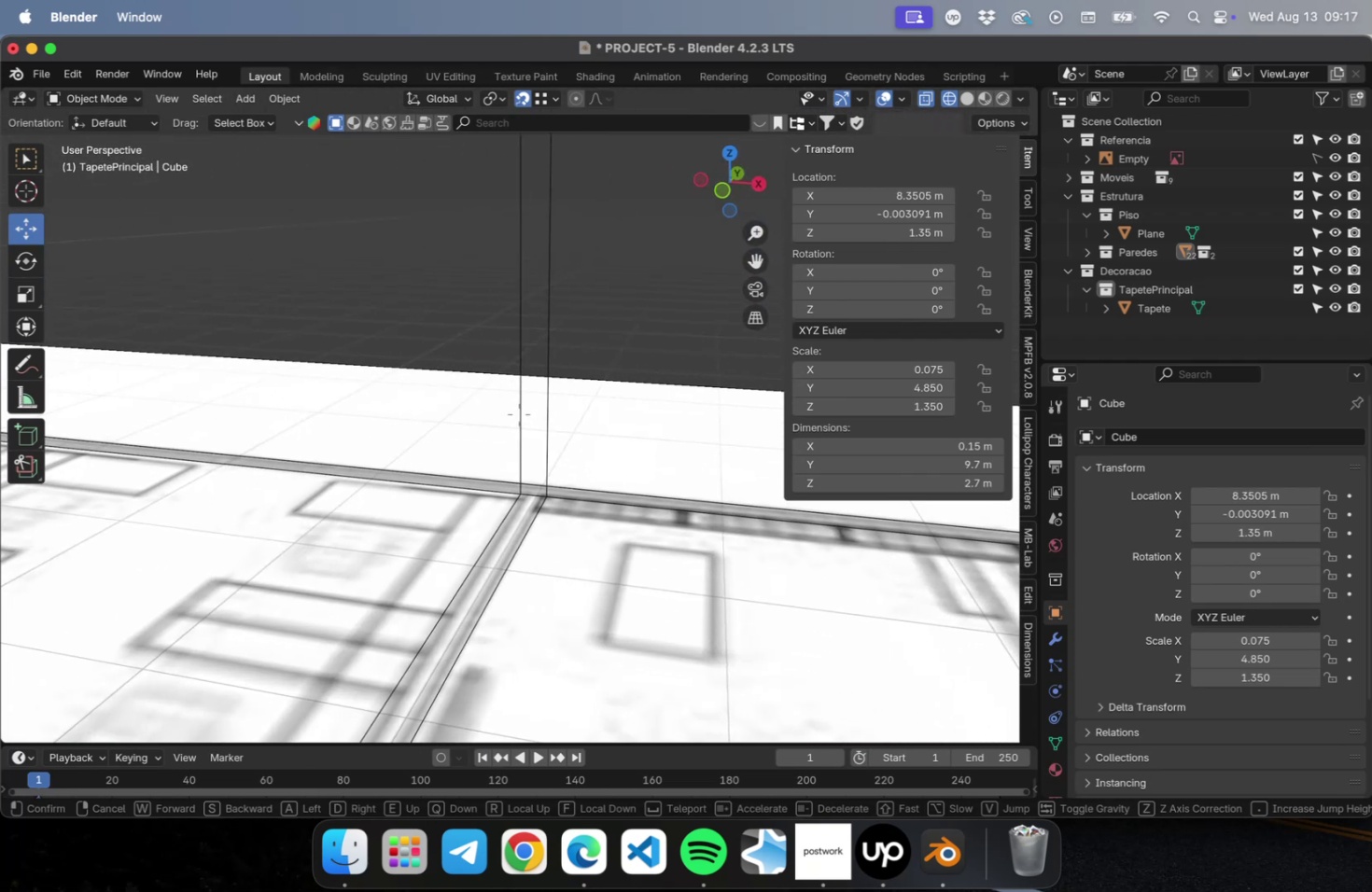 
key(Meta+CommandLeft)
 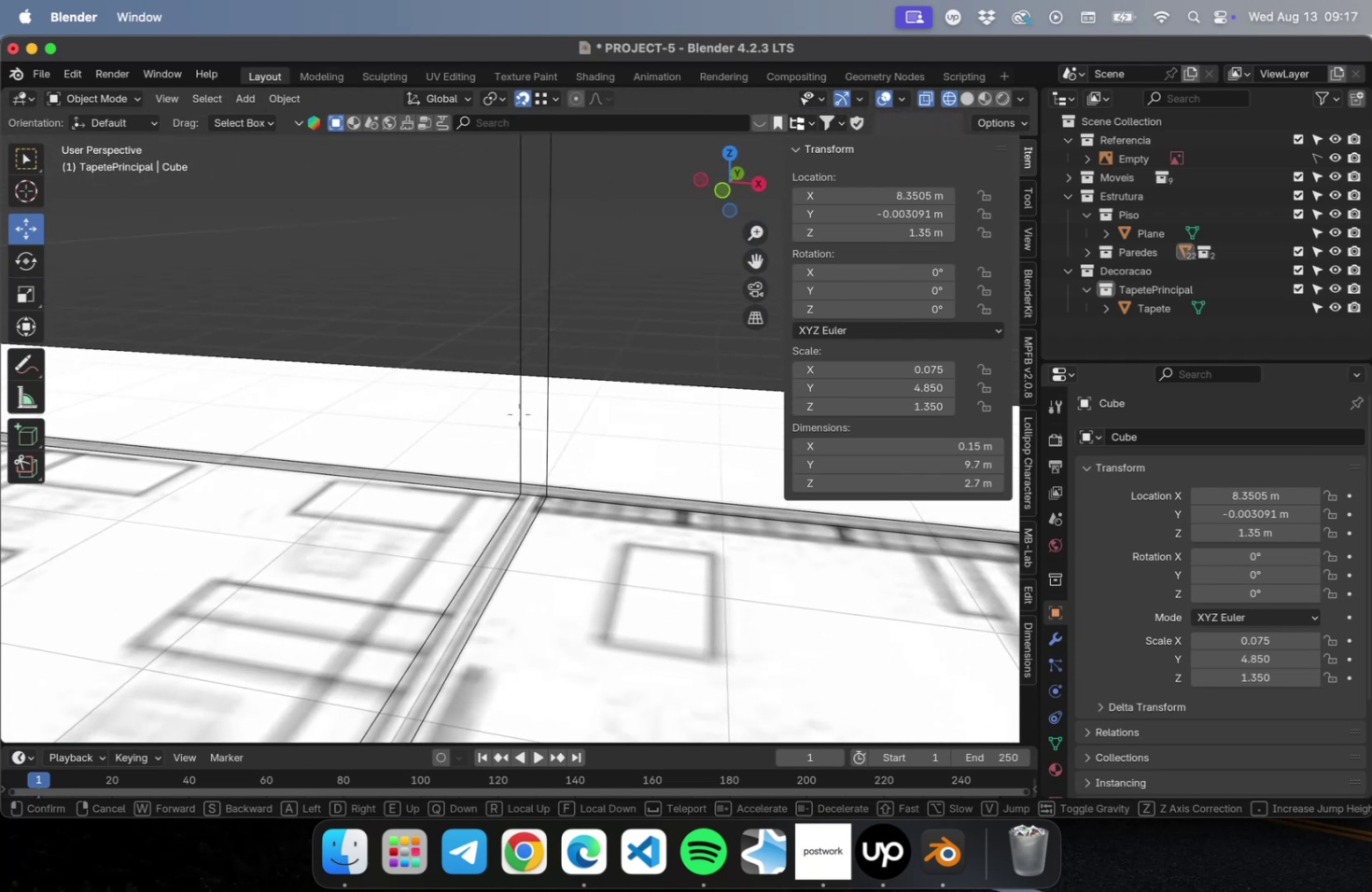 
key(Meta+S)
 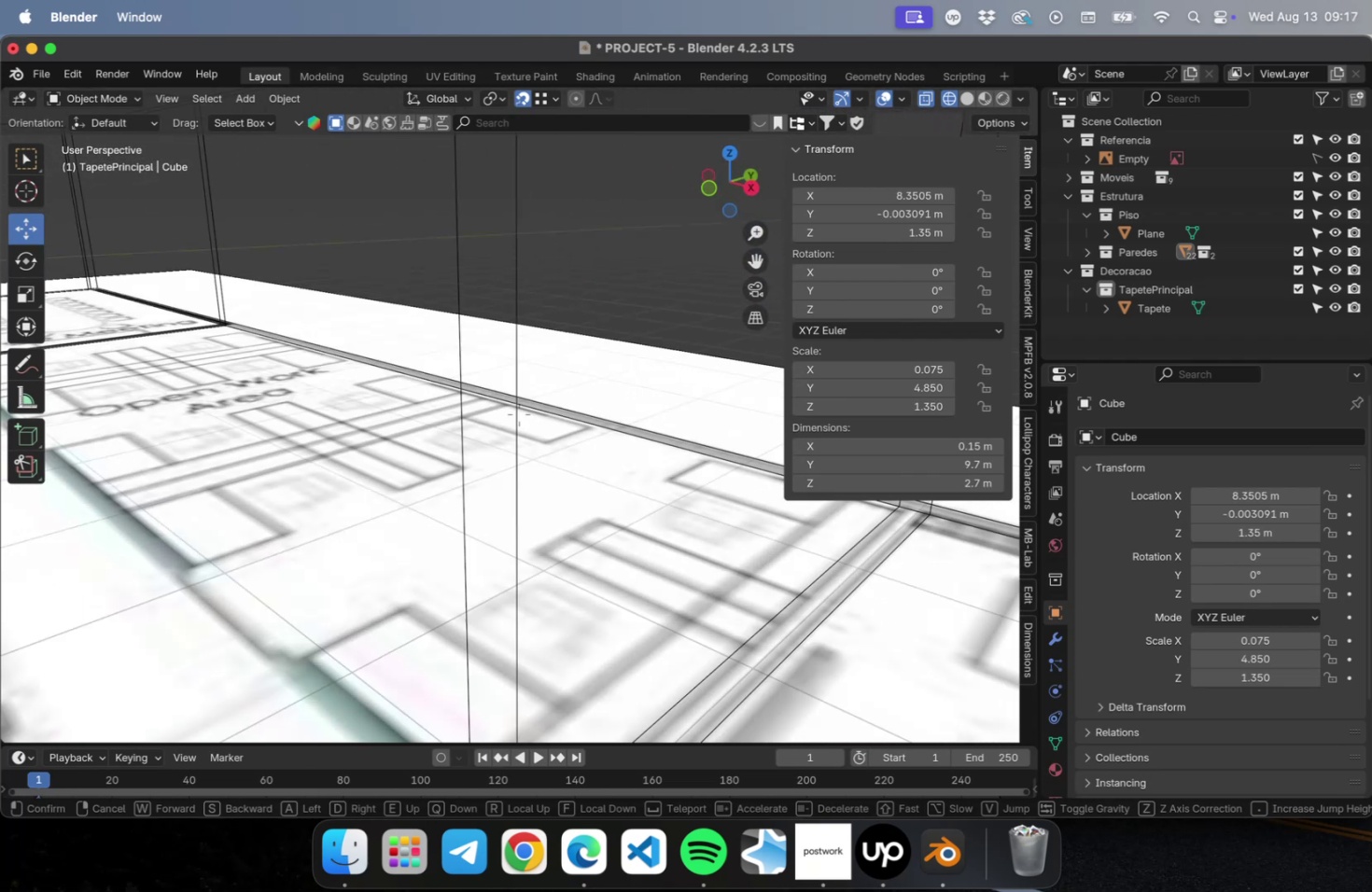 
hold_key(key=S, duration=0.3)
 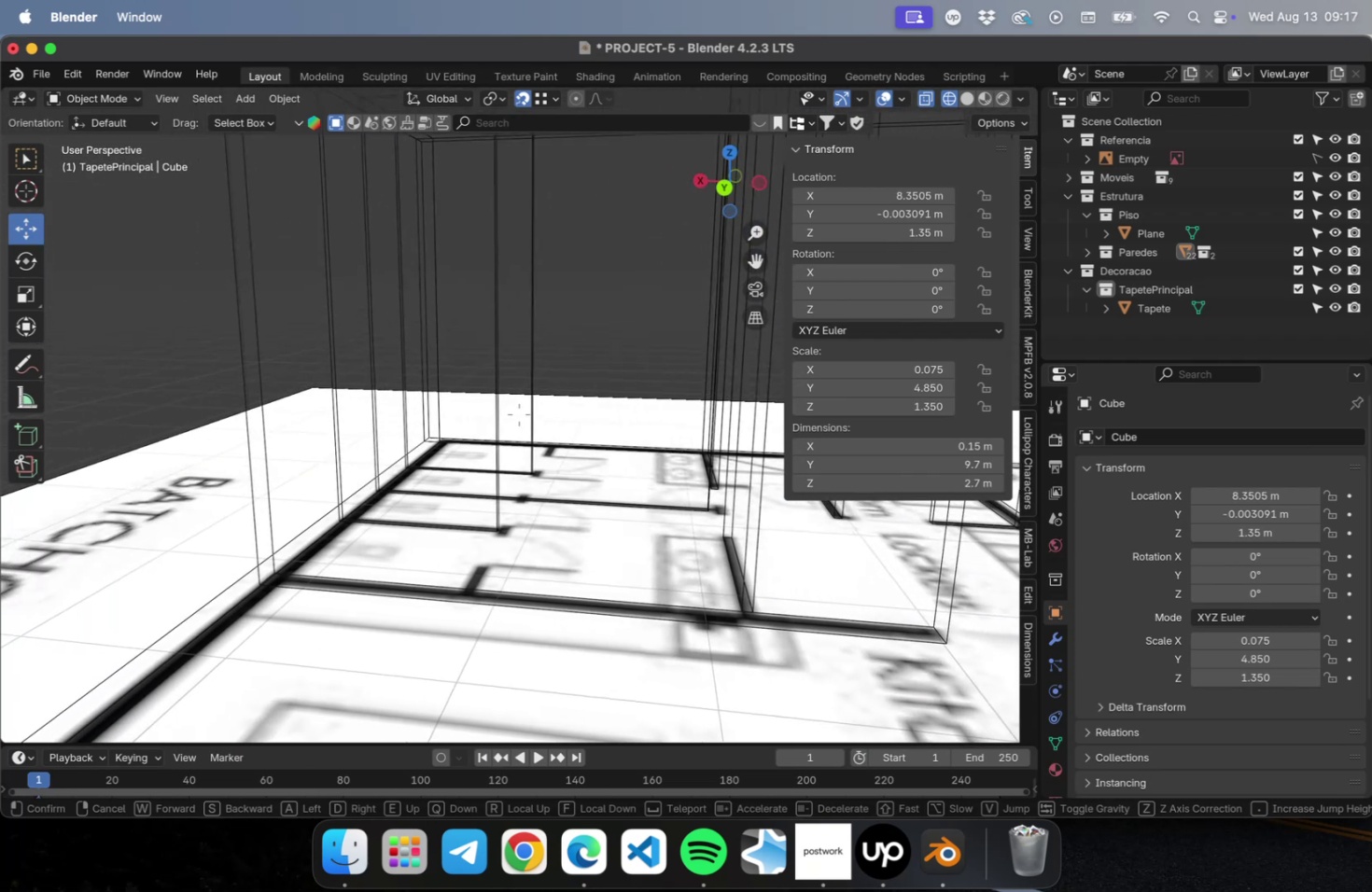 
hold_key(key=W, duration=0.66)
 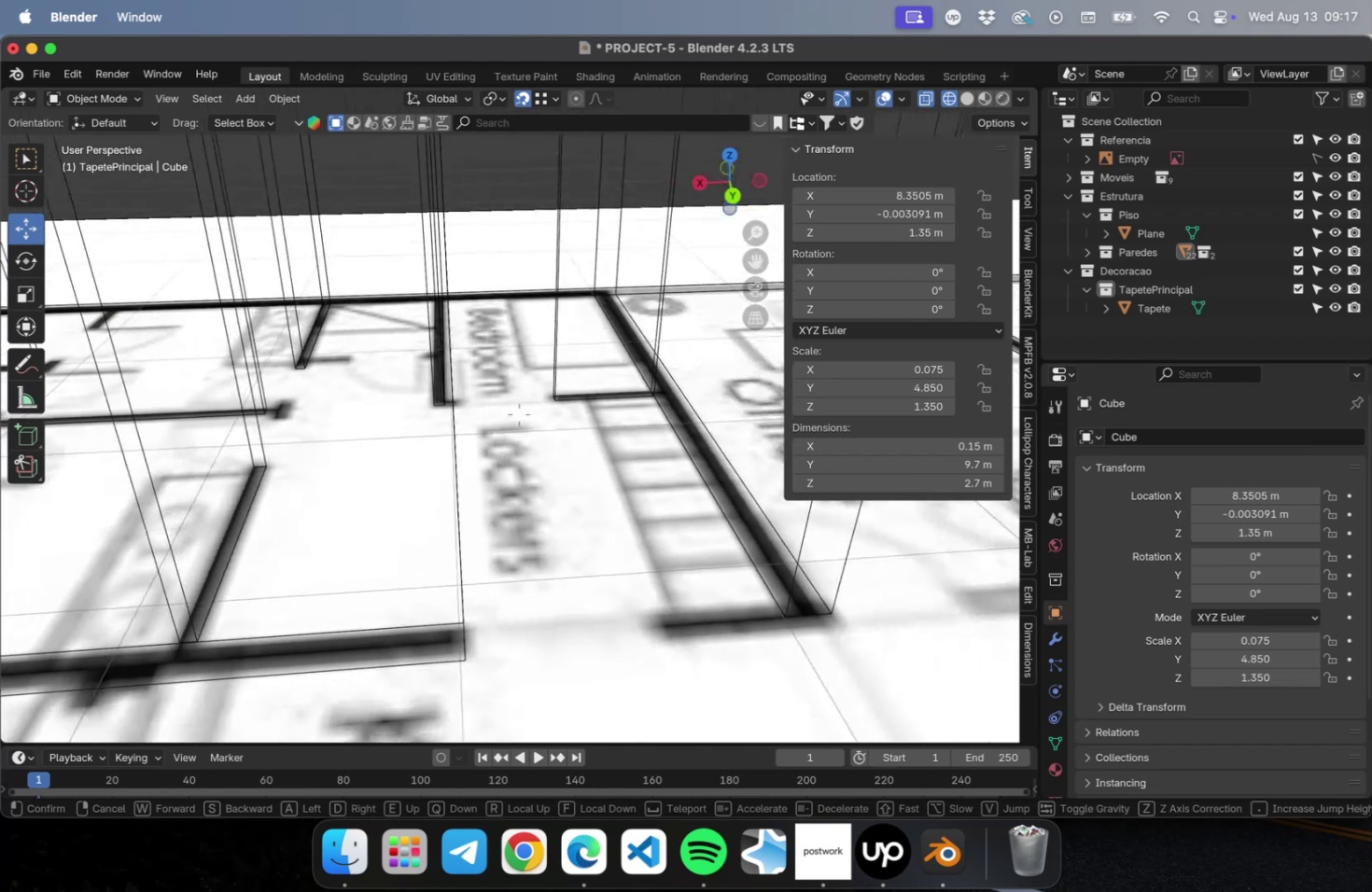 
hold_key(key=D, duration=0.84)
 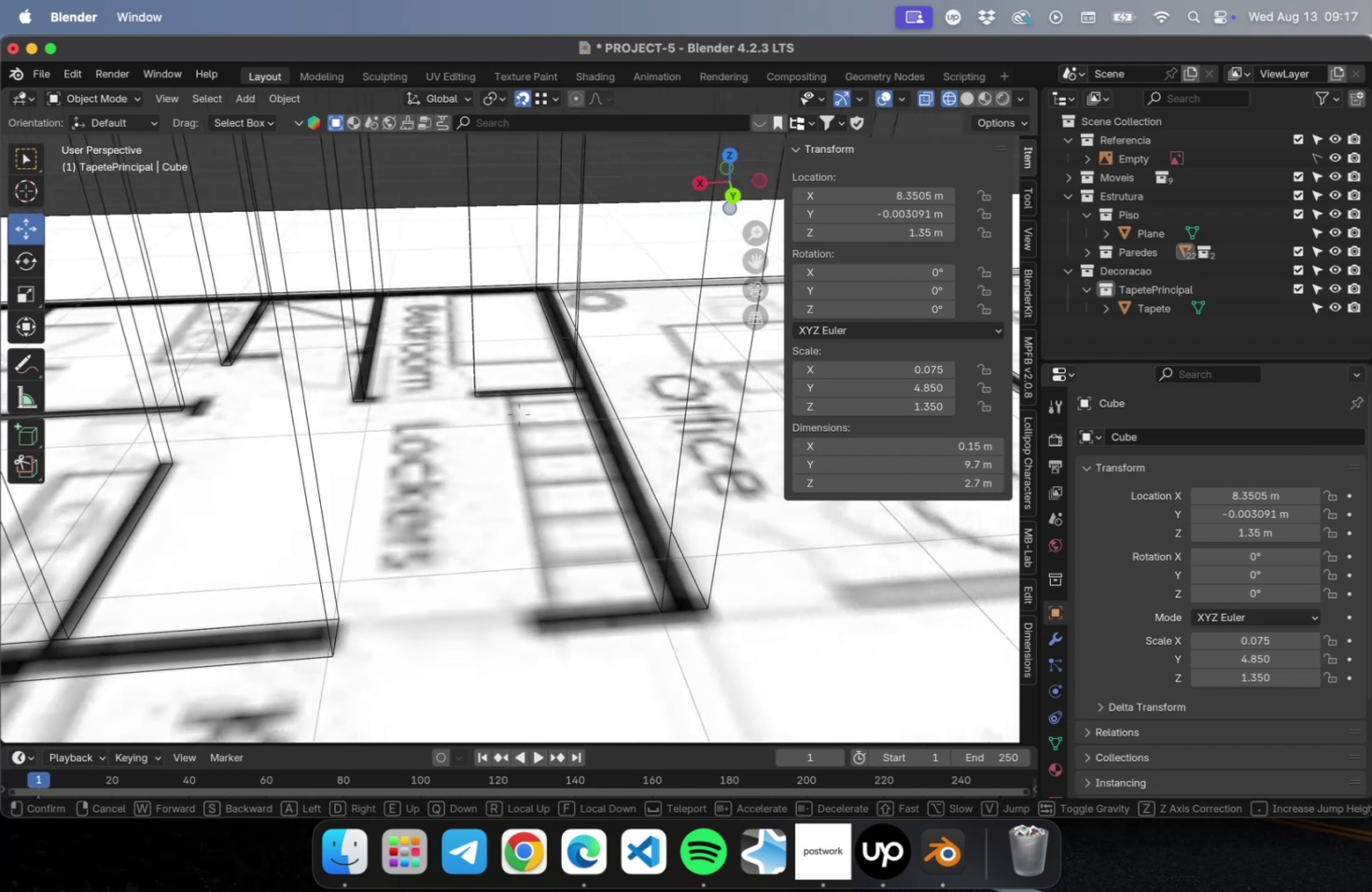 
hold_key(key=W, duration=0.38)
 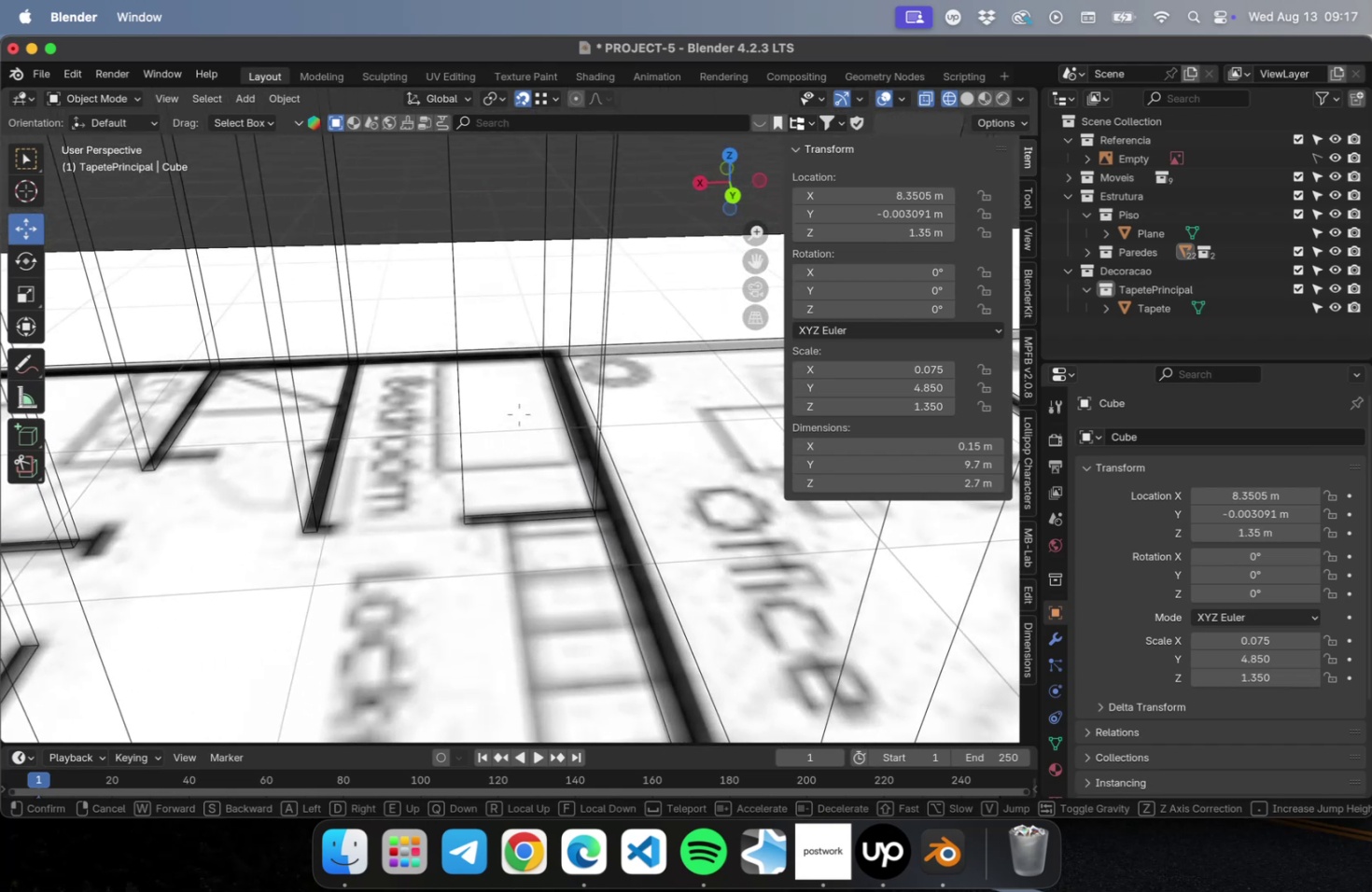 
hold_key(key=W, duration=0.48)
 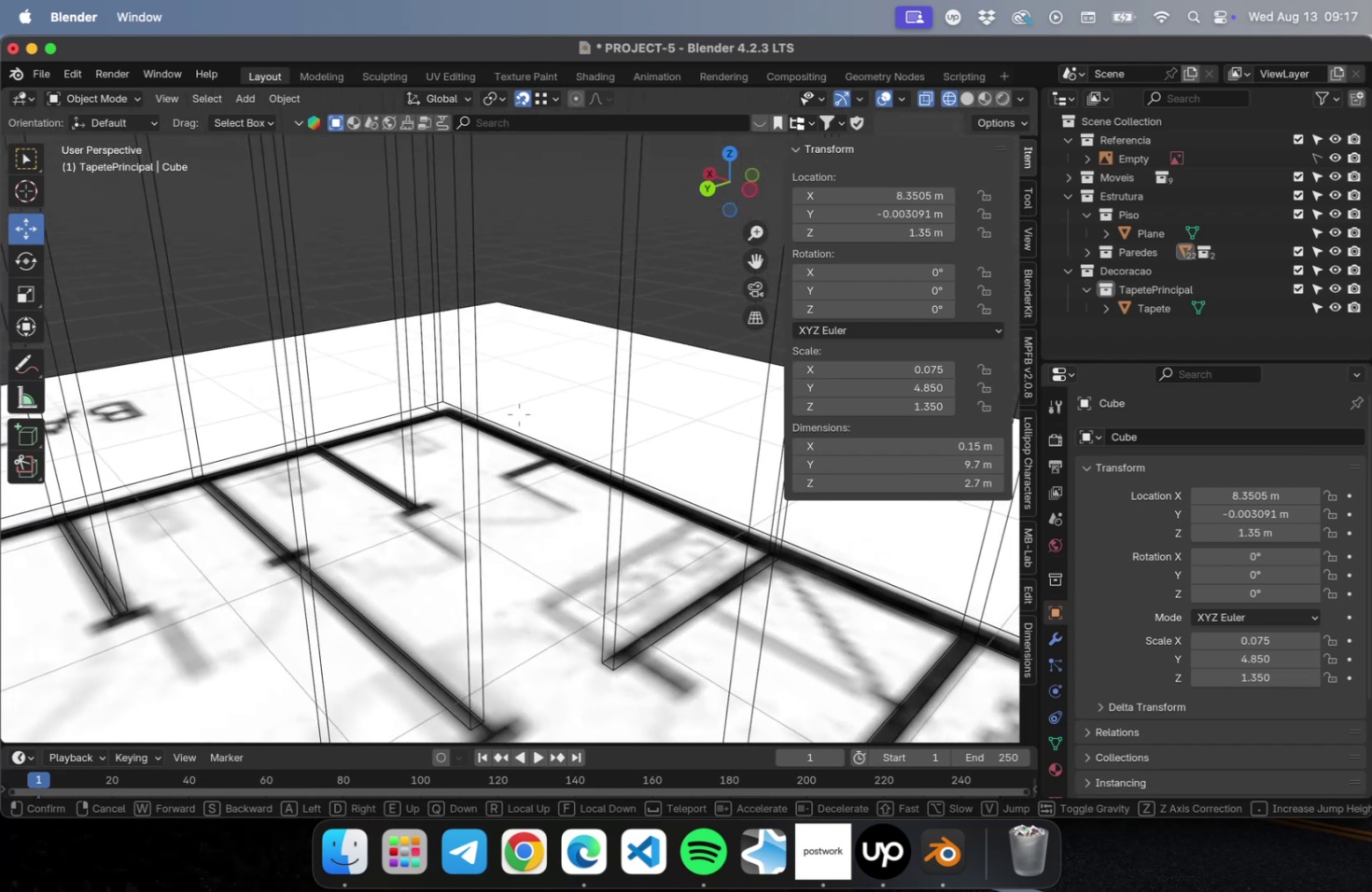 
hold_key(key=W, duration=0.38)
 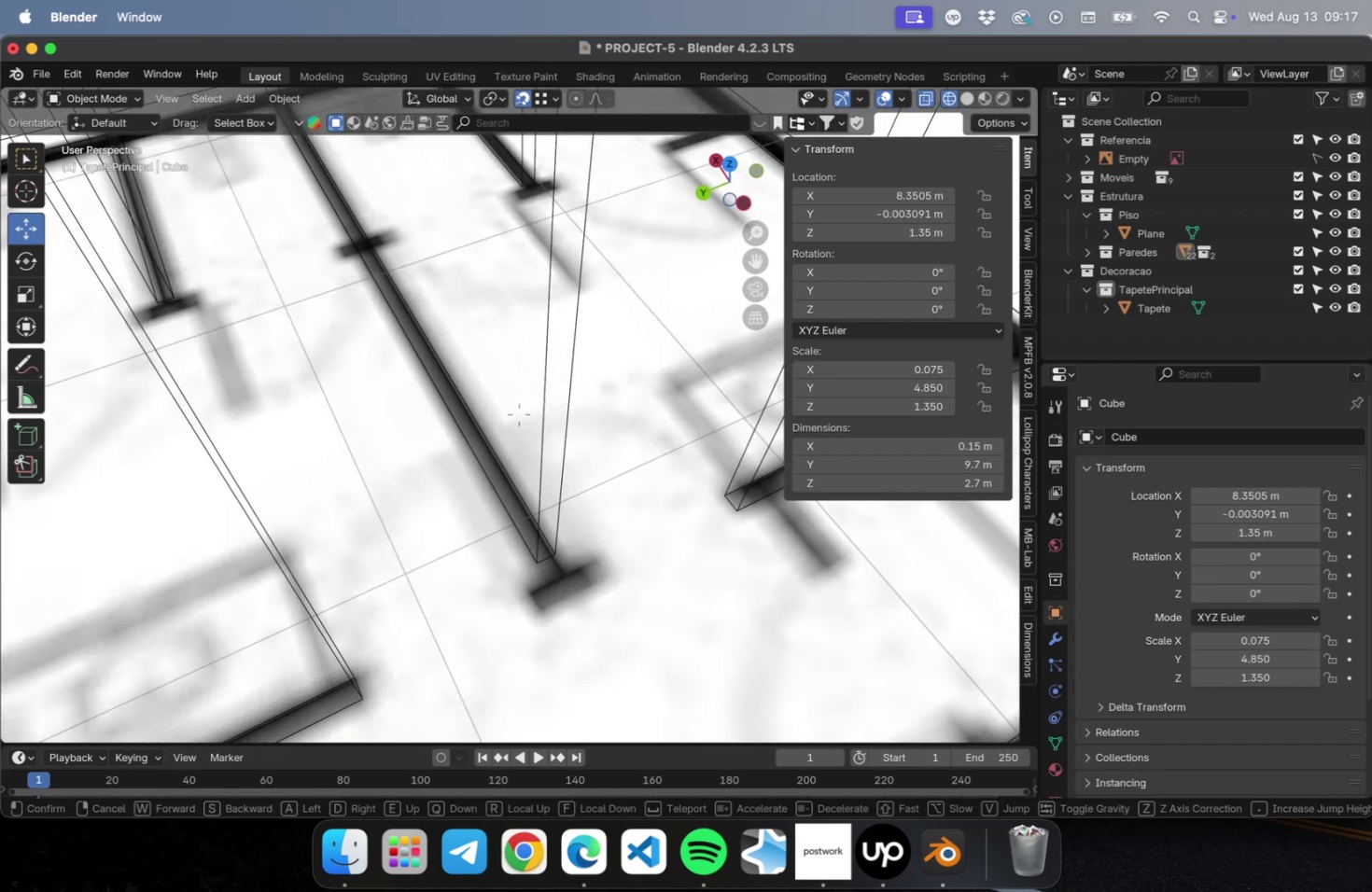 
key(W)
 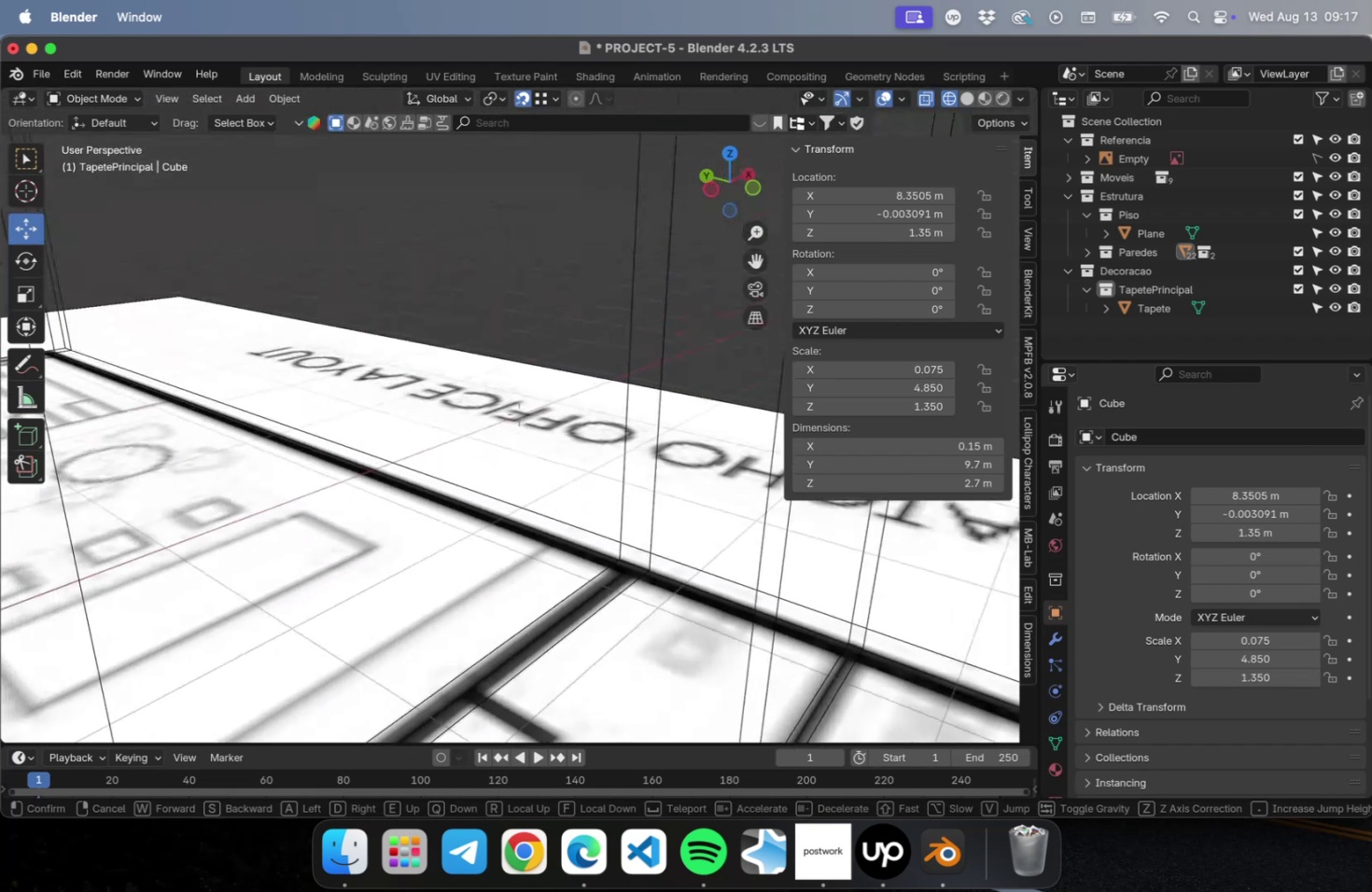 
hold_key(key=W, duration=0.33)
 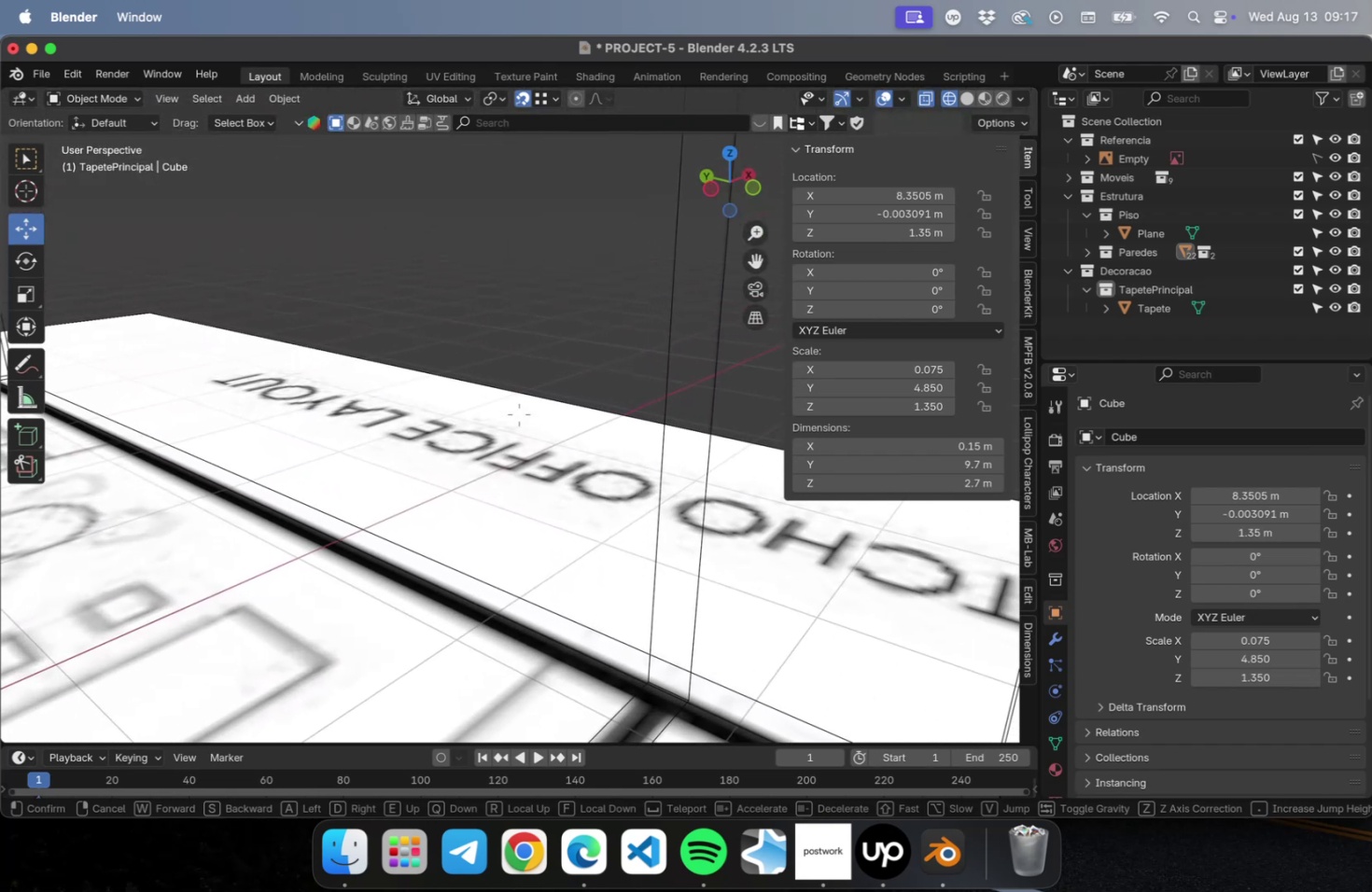 
hold_key(key=A, duration=0.36)
 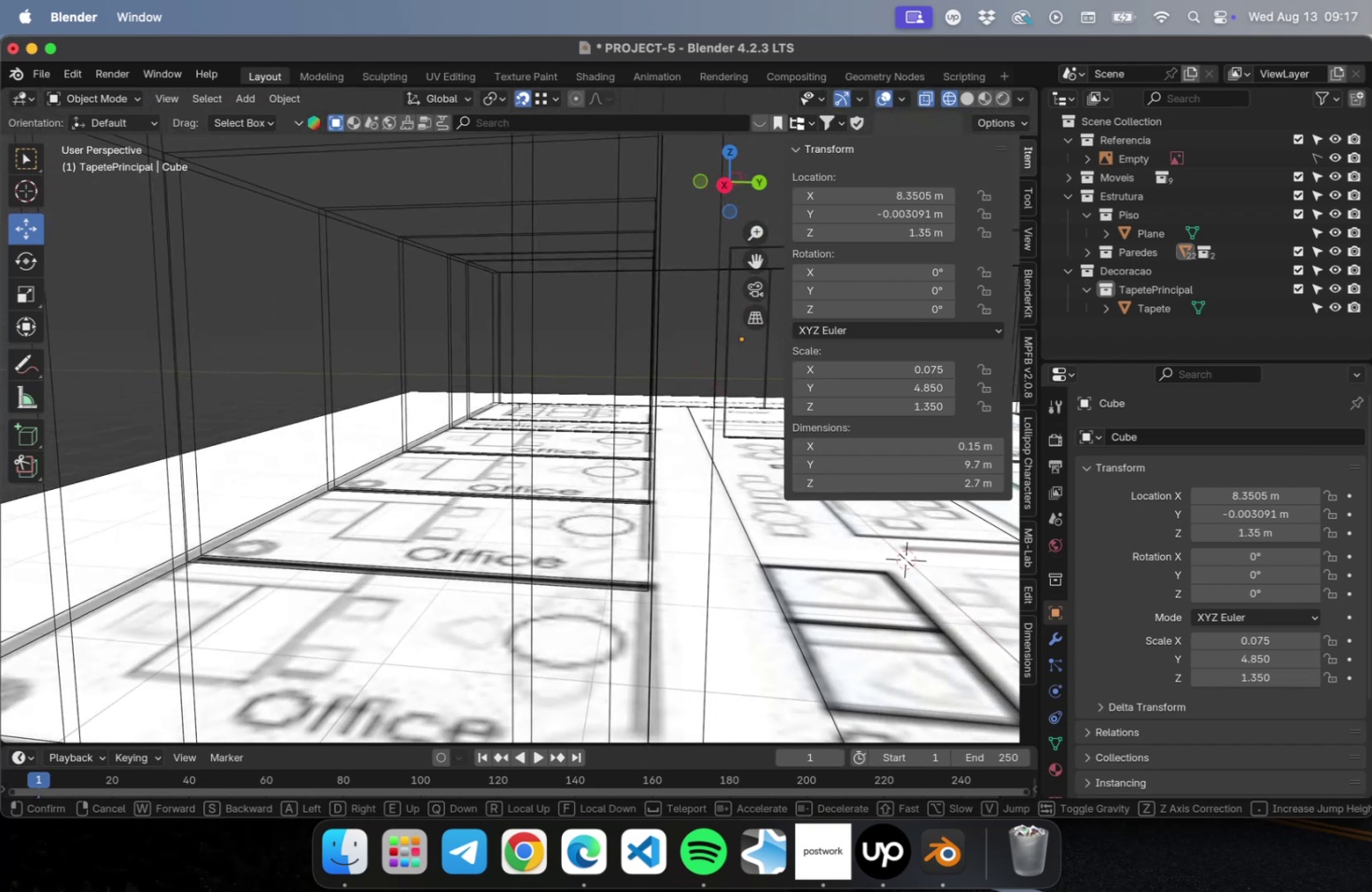 
type(aa)
 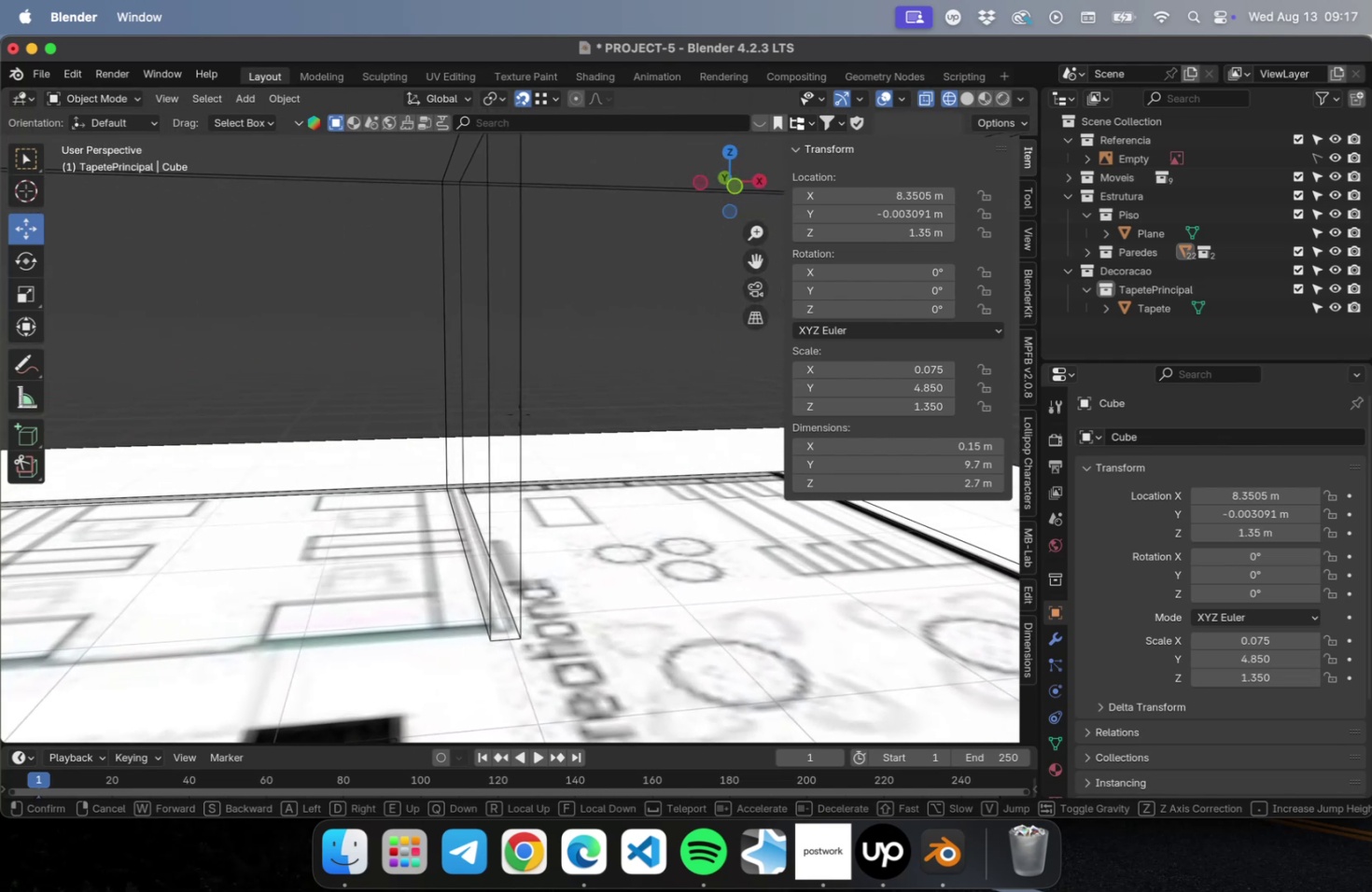 
hold_key(key=W, duration=0.54)
 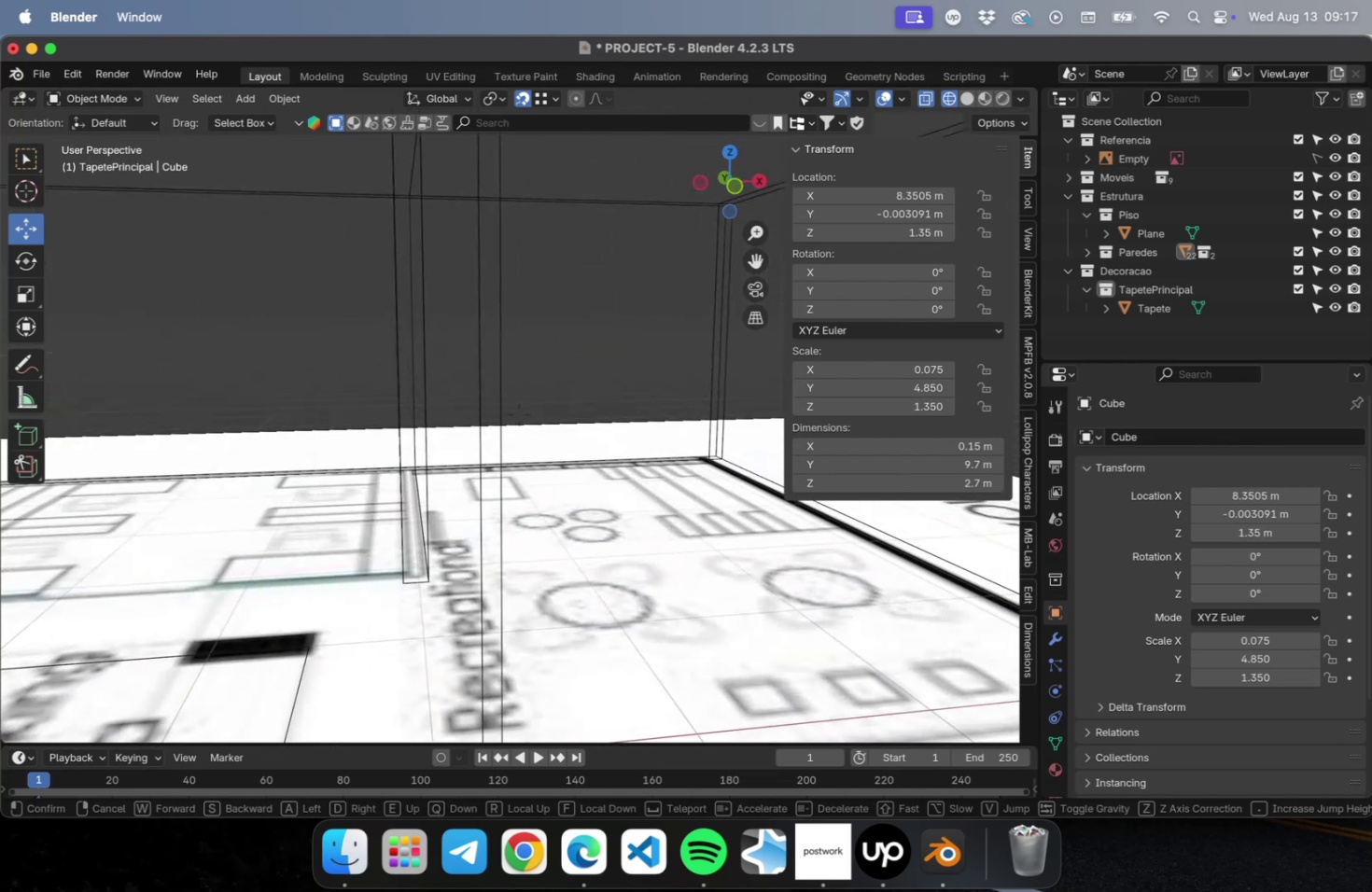 
hold_key(key=W, duration=1.5)
 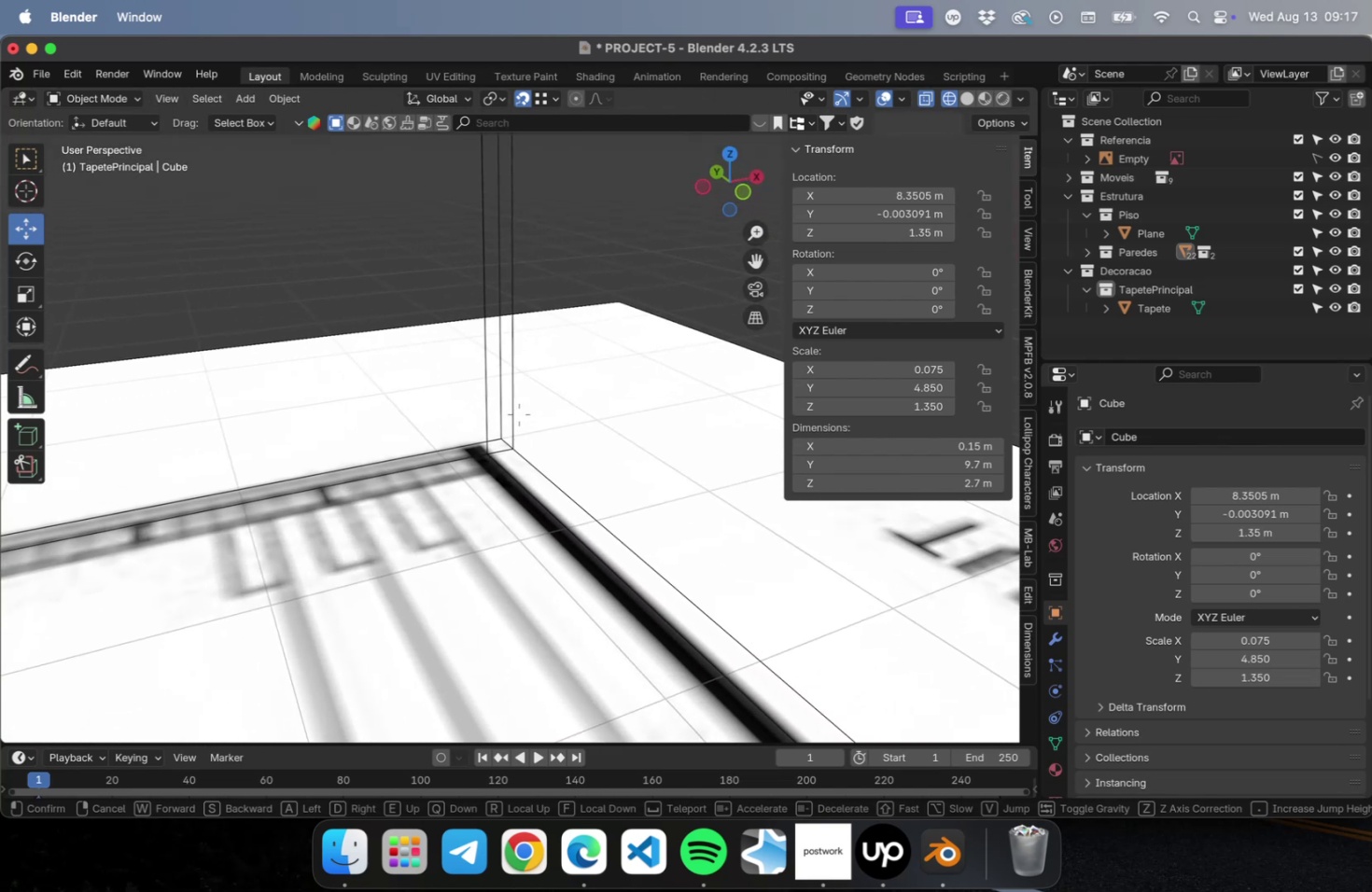 
hold_key(key=W, duration=1.42)
 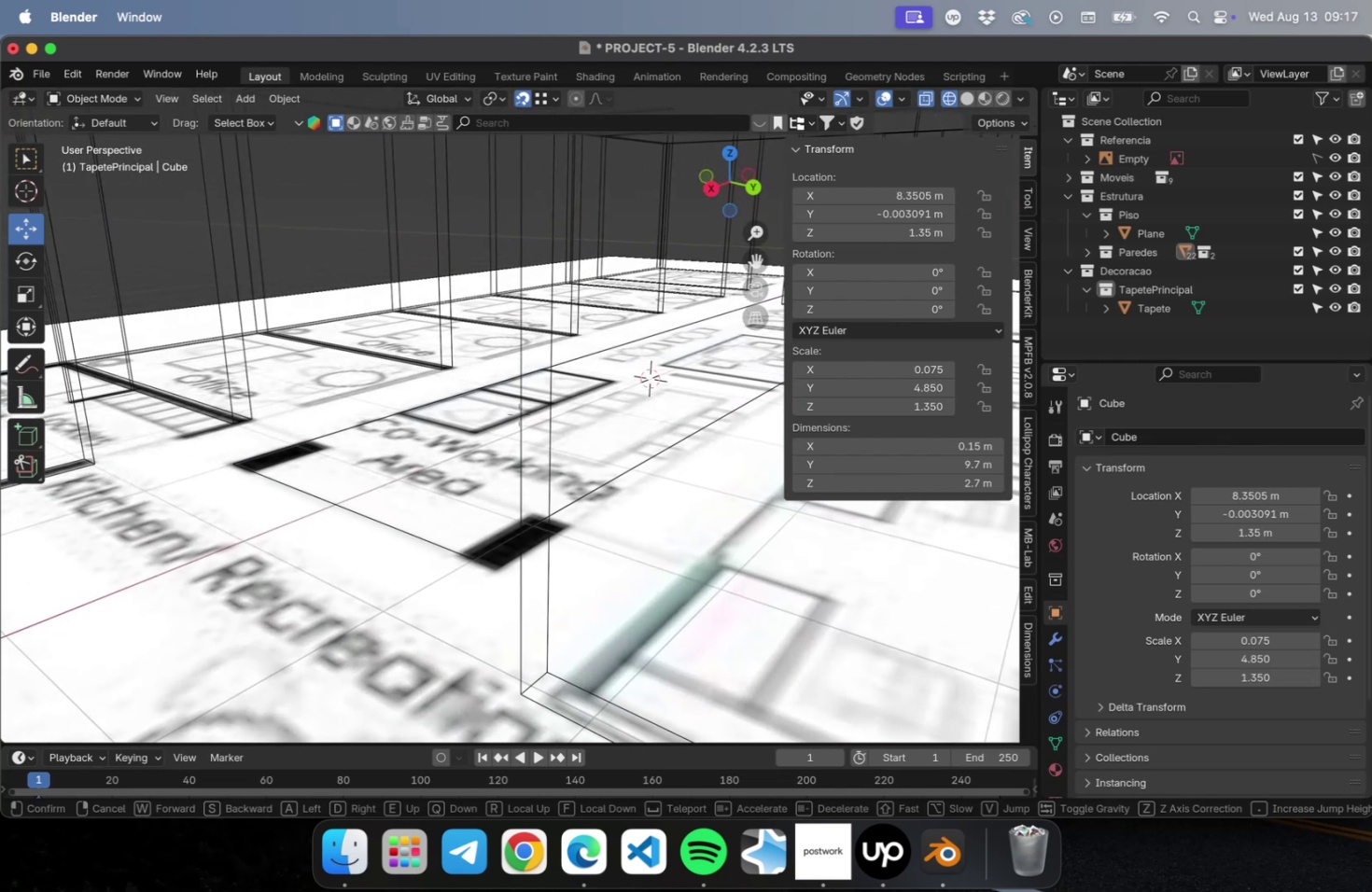 
hold_key(key=A, duration=1.32)
 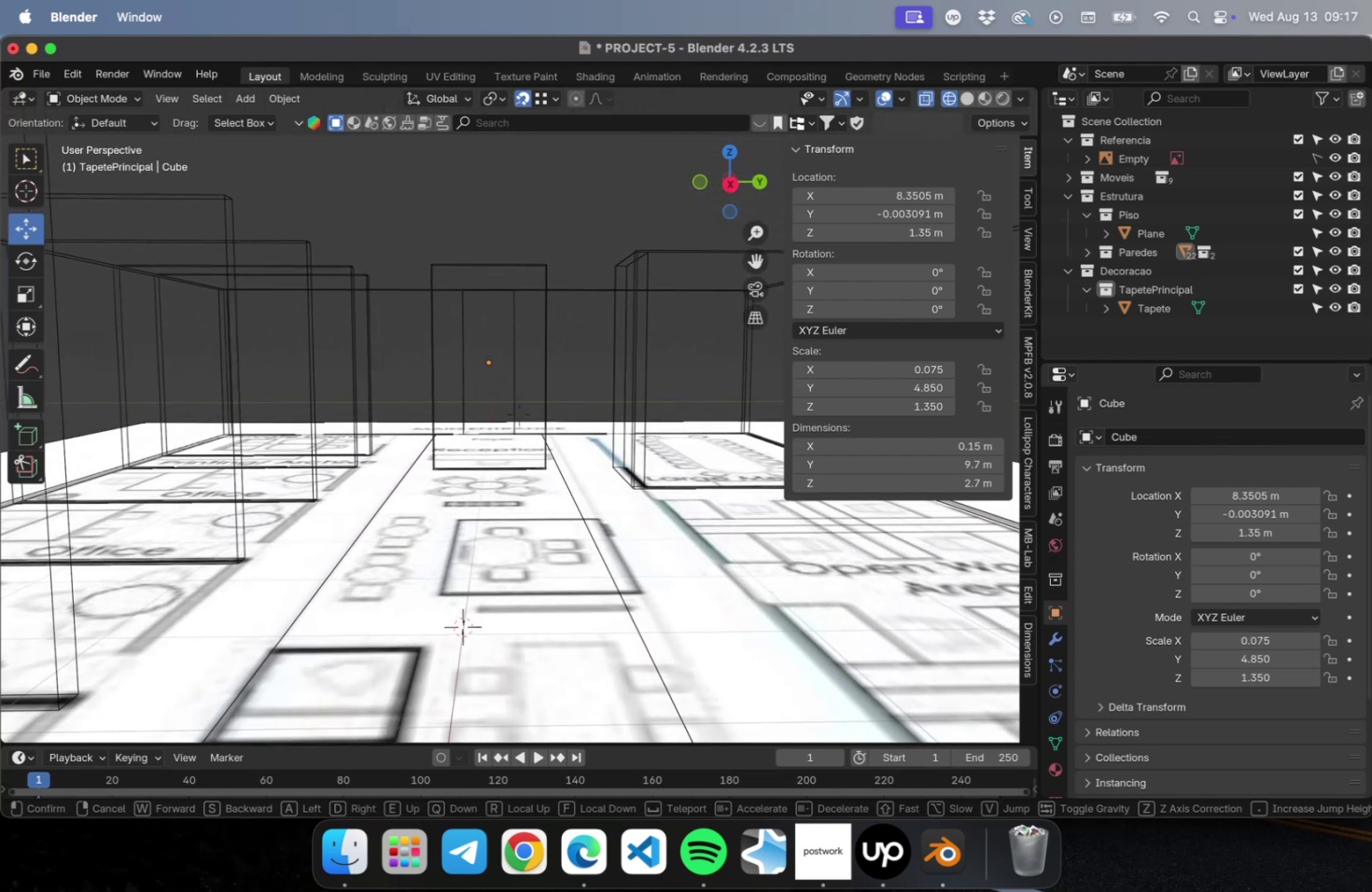 
hold_key(key=W, duration=1.51)
 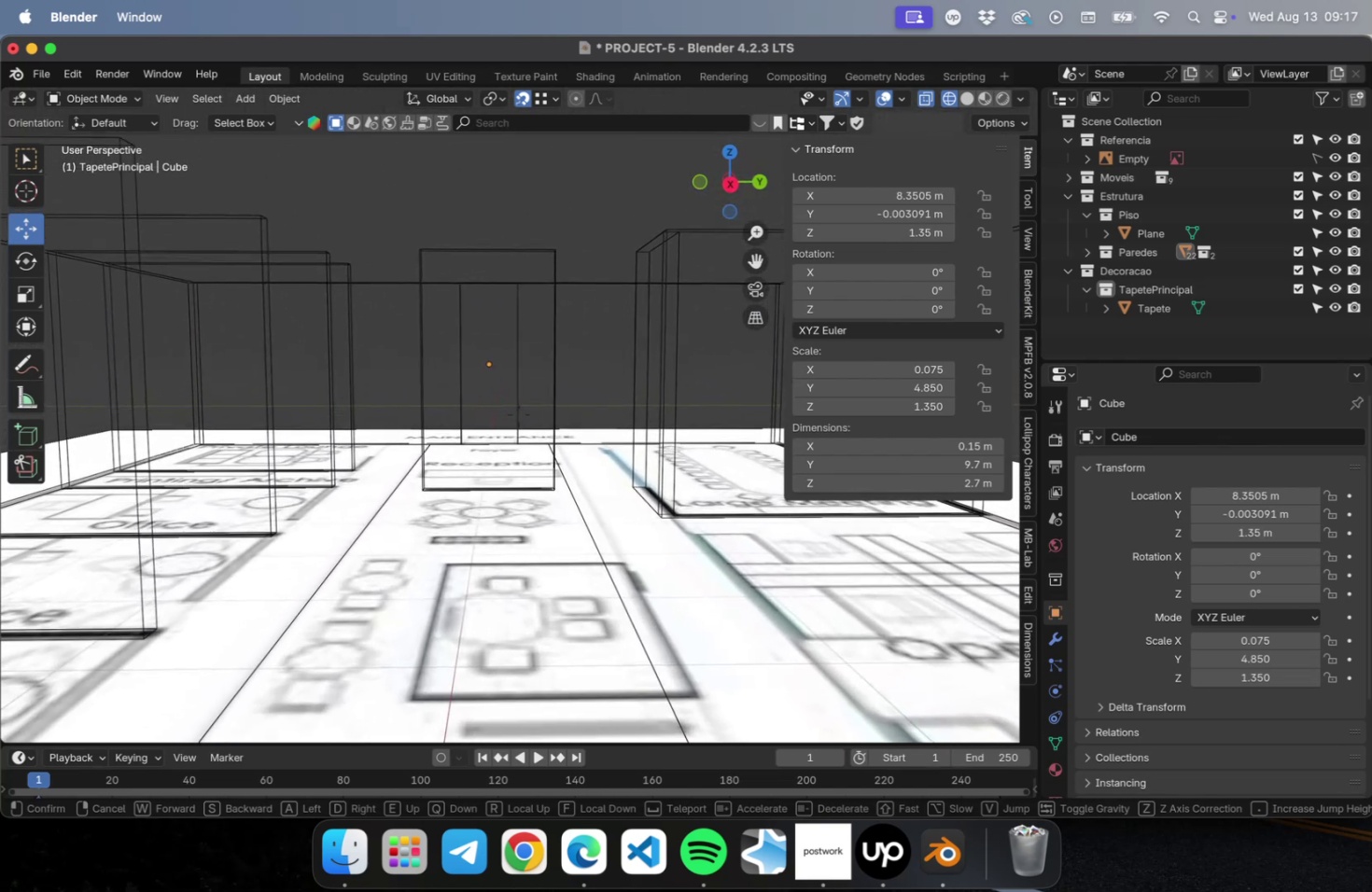 
hold_key(key=W, duration=1.5)
 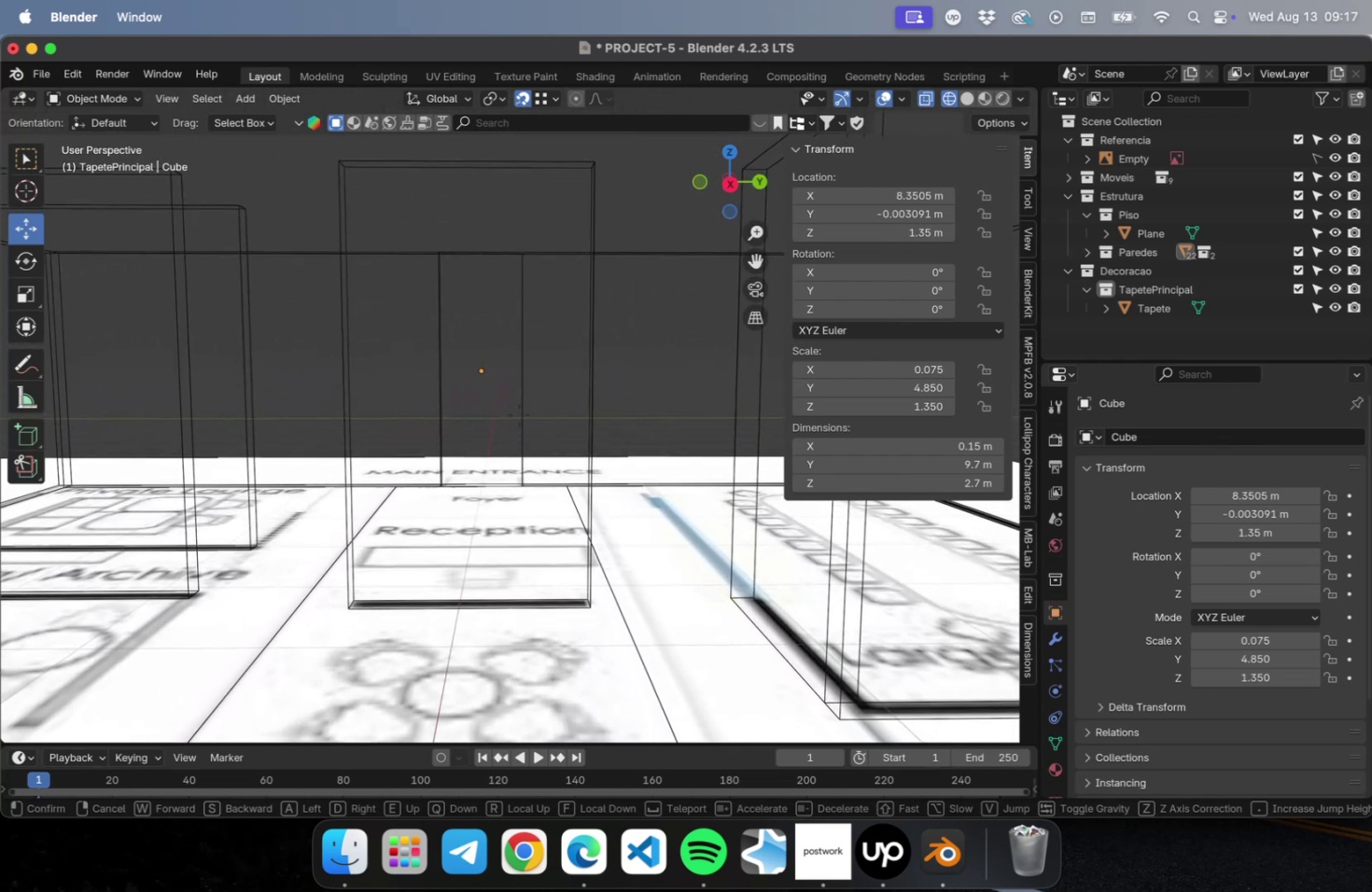 
hold_key(key=W, duration=3.88)
 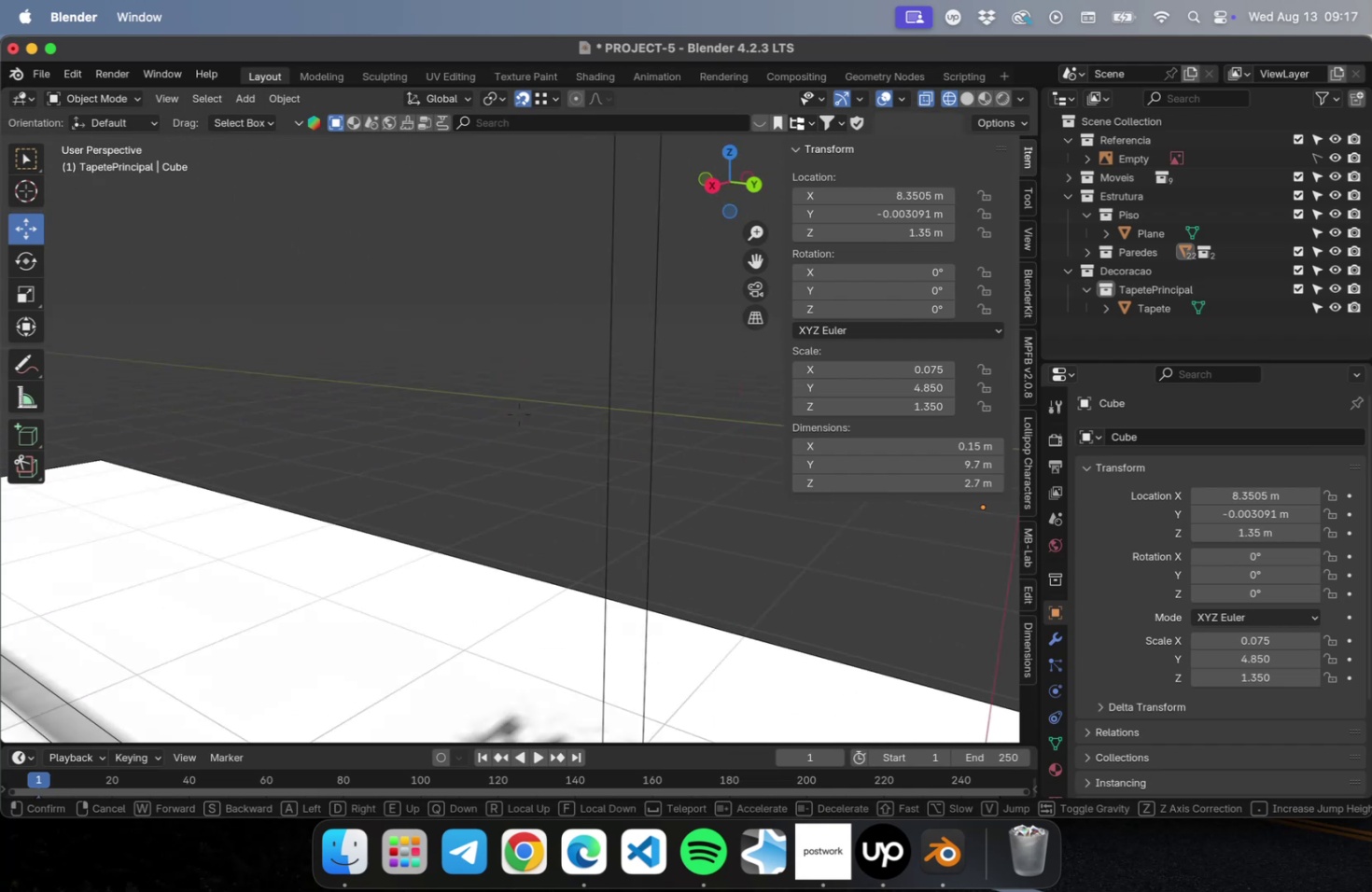 
hold_key(key=D, duration=0.58)
 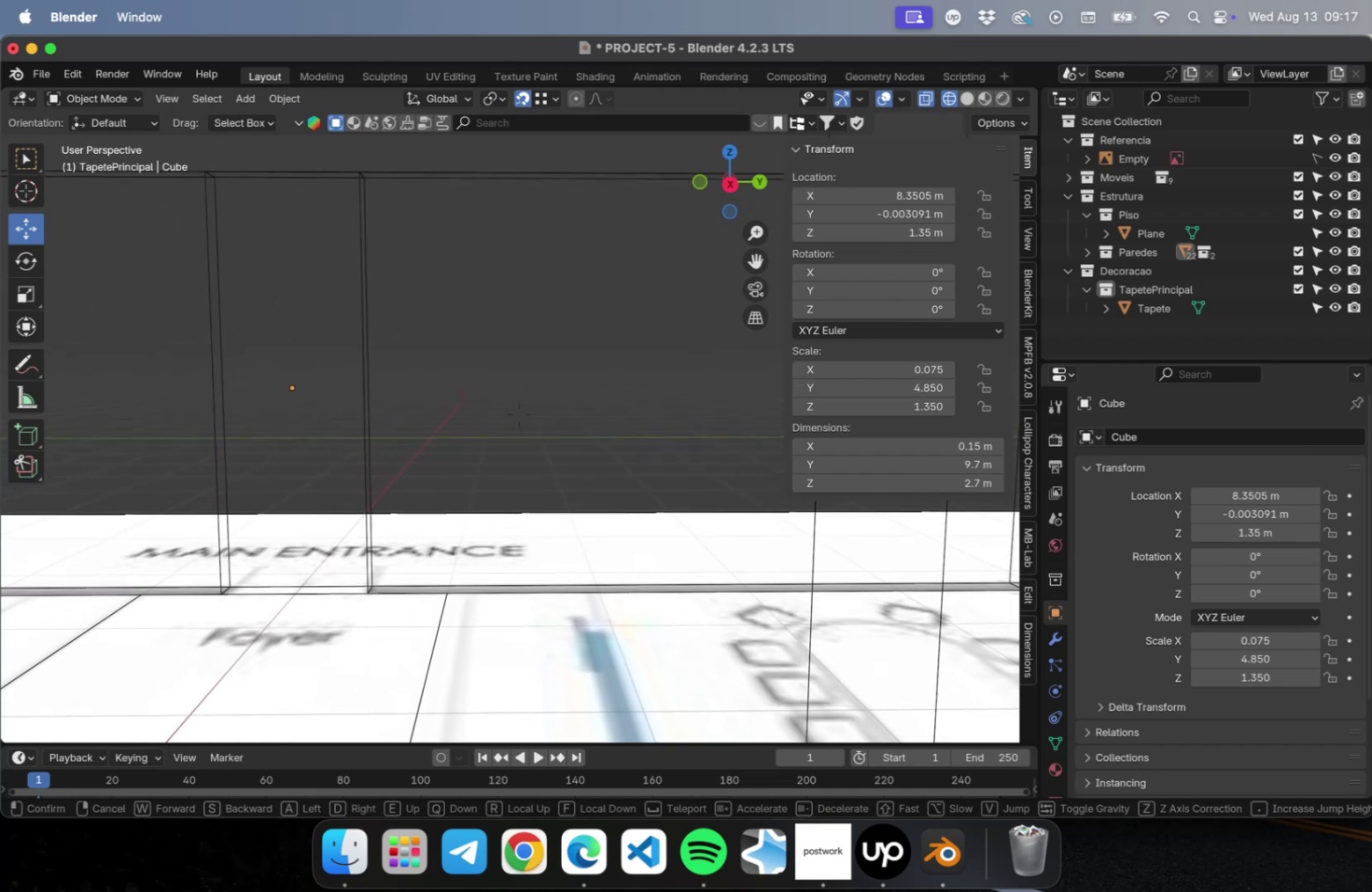 
hold_key(key=A, duration=0.61)
 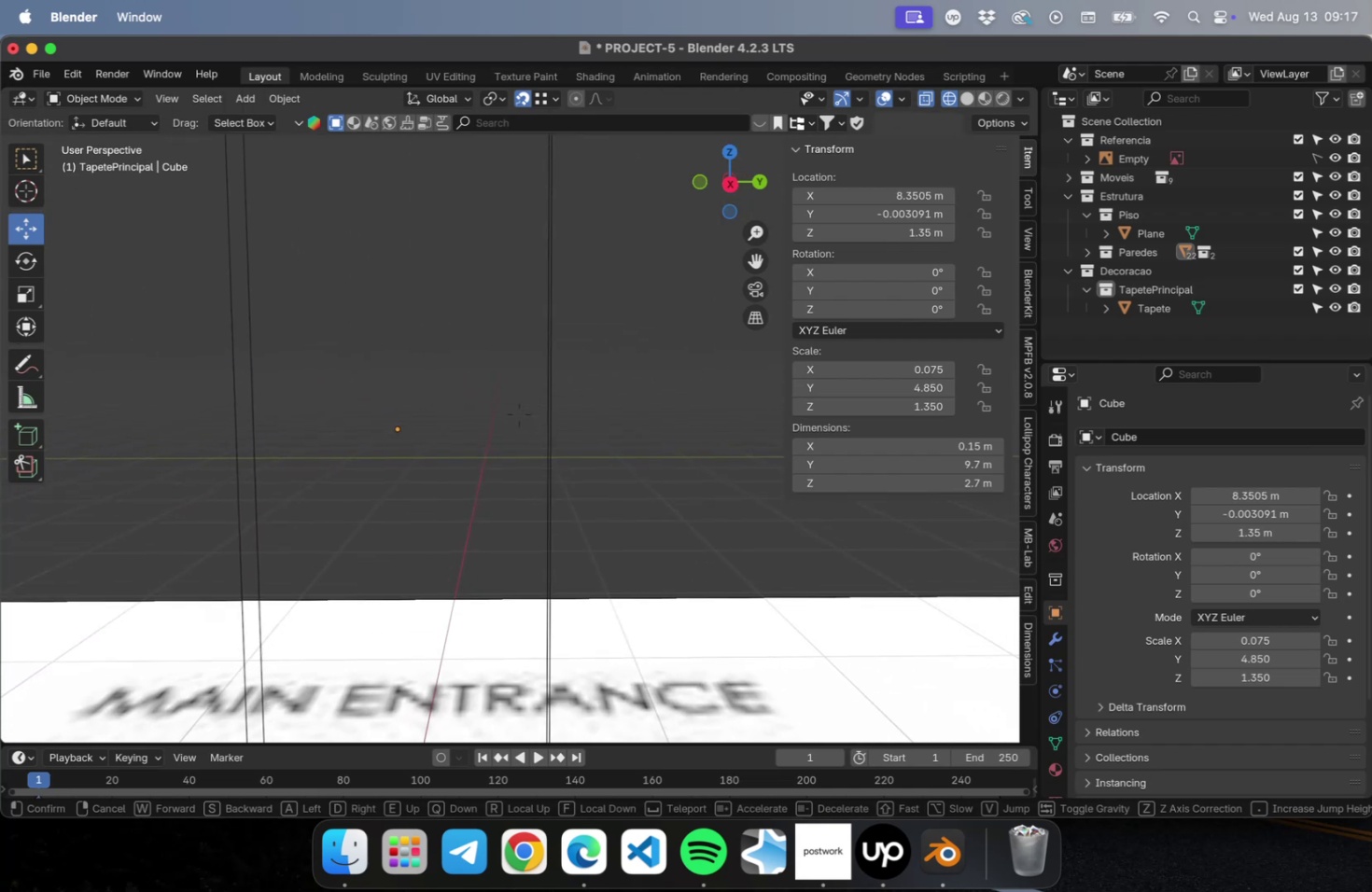 
key(A)
 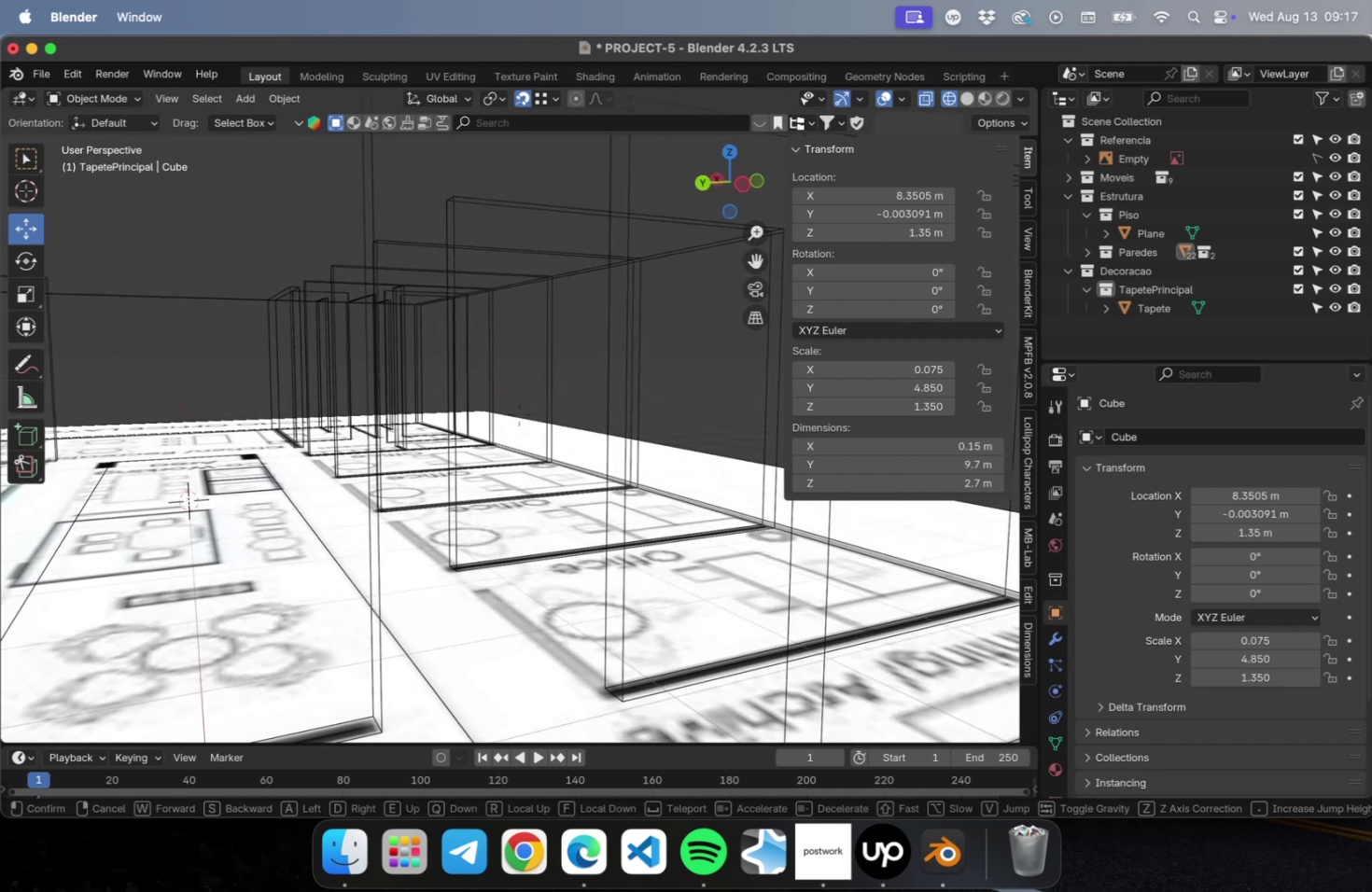 
hold_key(key=W, duration=2.34)
 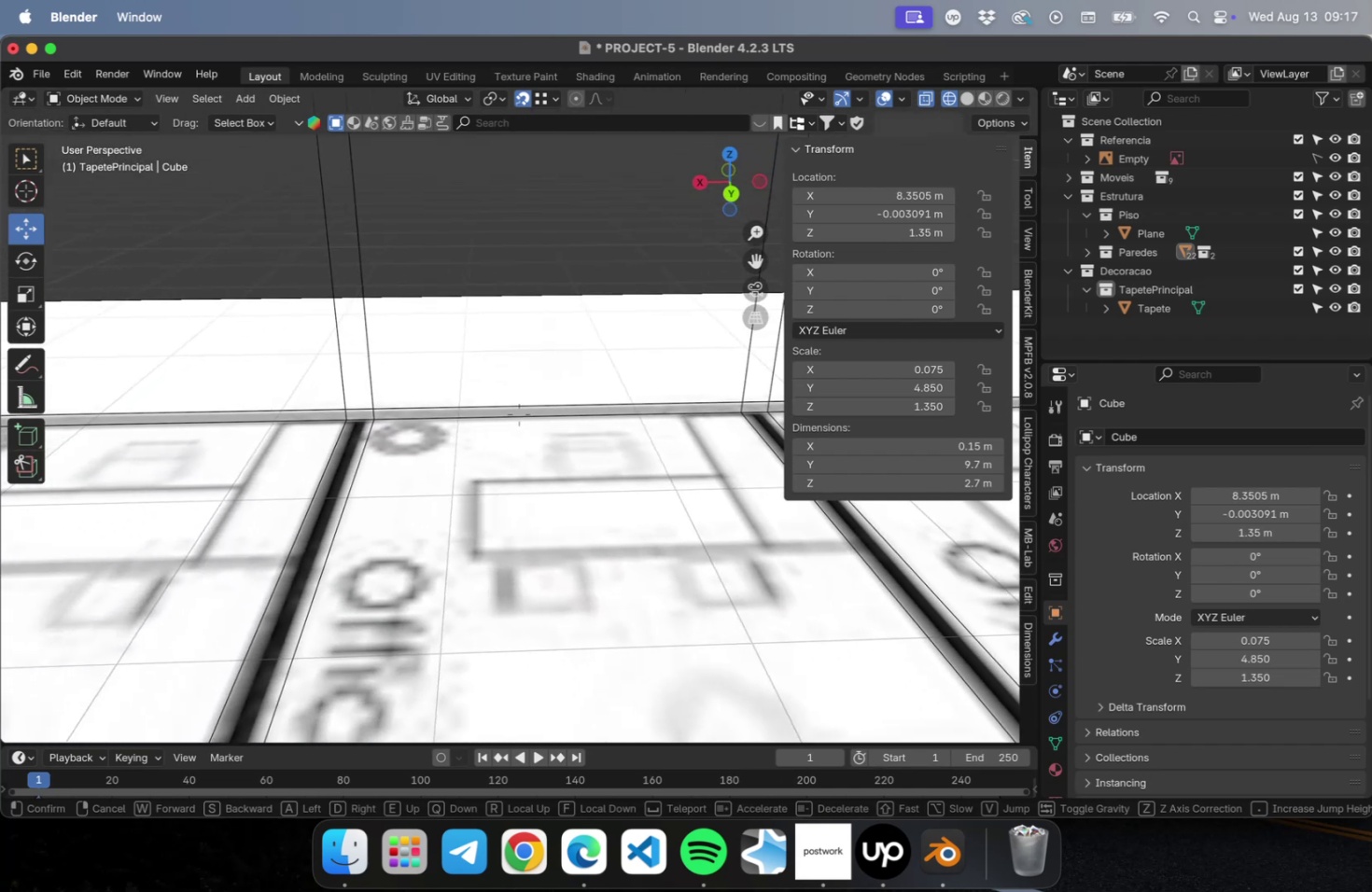 
hold_key(key=D, duration=0.45)
 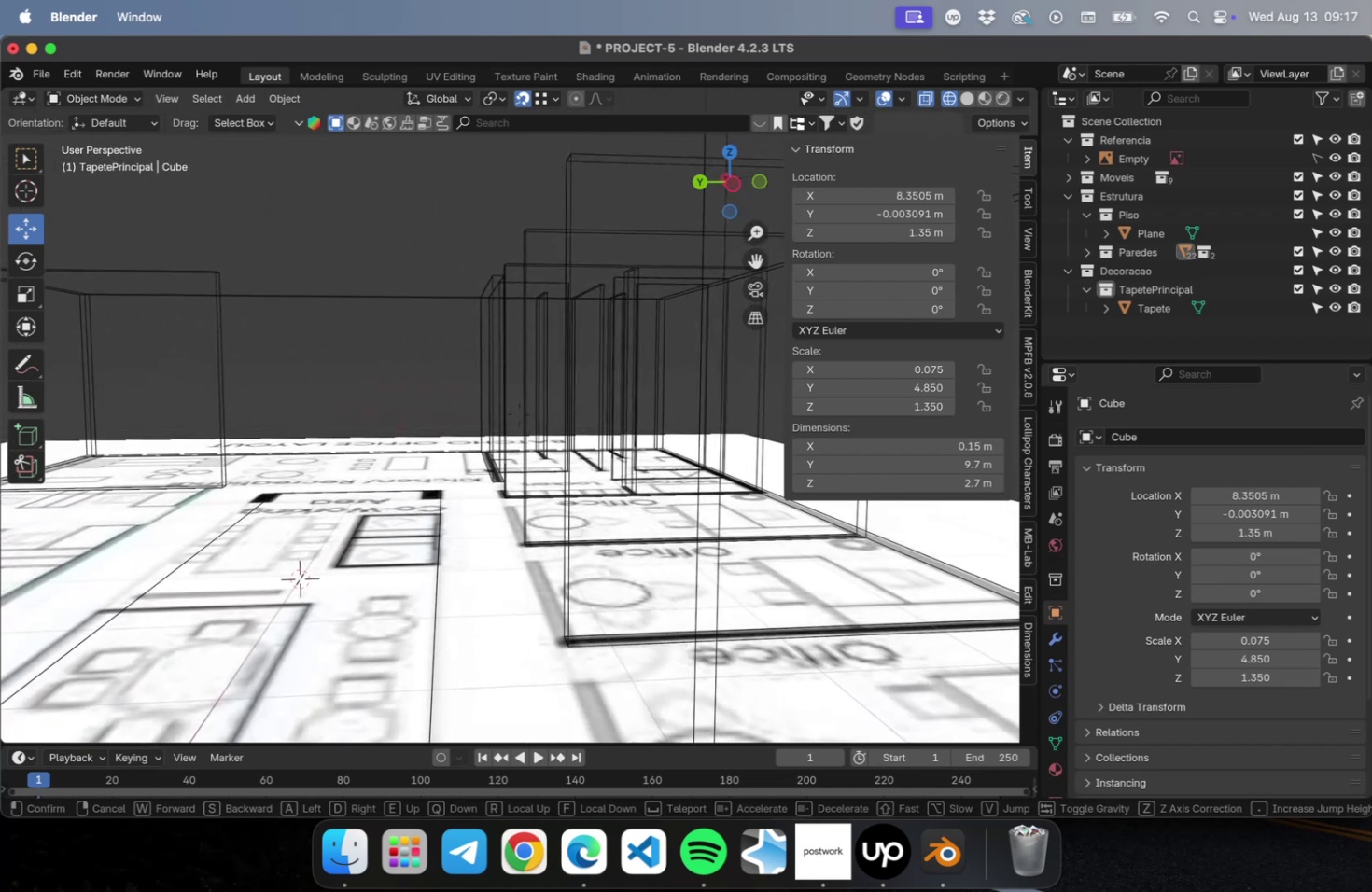 
hold_key(key=A, duration=1.22)
 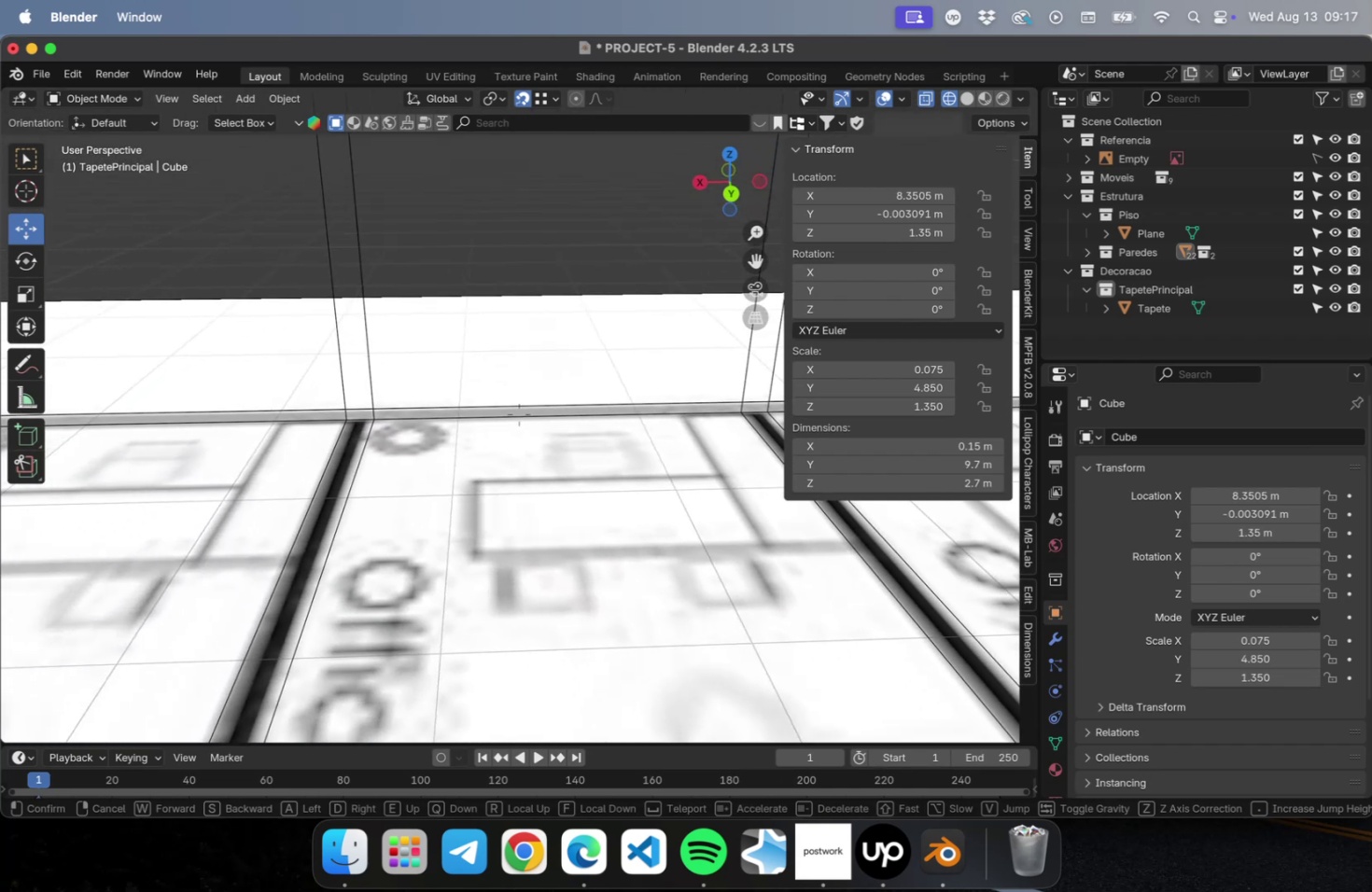 
hold_key(key=S, duration=0.59)
 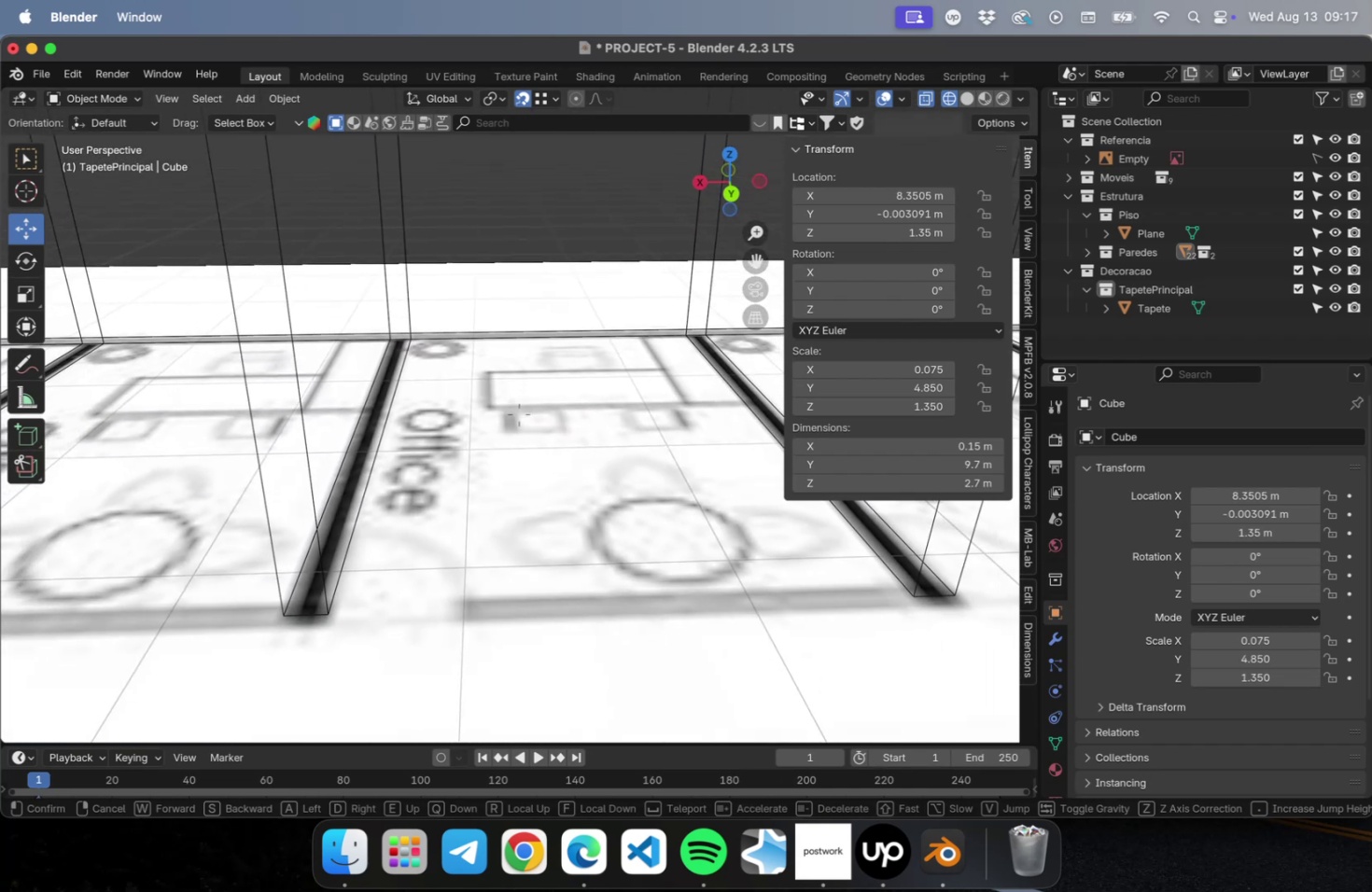 
hold_key(key=S, duration=17.99)
 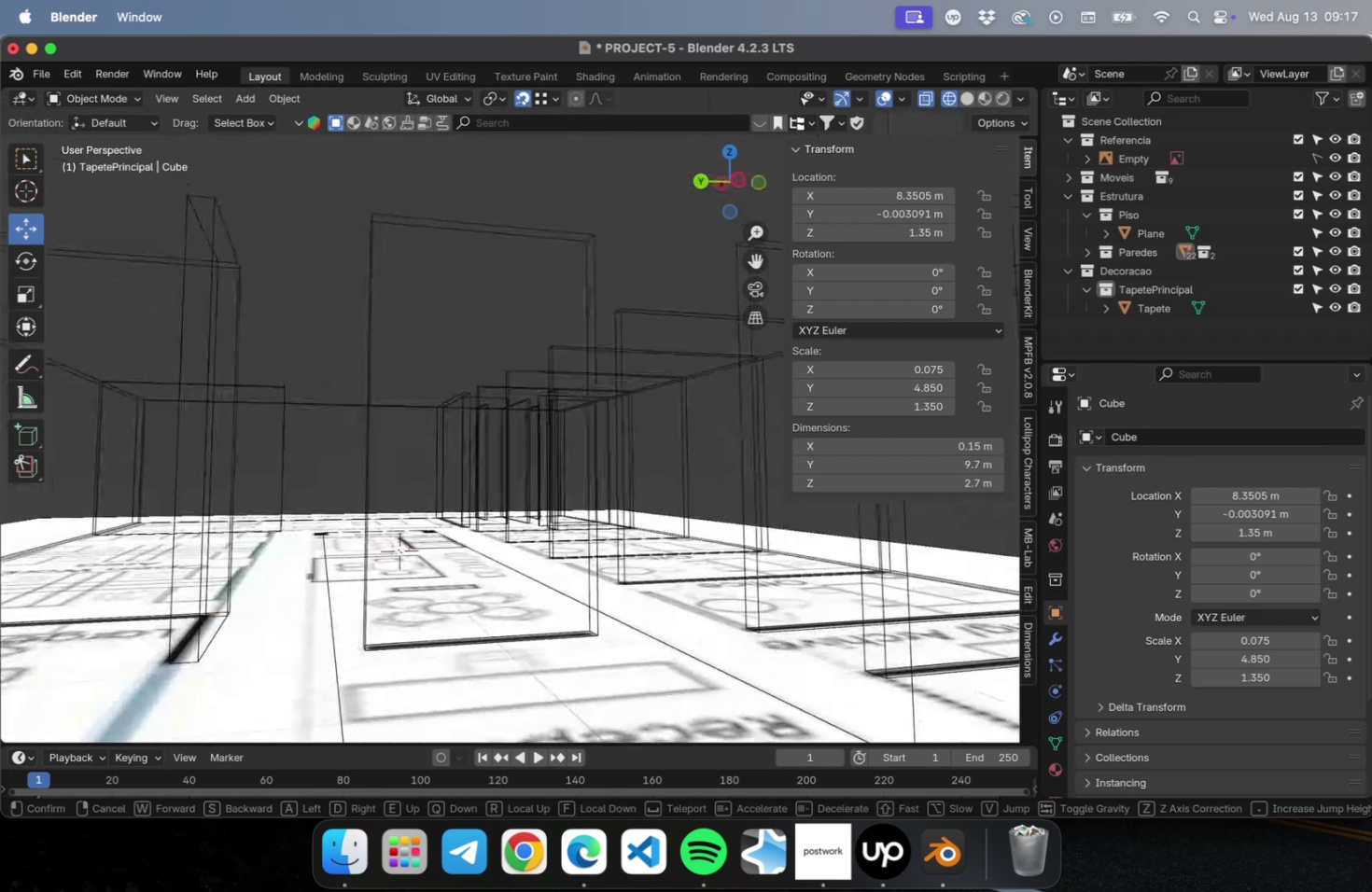 
hold_key(key=A, duration=1.5)
 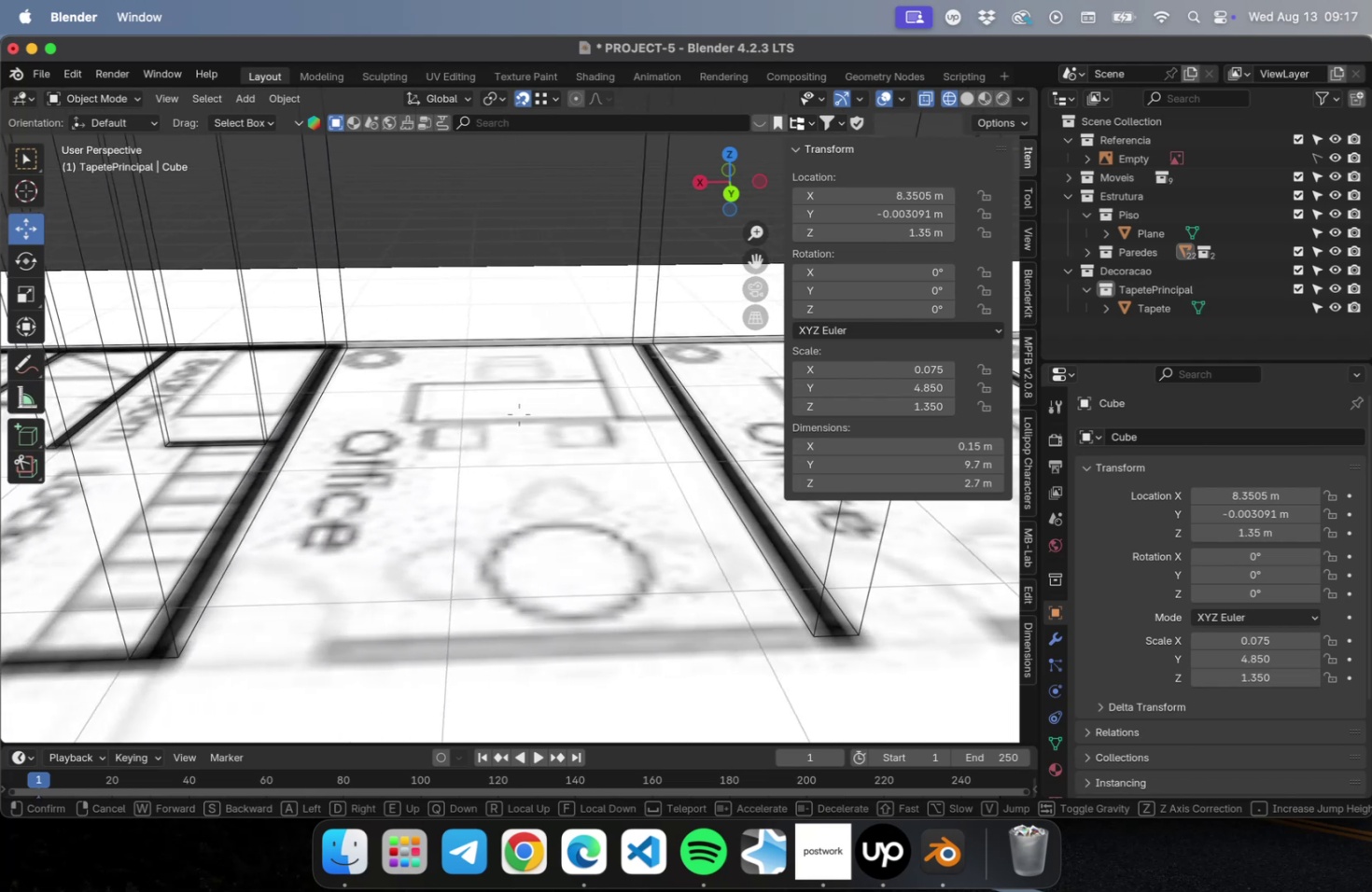 
type(awd)
 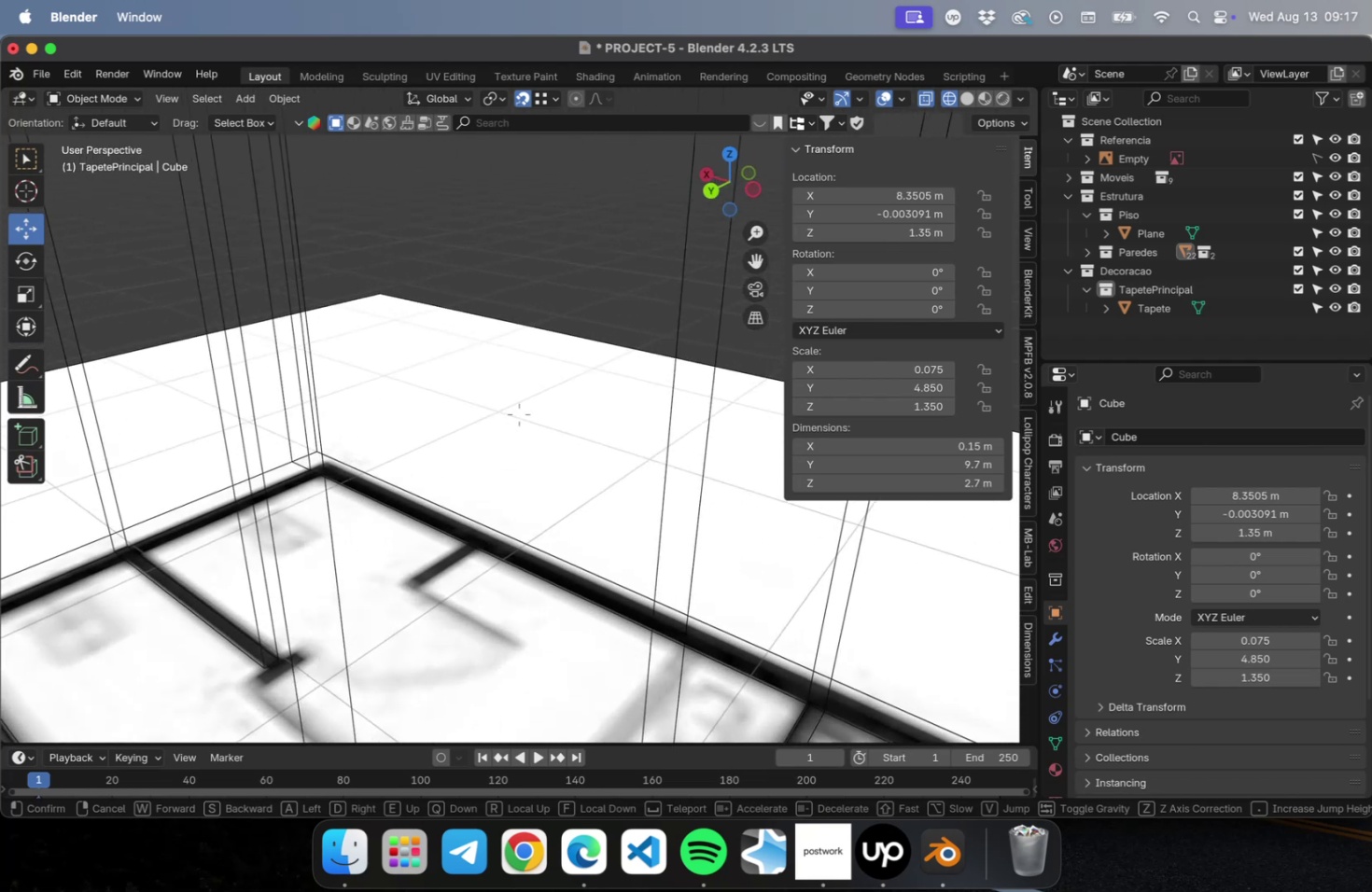 
hold_key(key=W, duration=0.74)
 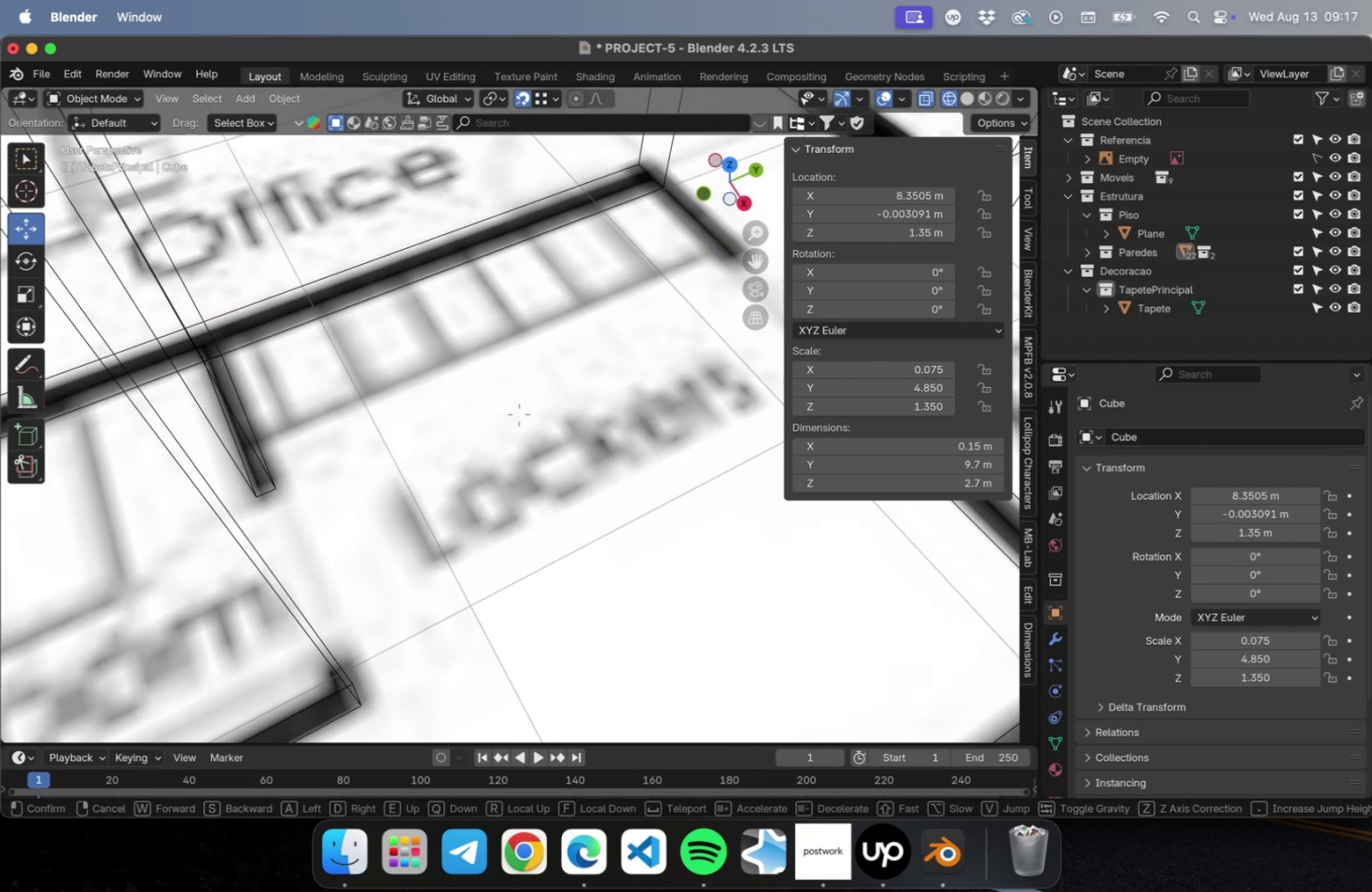 
key(A)
 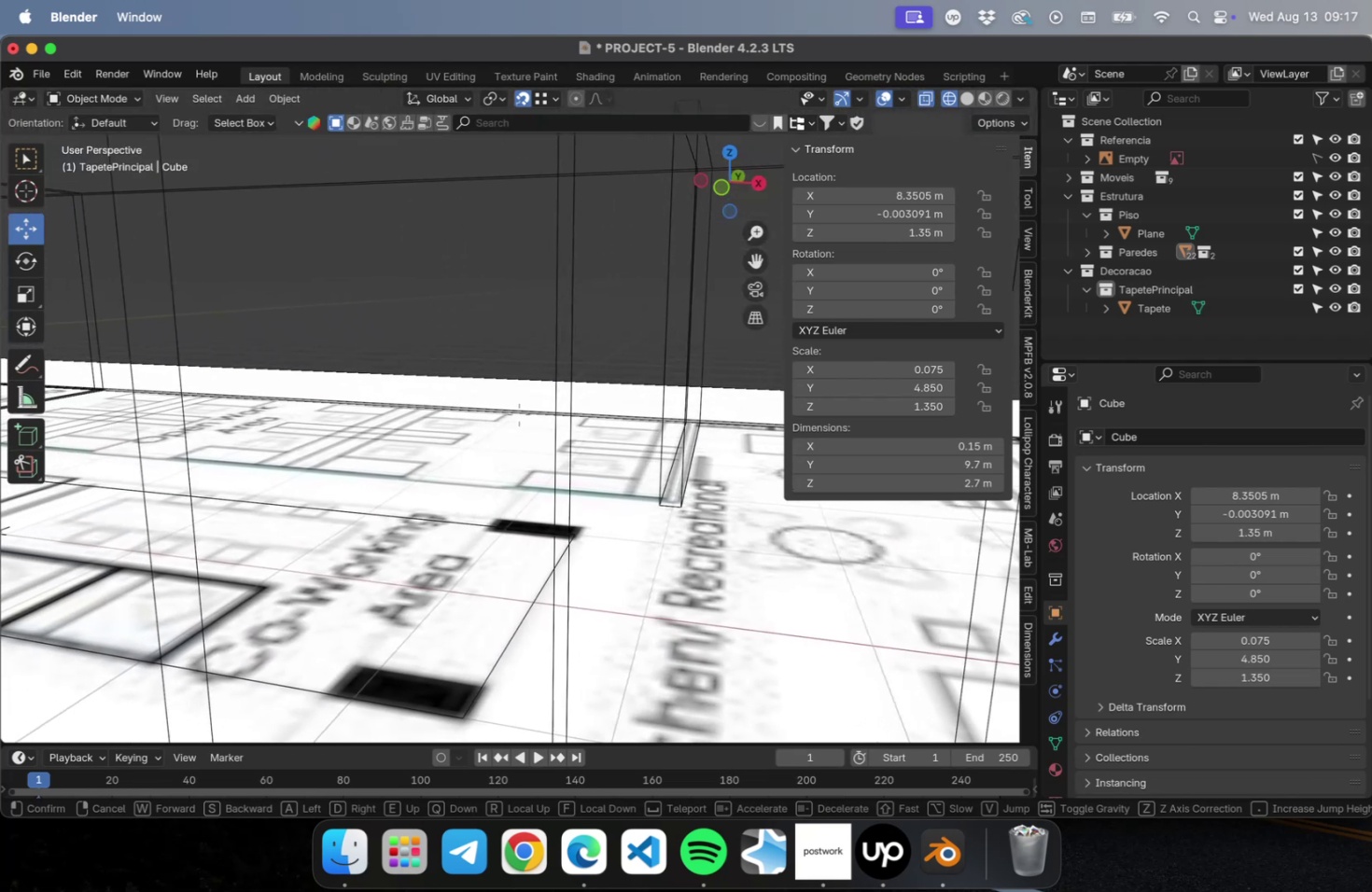 
hold_key(key=W, duration=5.86)
 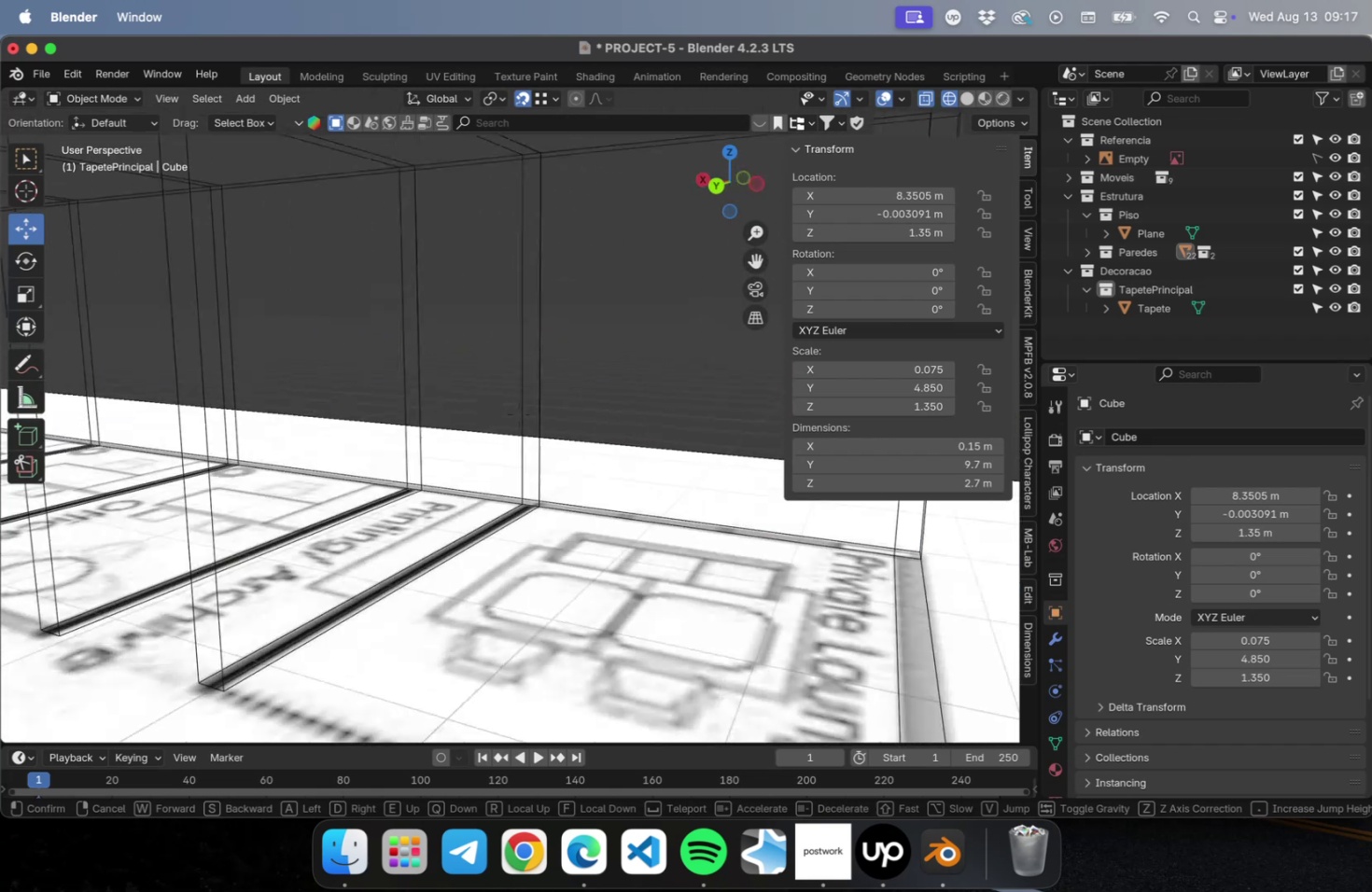 
hold_key(key=D, duration=0.6)
 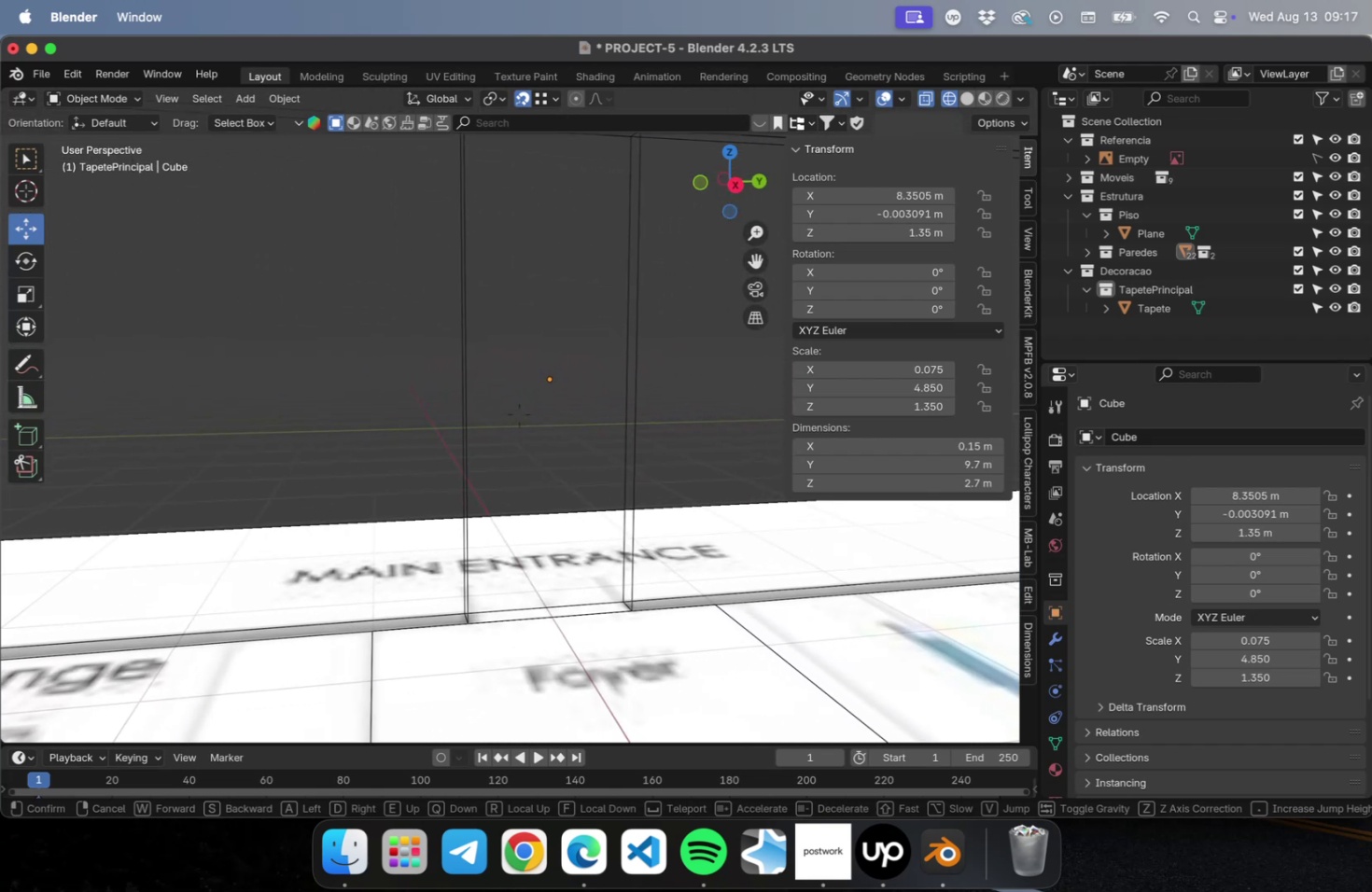 
hold_key(key=D, duration=0.57)
 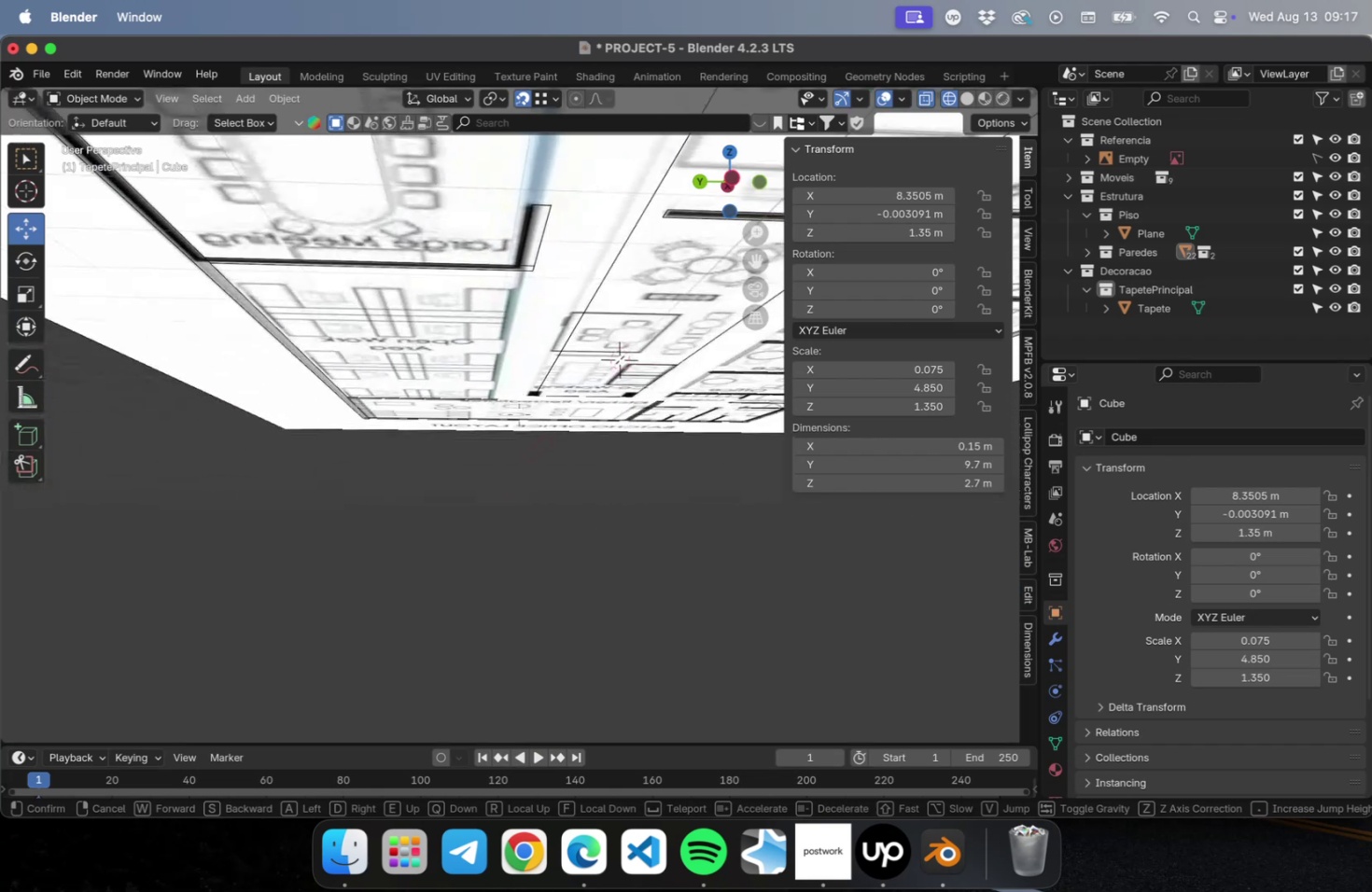 
key(Escape)
 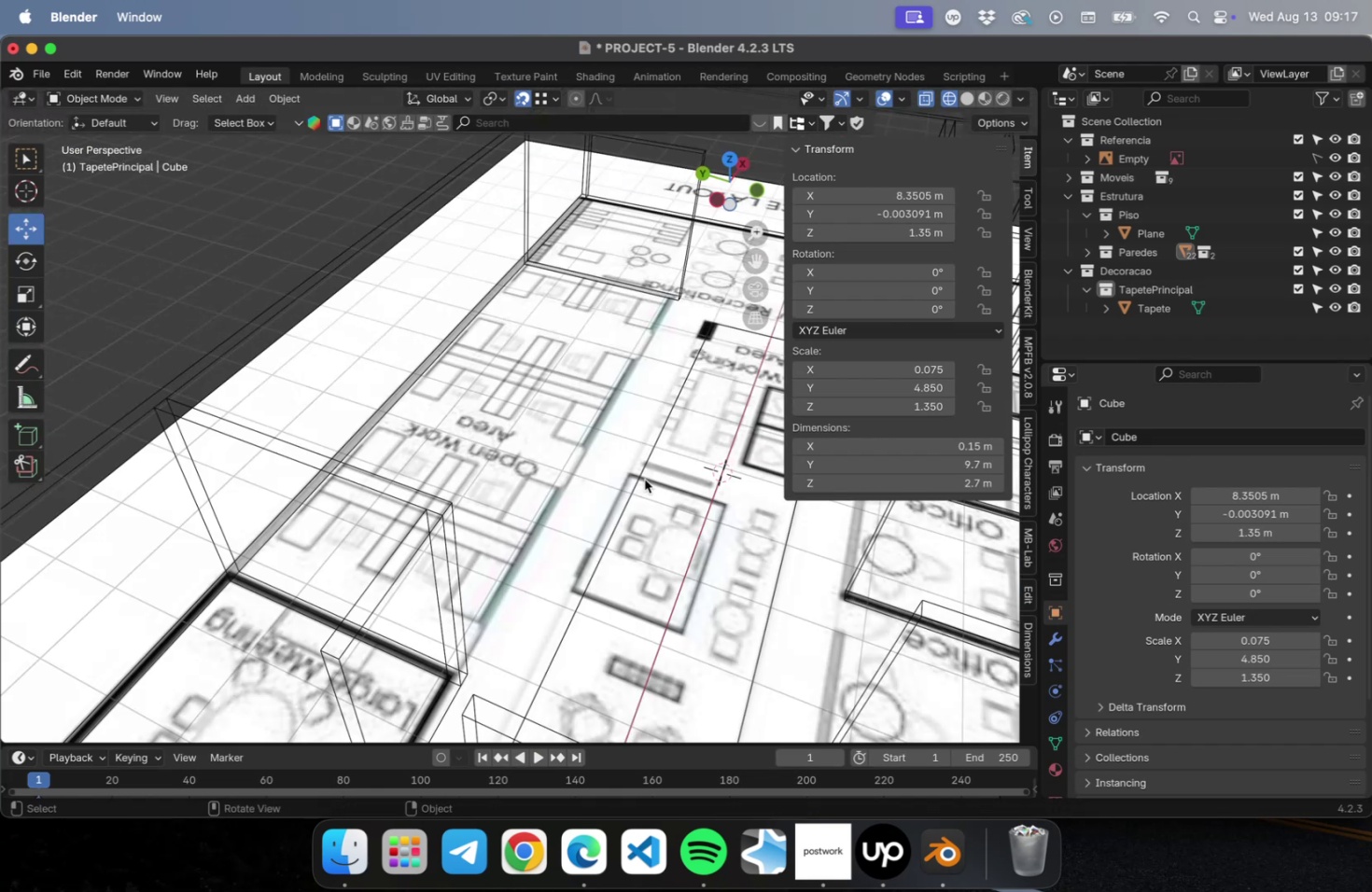 
key(Meta+CommandLeft)
 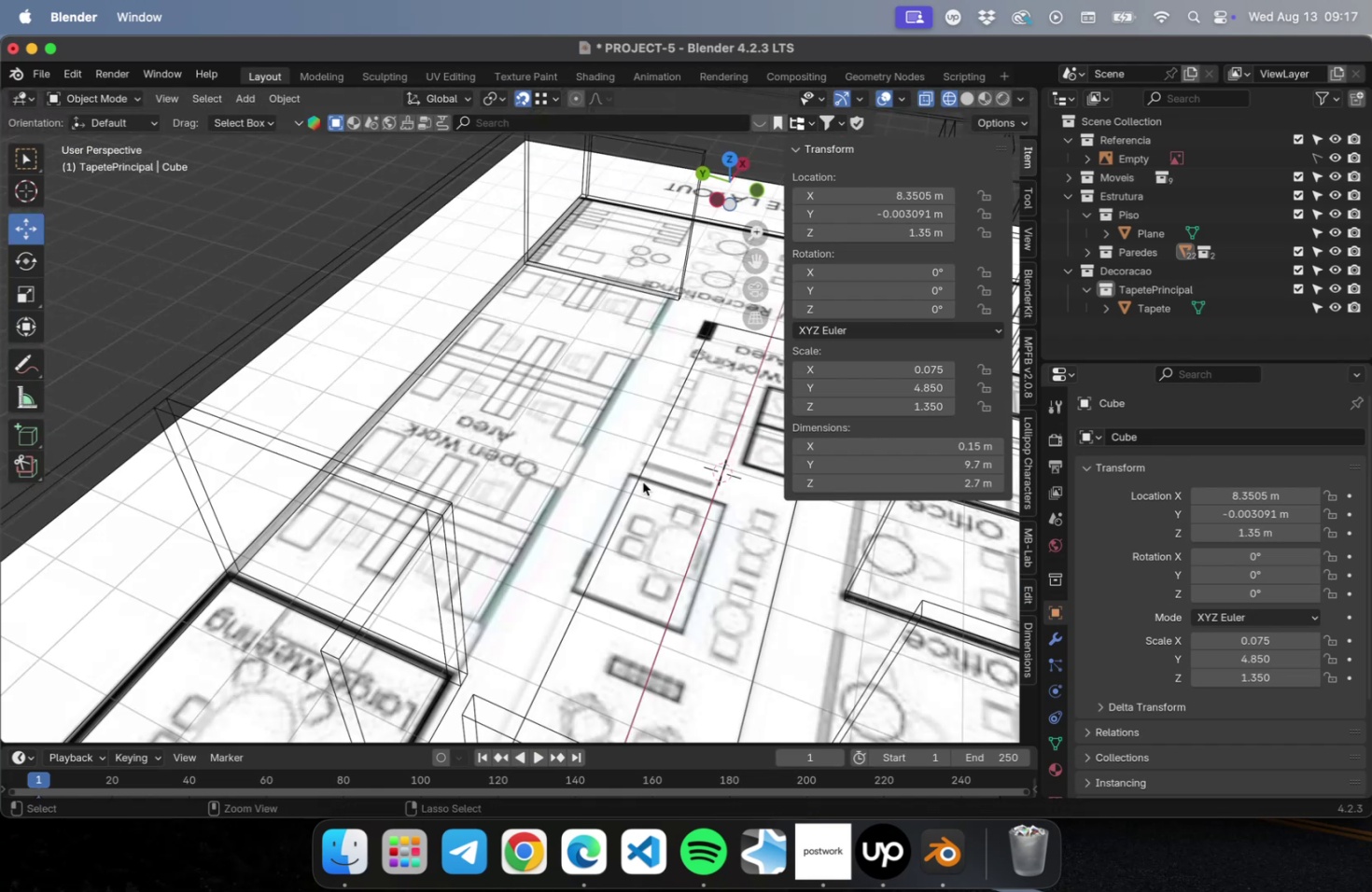 
key(Meta+S)
 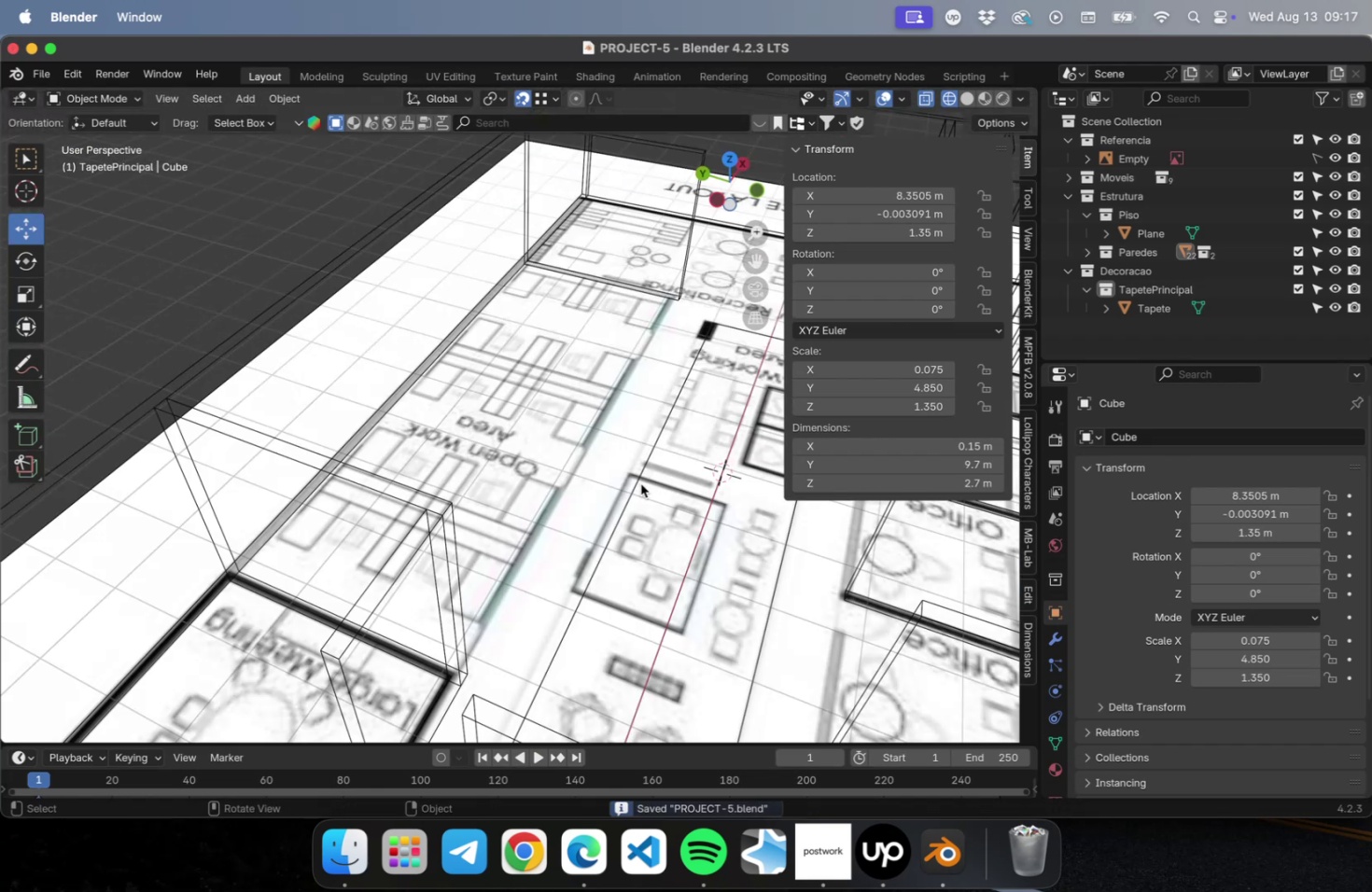 
key(N)
 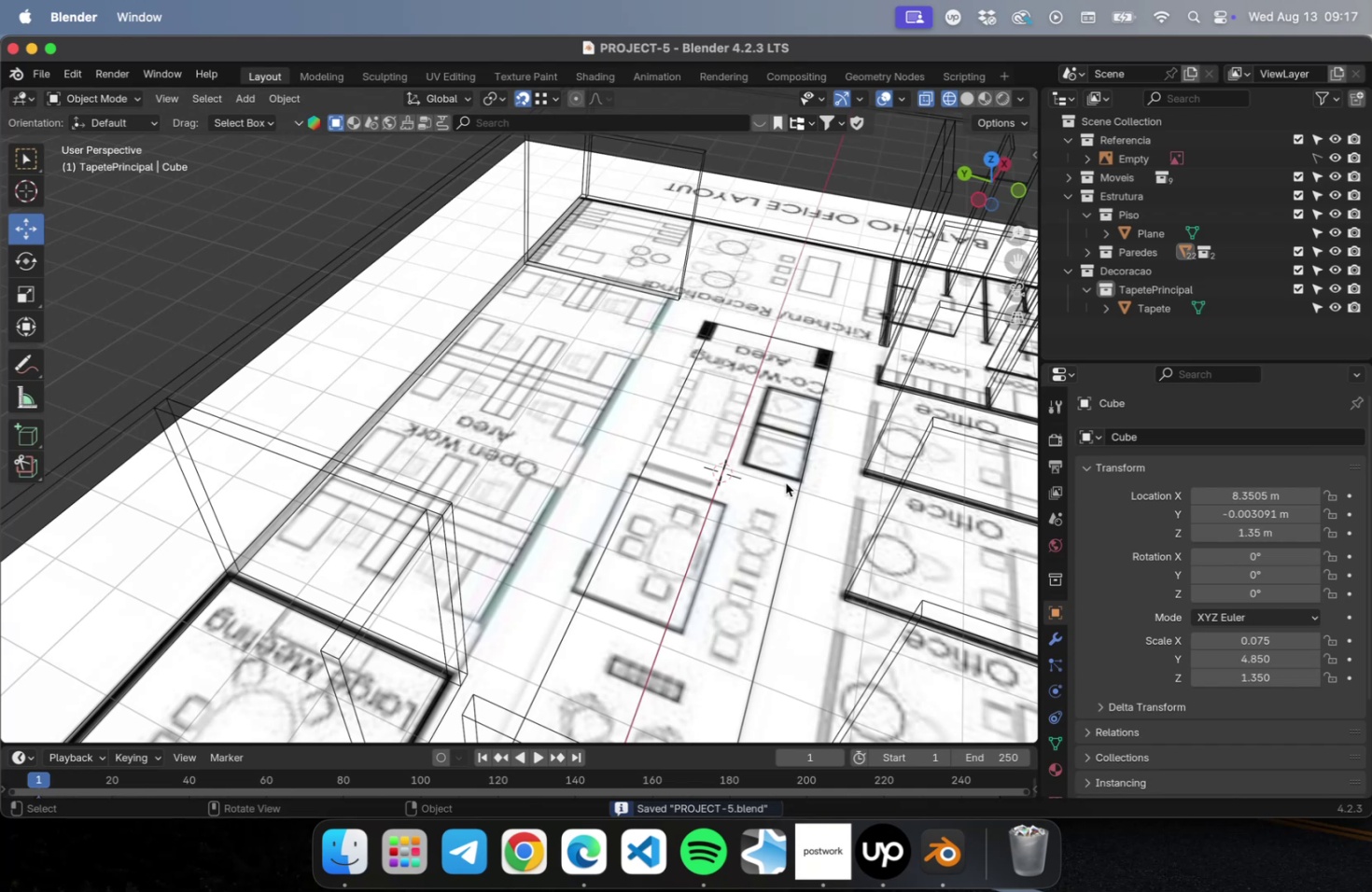 
hold_key(key=ShiftLeft, duration=0.54)
 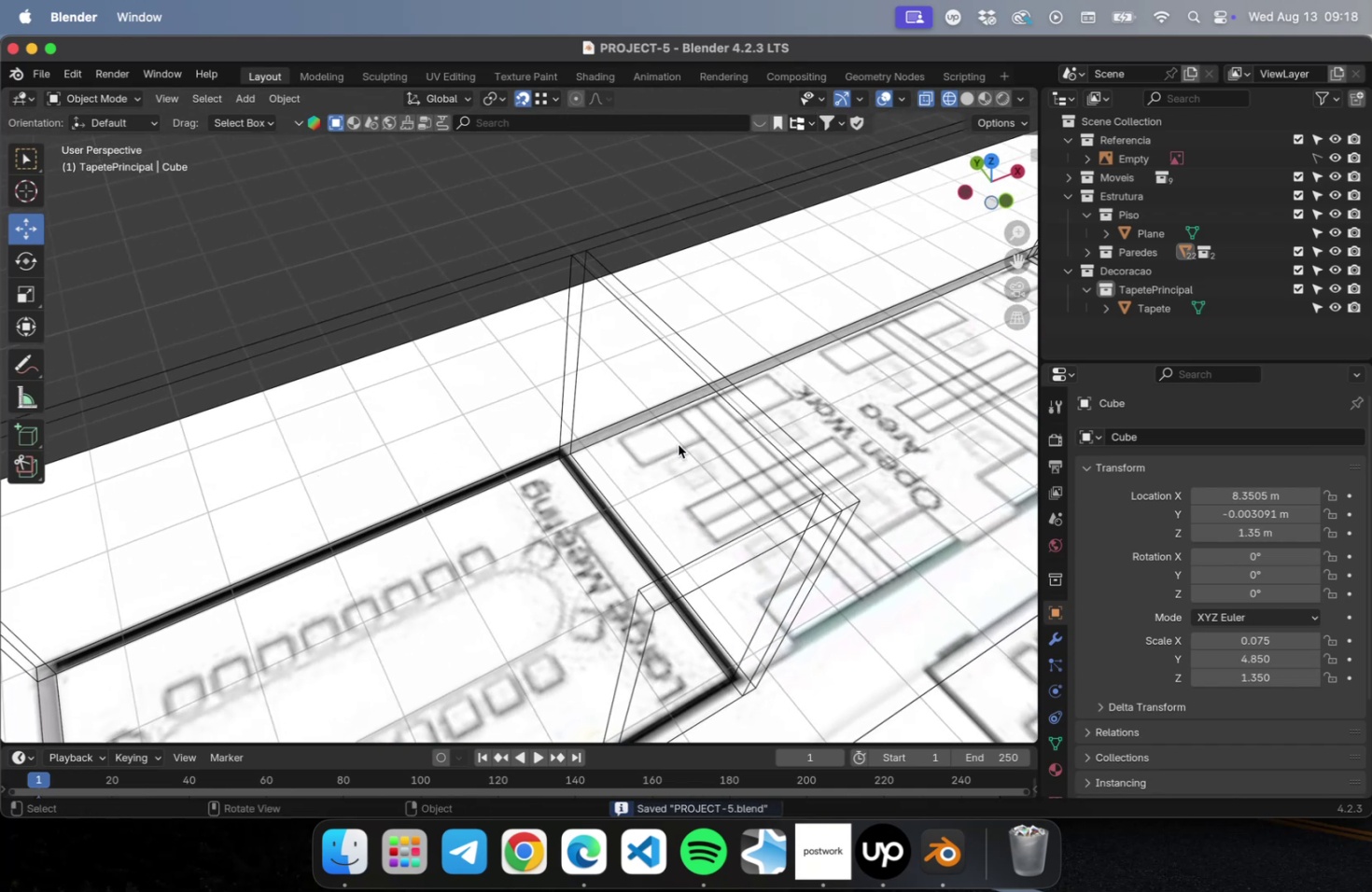 
scroll: coordinate [667, 460], scroll_direction: down, amount: 2.0
 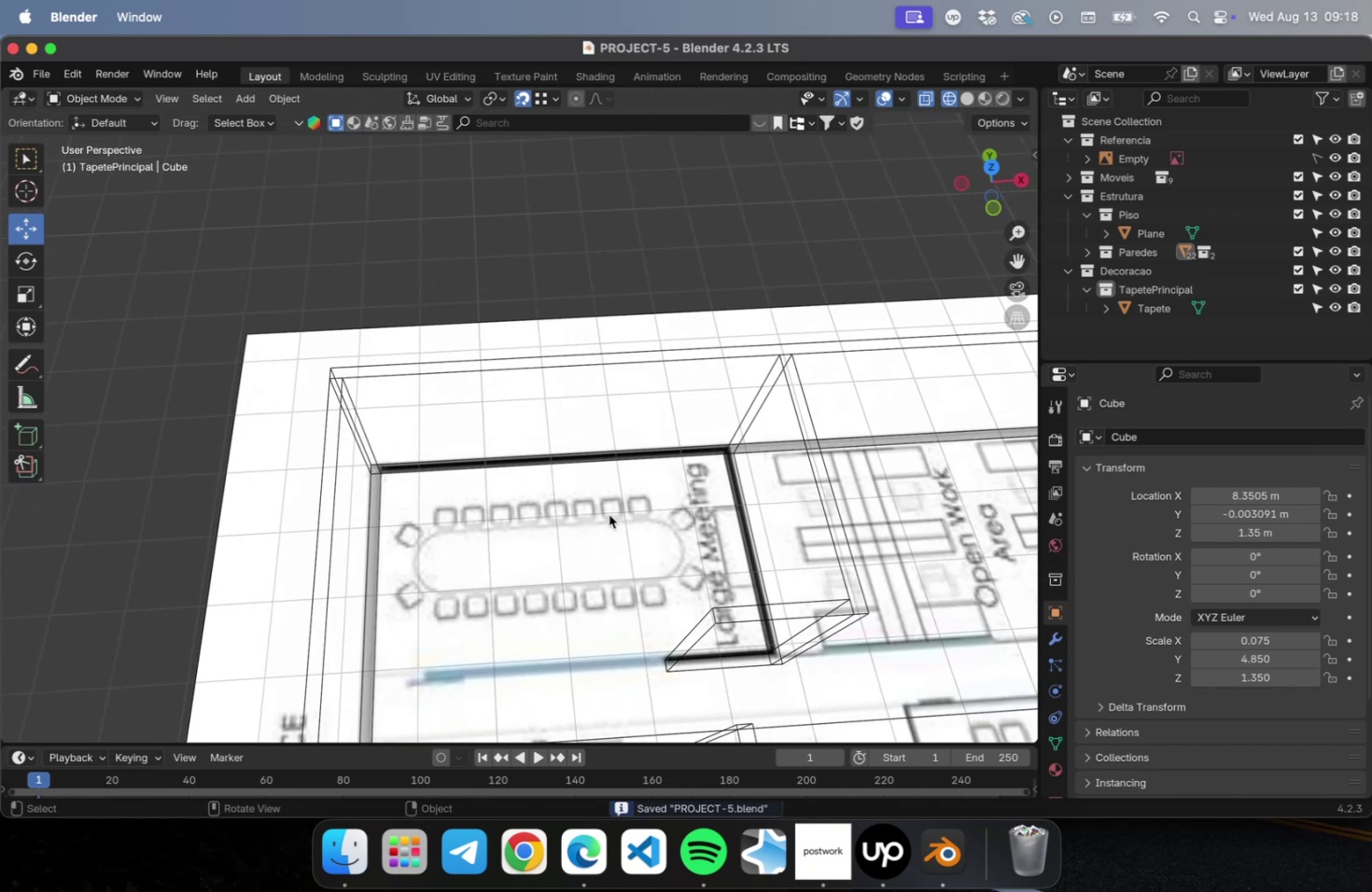 
key(Meta+CommandLeft)
 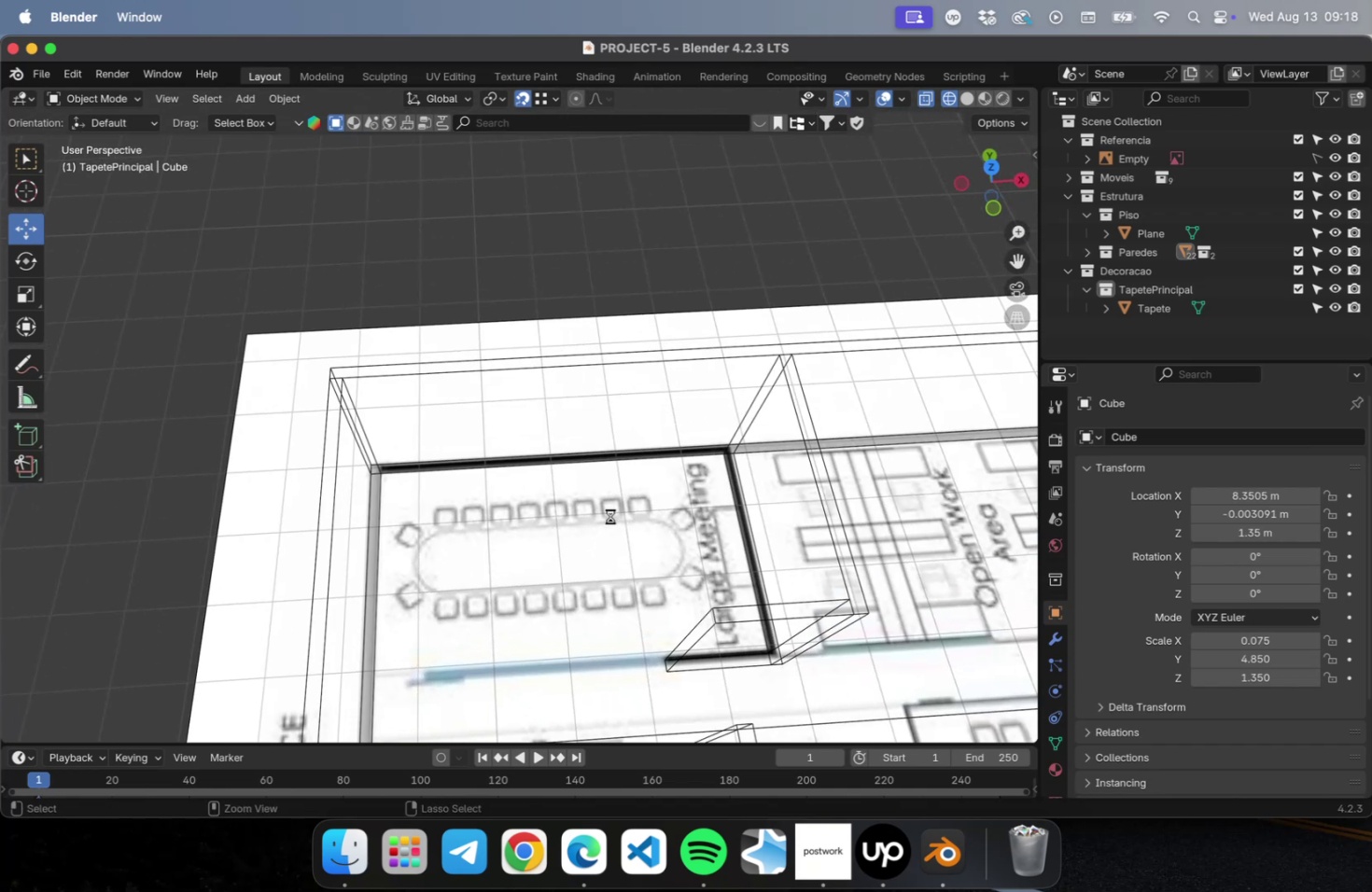 
key(Meta+S)
 